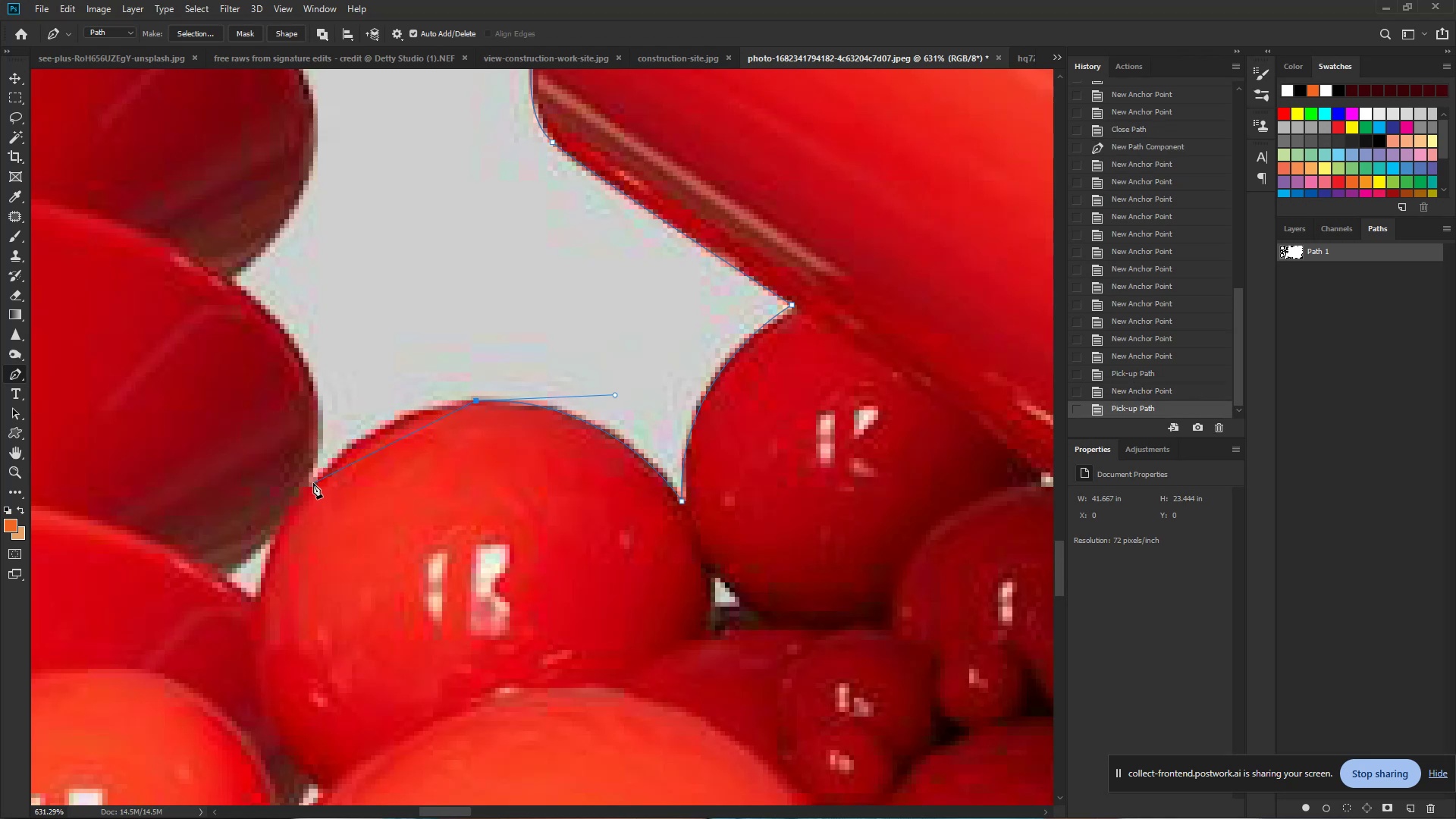 
left_click_drag(start_coordinate=[315, 479], to_coordinate=[265, 542])
 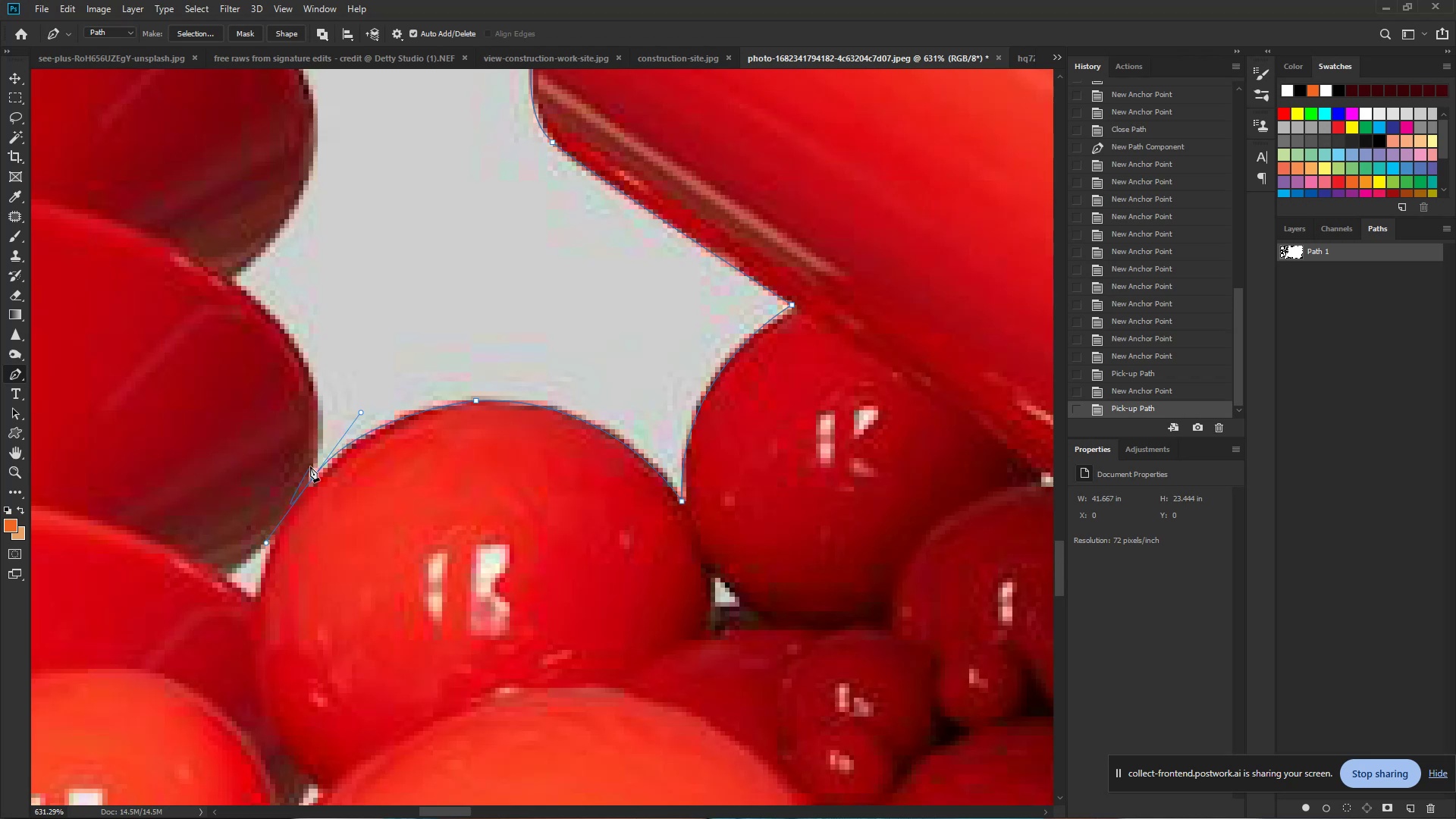 
hold_key(key=AltLeft, duration=0.89)
 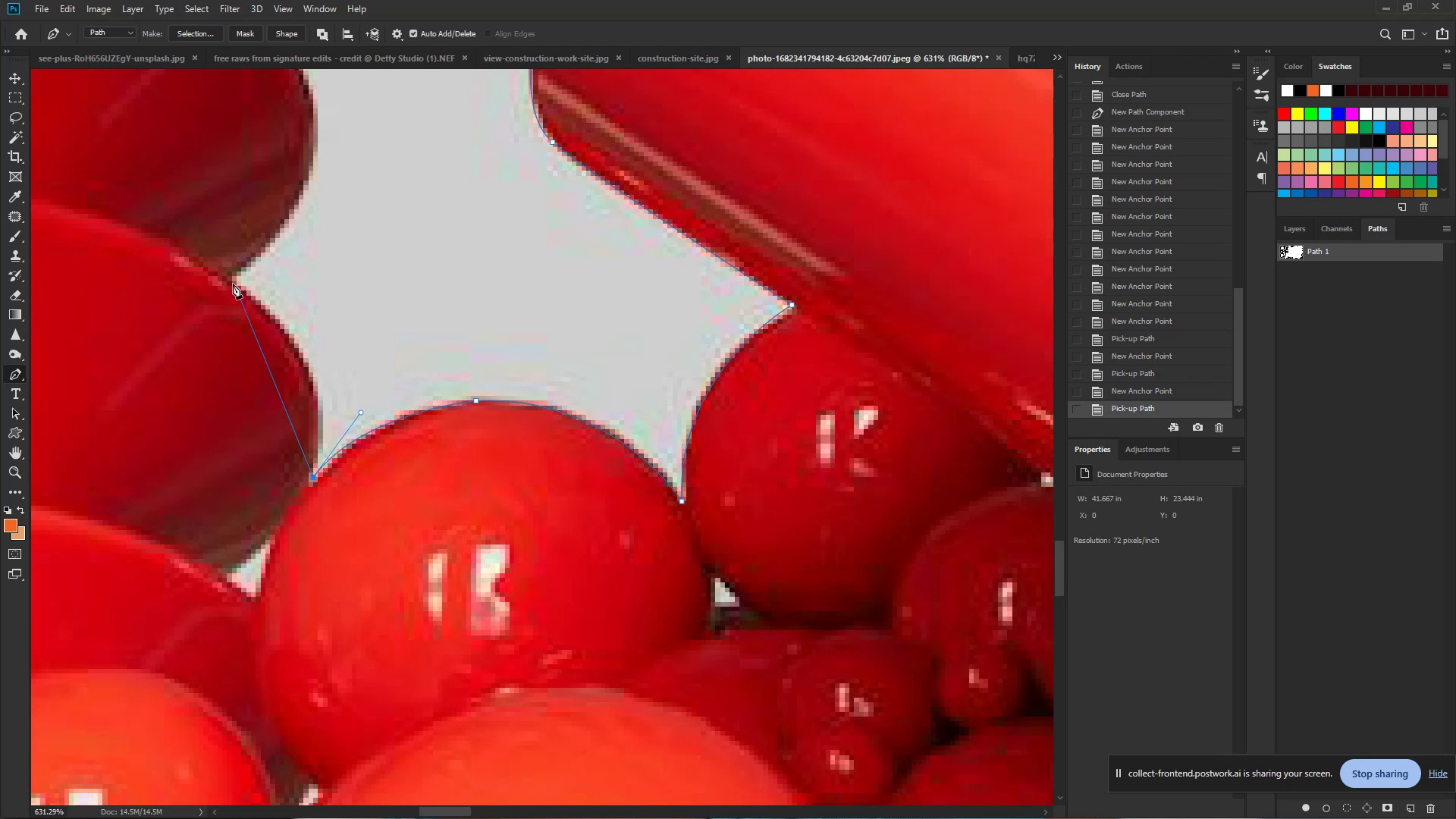 
left_click_drag(start_coordinate=[231, 282], to_coordinate=[111, 201])
 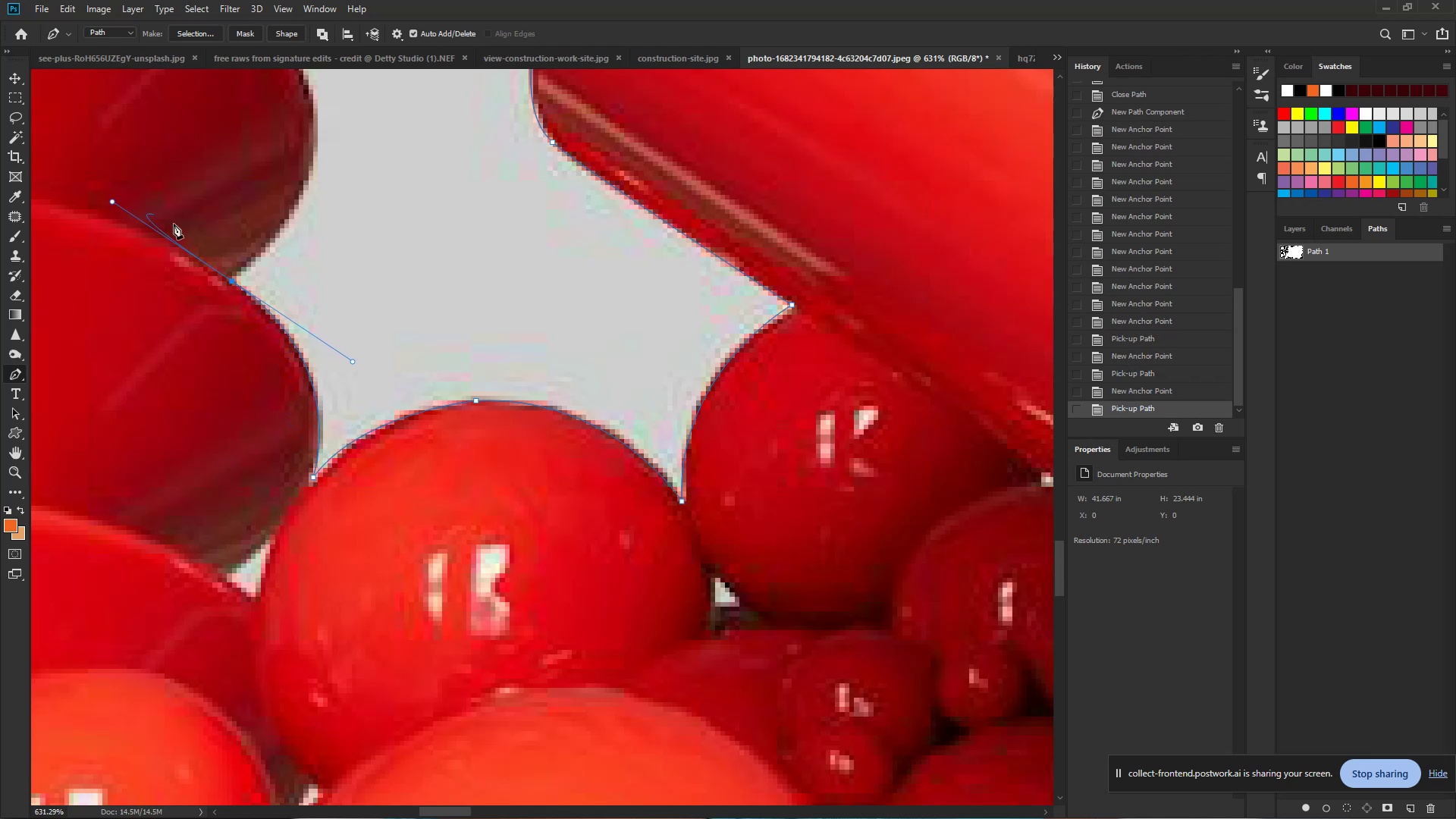 
hold_key(key=AltLeft, duration=1.15)
left_click([229, 281])
 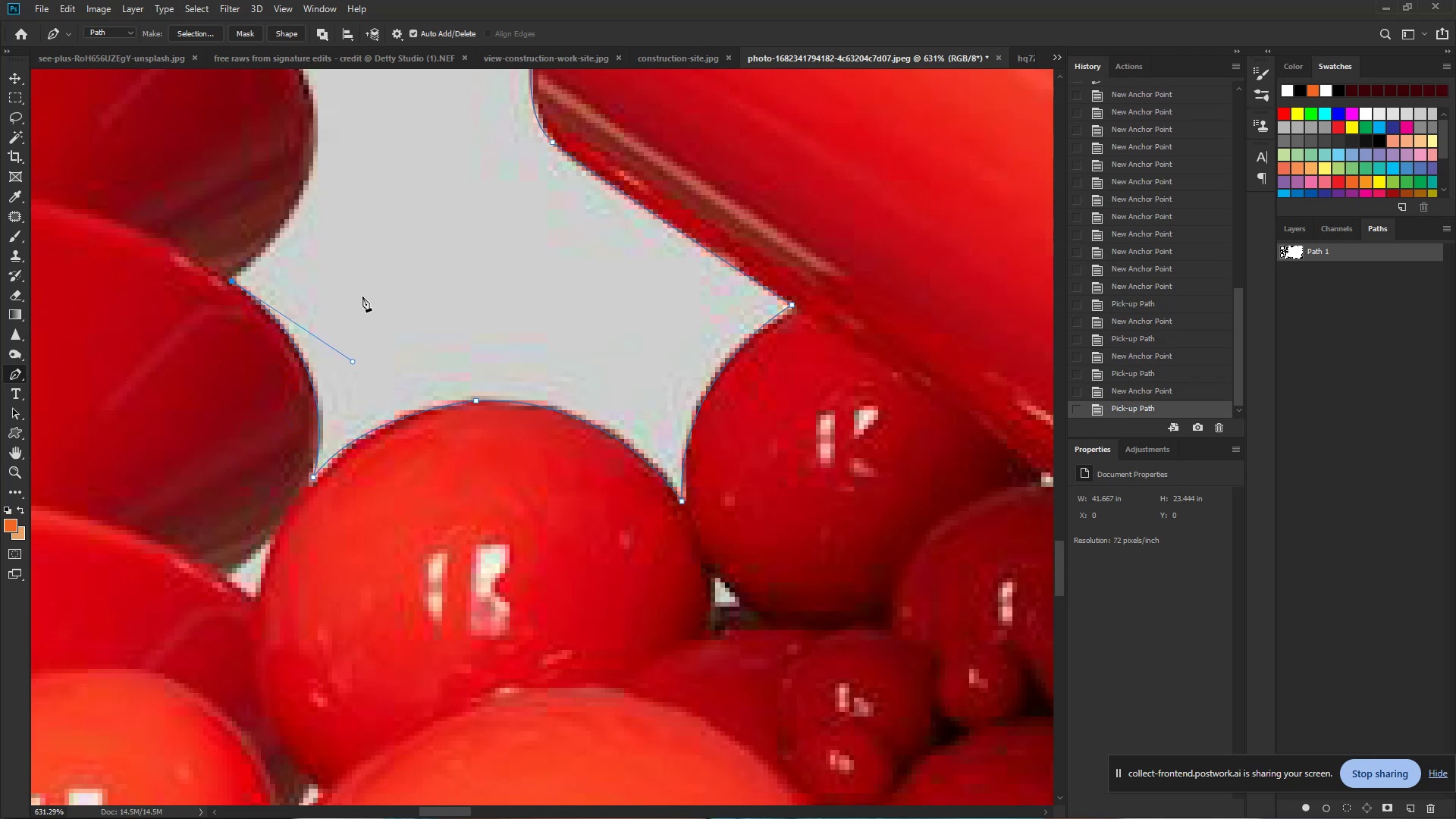 
hold_key(key=Space, duration=0.86)
 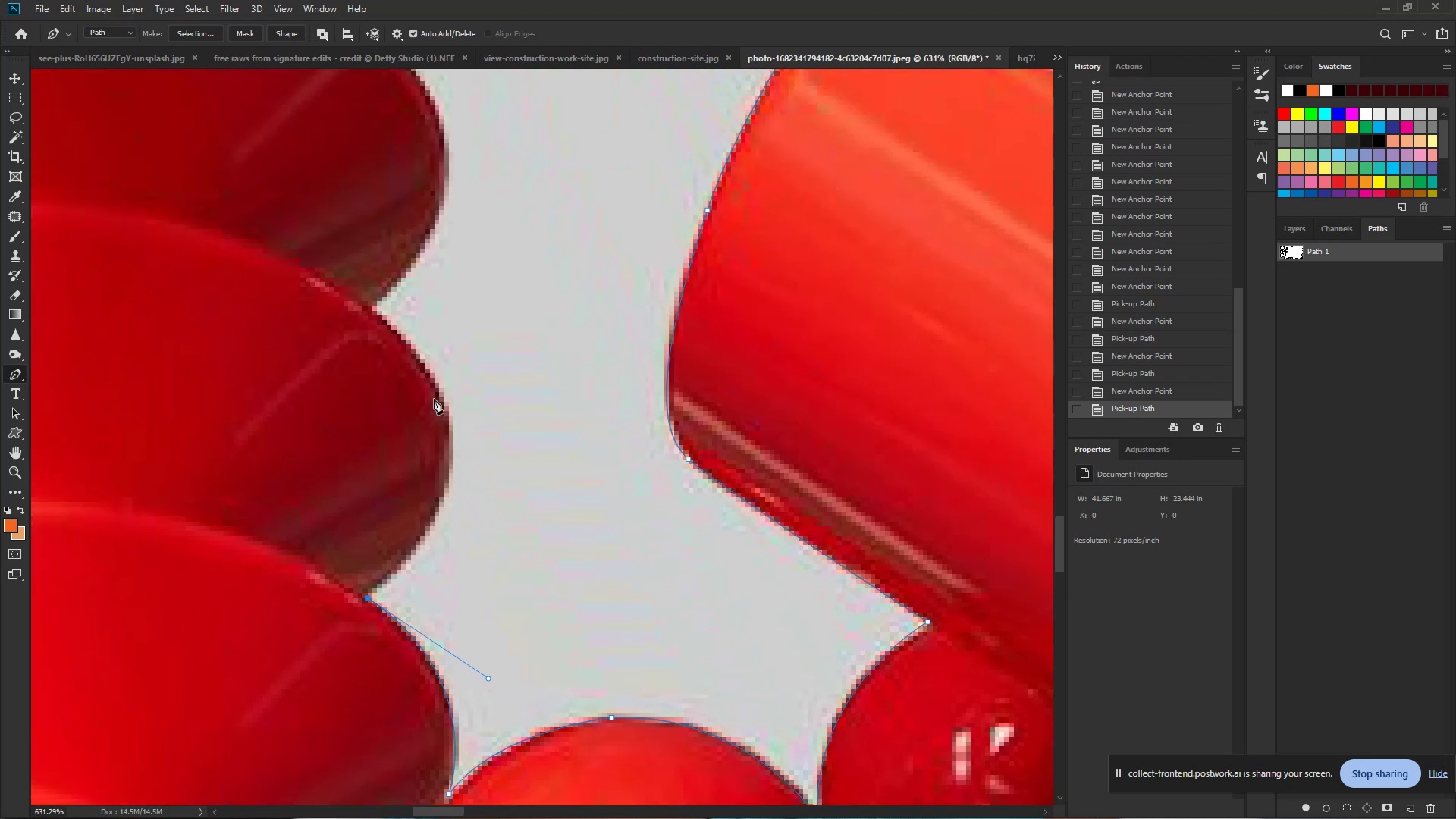 
left_click_drag(start_coordinate=[353, 202], to_coordinate=[488, 519])
 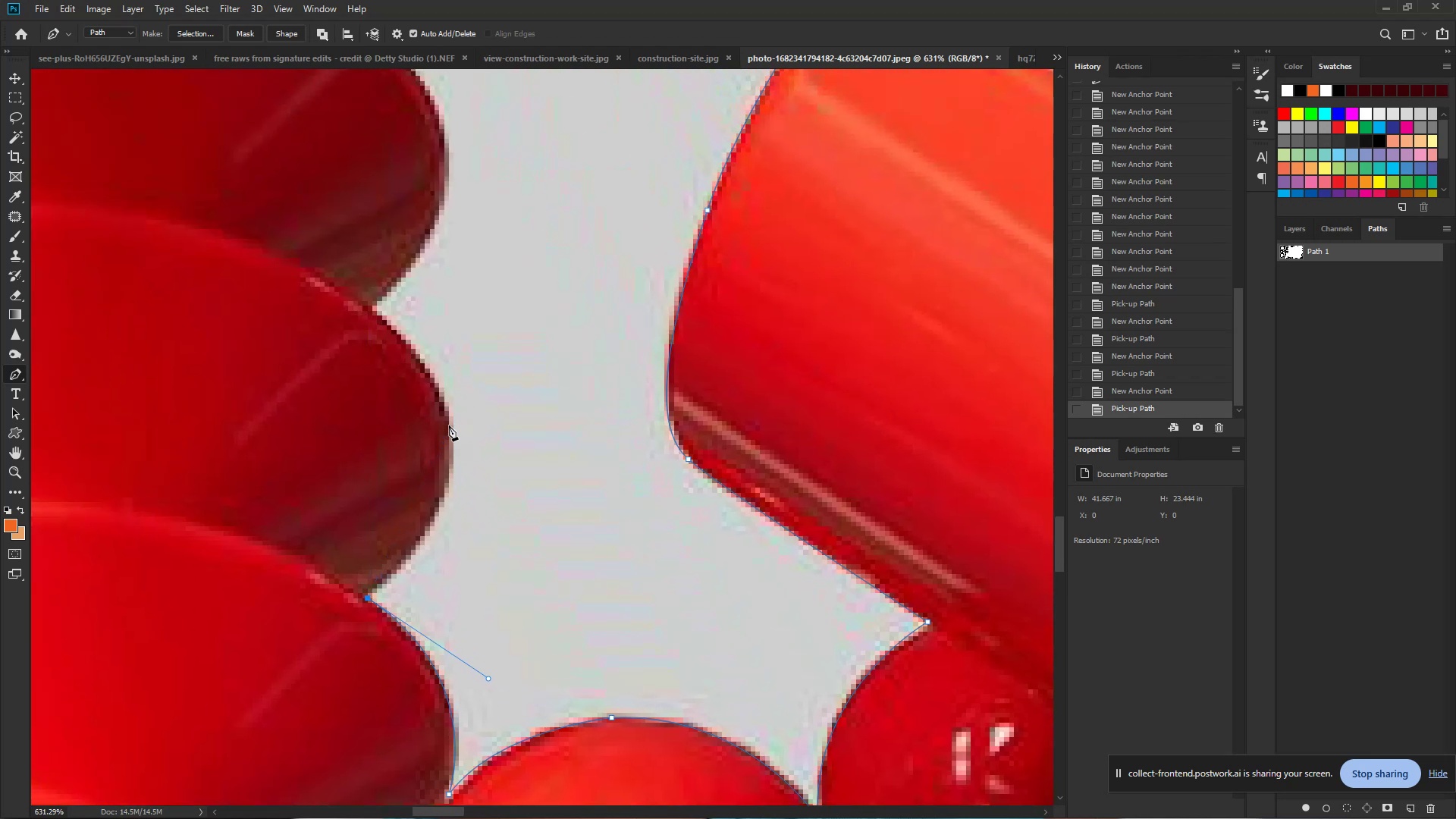 
left_click_drag(start_coordinate=[449, 421], to_coordinate=[431, 321])
 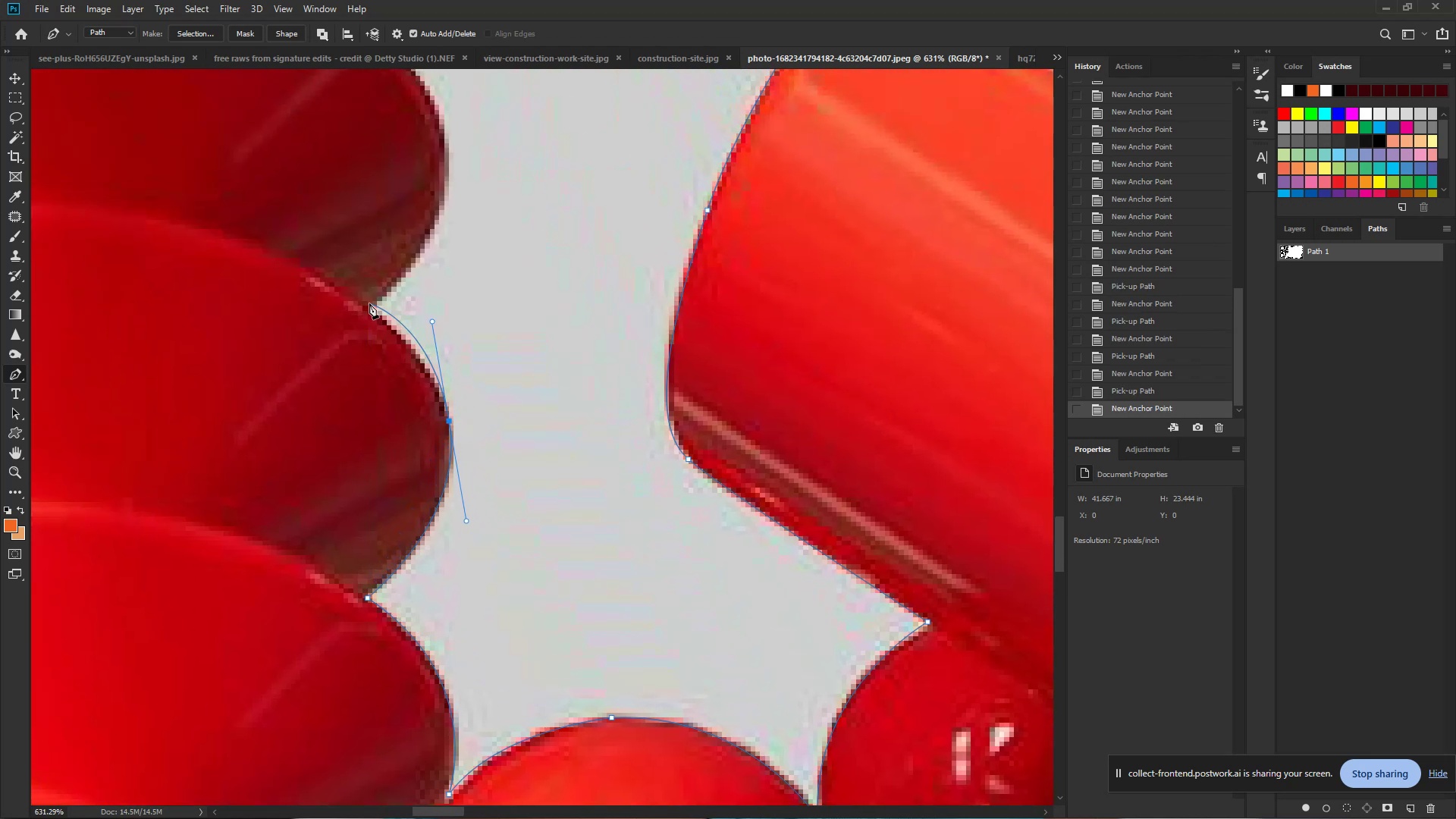 
hold_key(key=AltLeft, duration=1.12)
left_click([448, 420])
 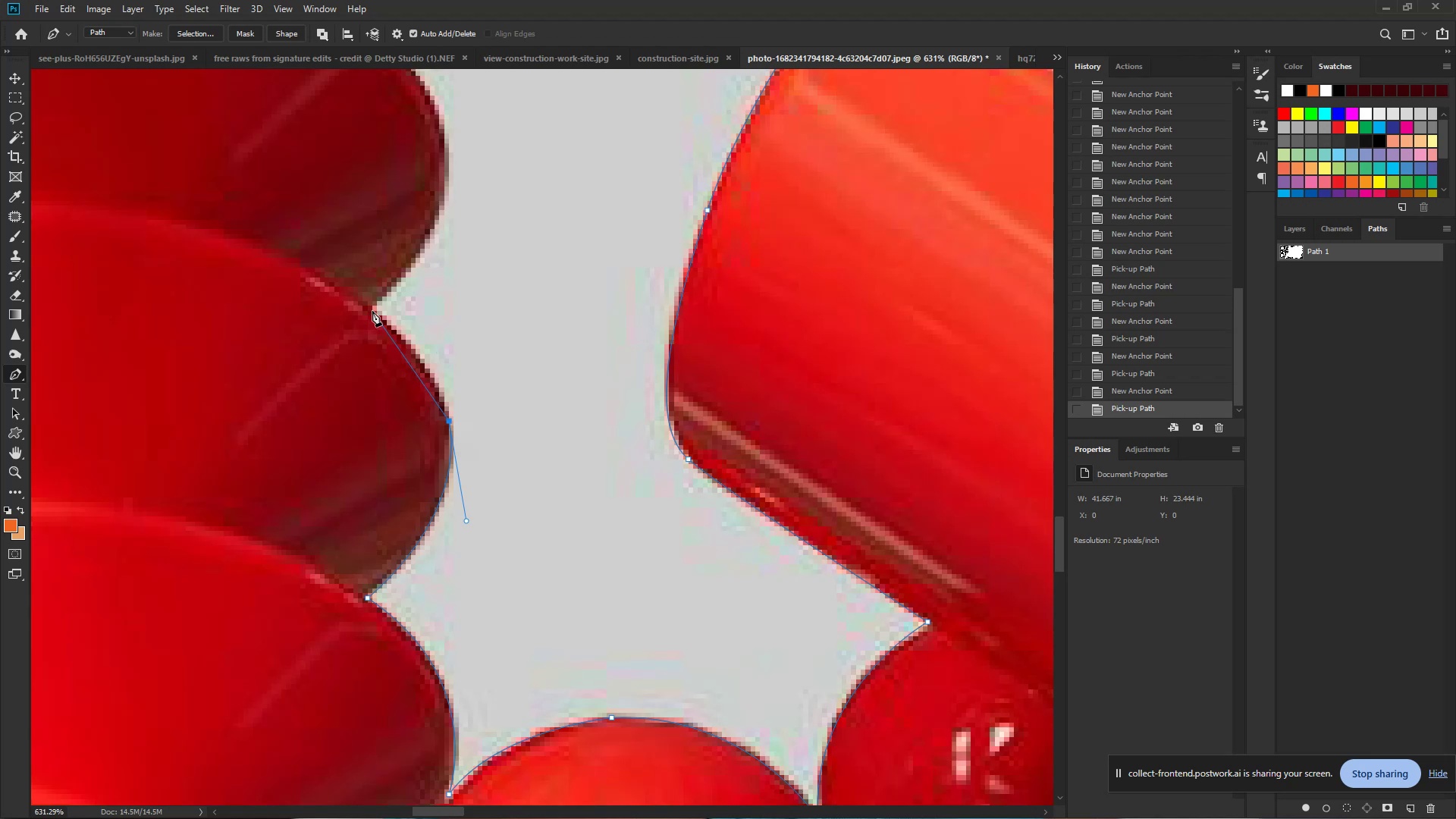 
left_click_drag(start_coordinate=[372, 311], to_coordinate=[314, 269])
 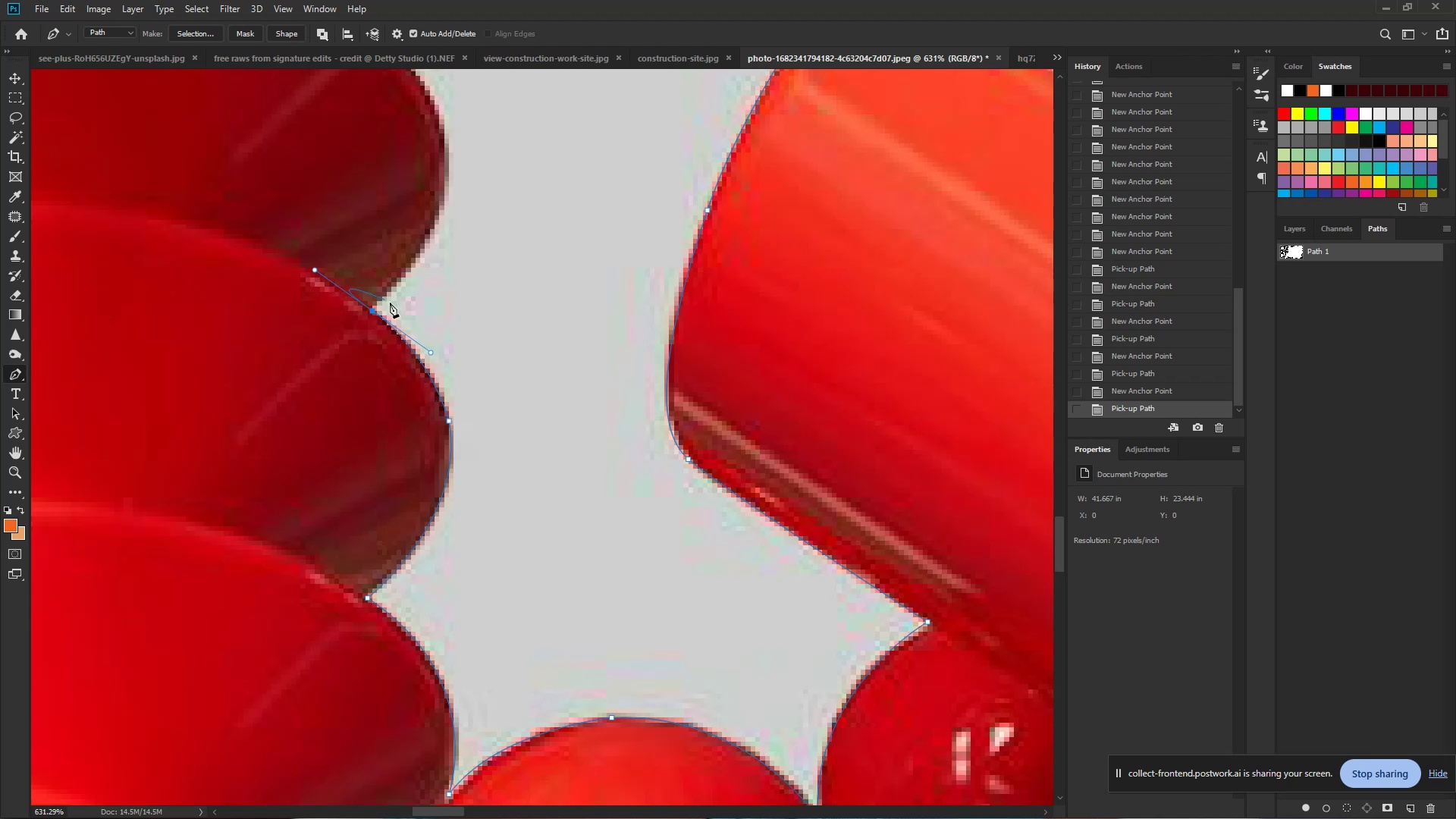 
hold_key(key=AltLeft, duration=1.5)
left_click([370, 312])
 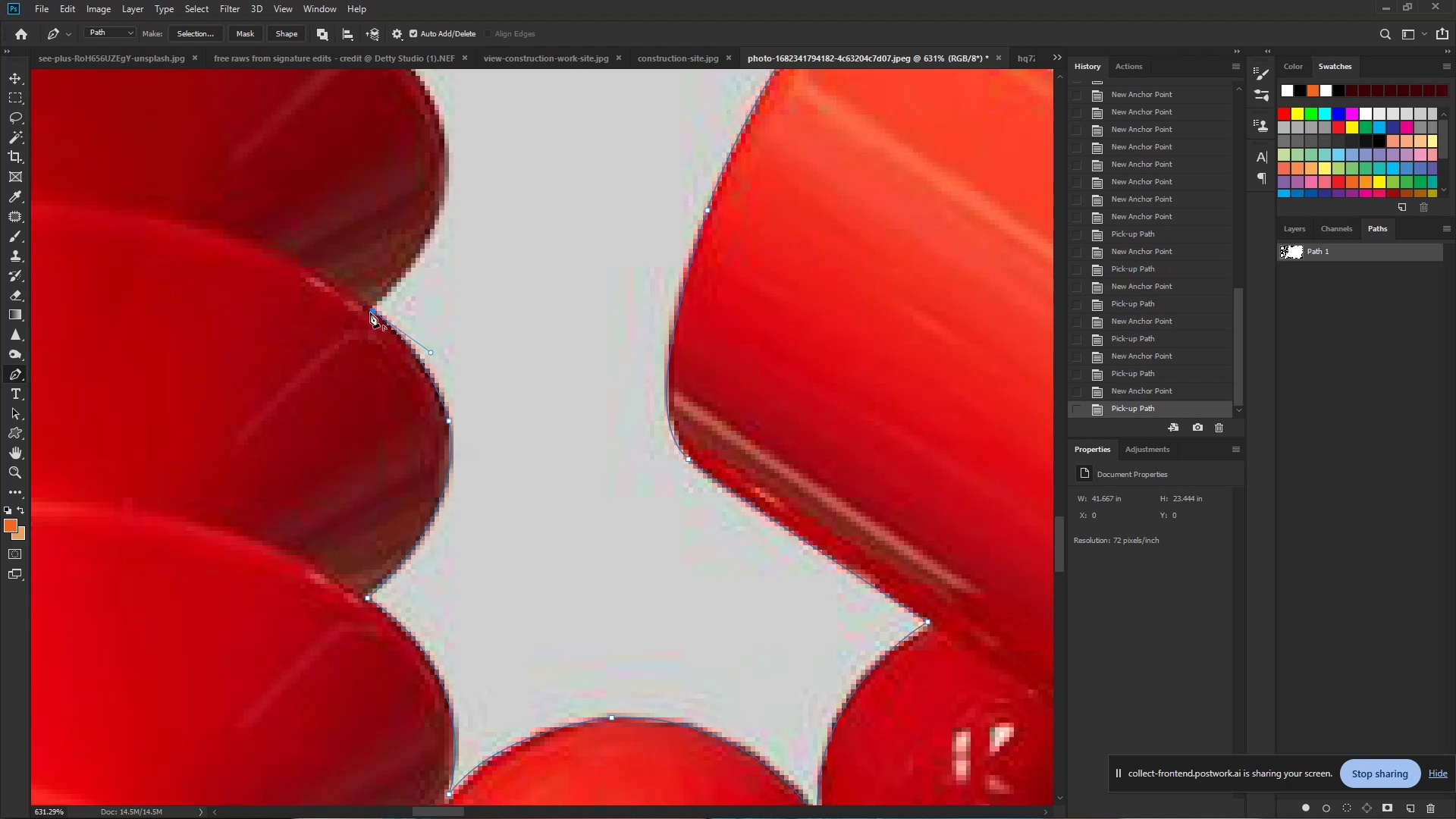 
key(Alt+AltLeft)
 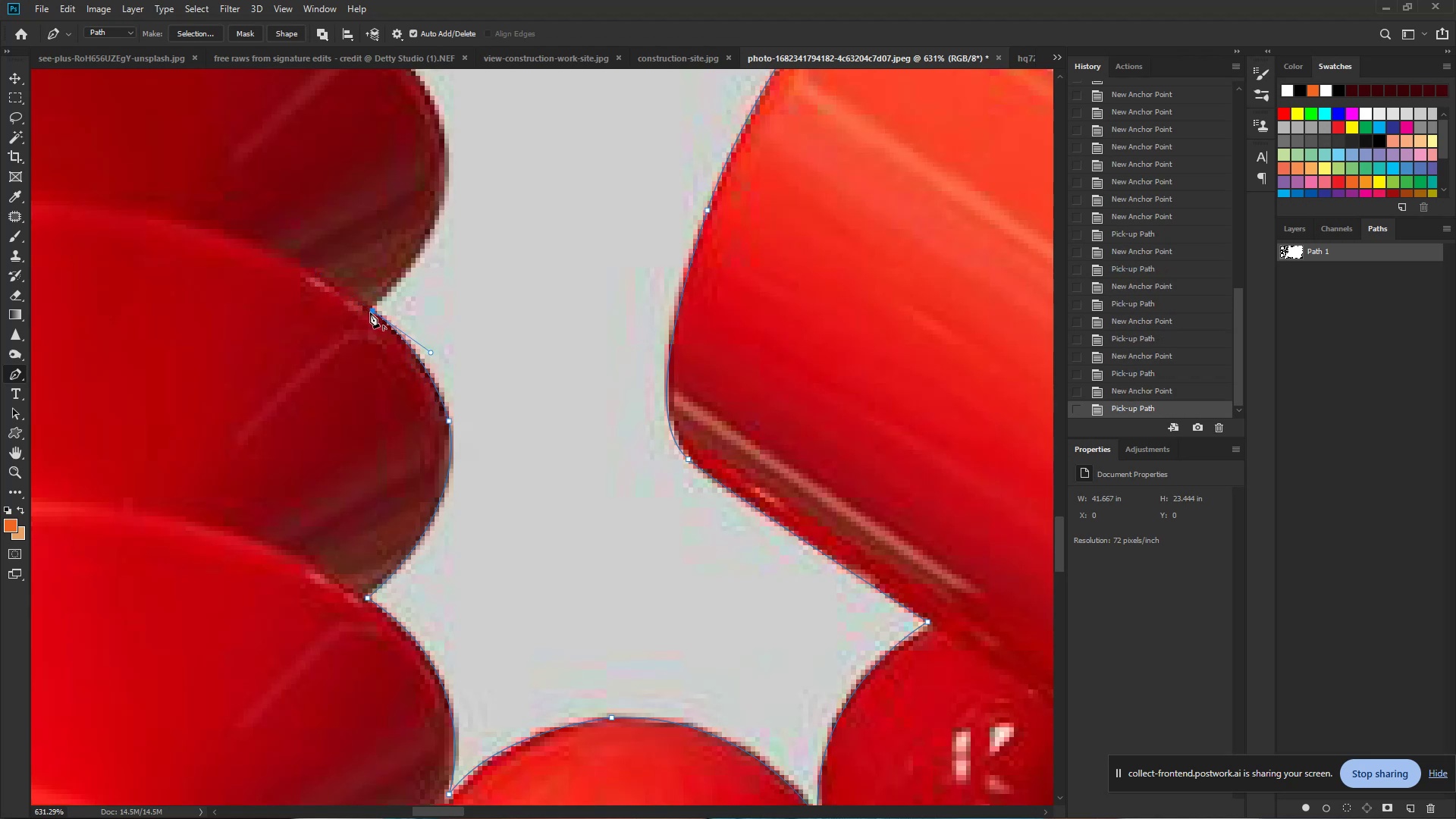 
key(Alt+AltLeft)
 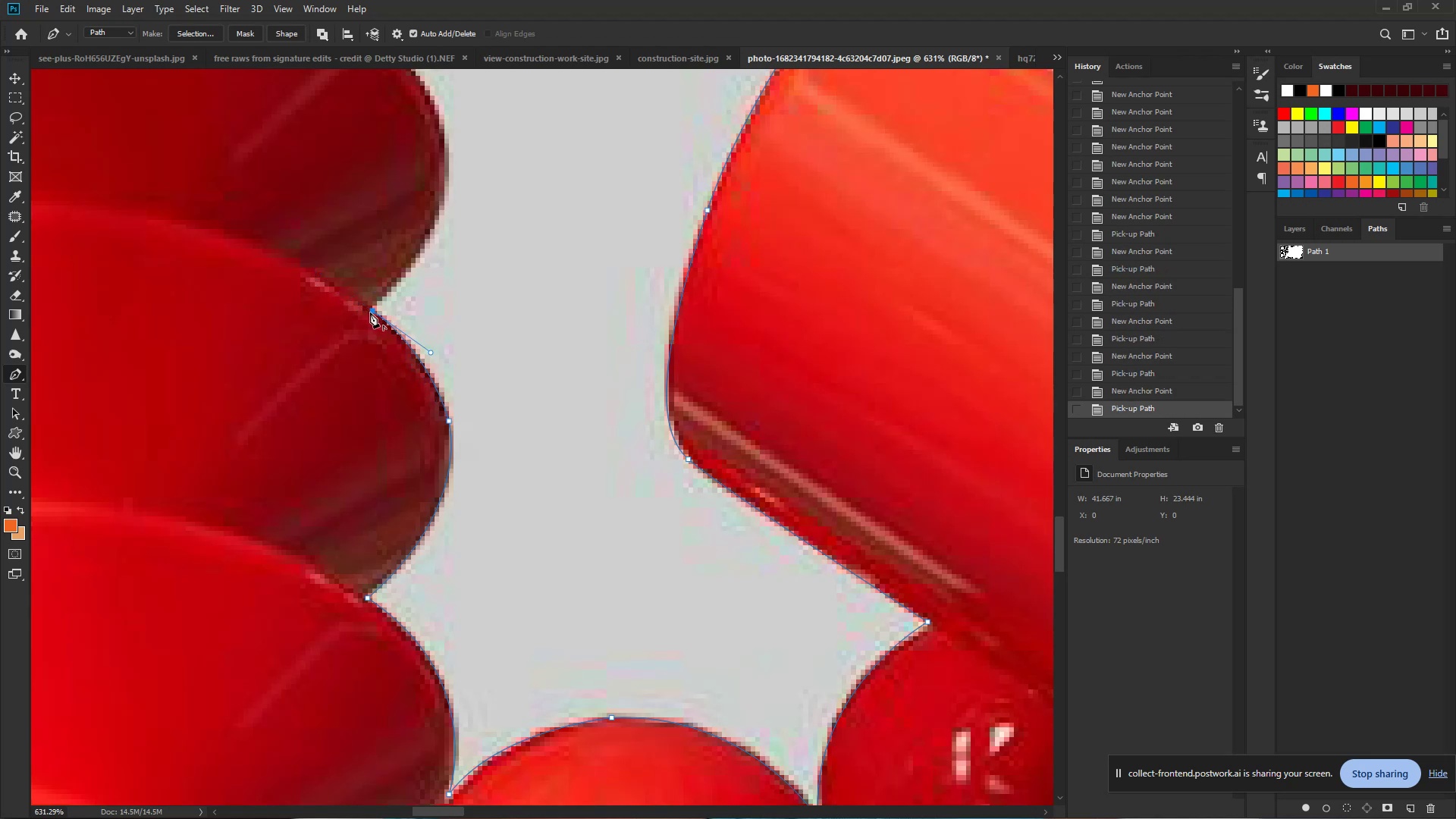 
key(Alt+AltLeft)
 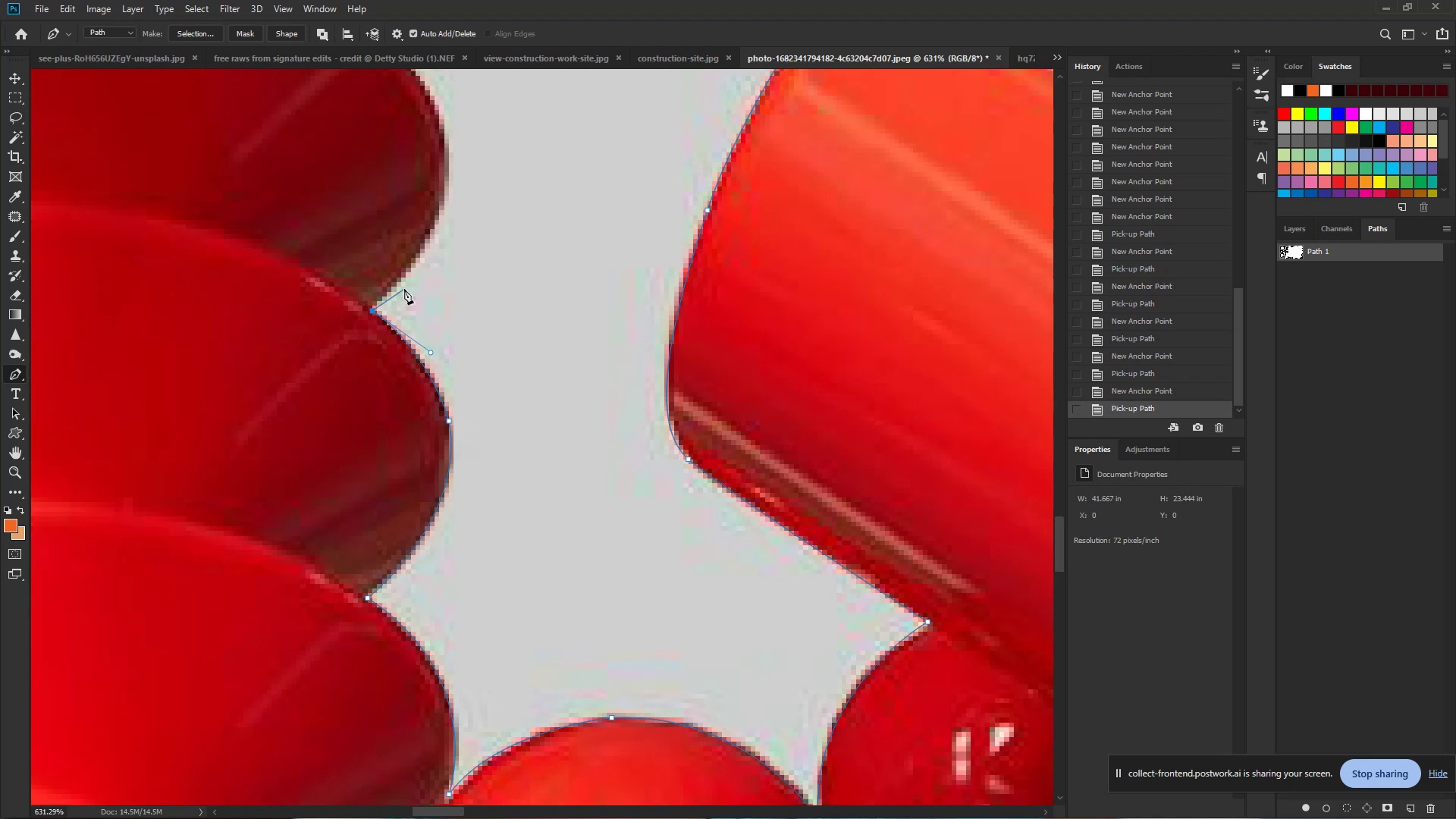 
hold_key(key=Space, duration=0.9)
 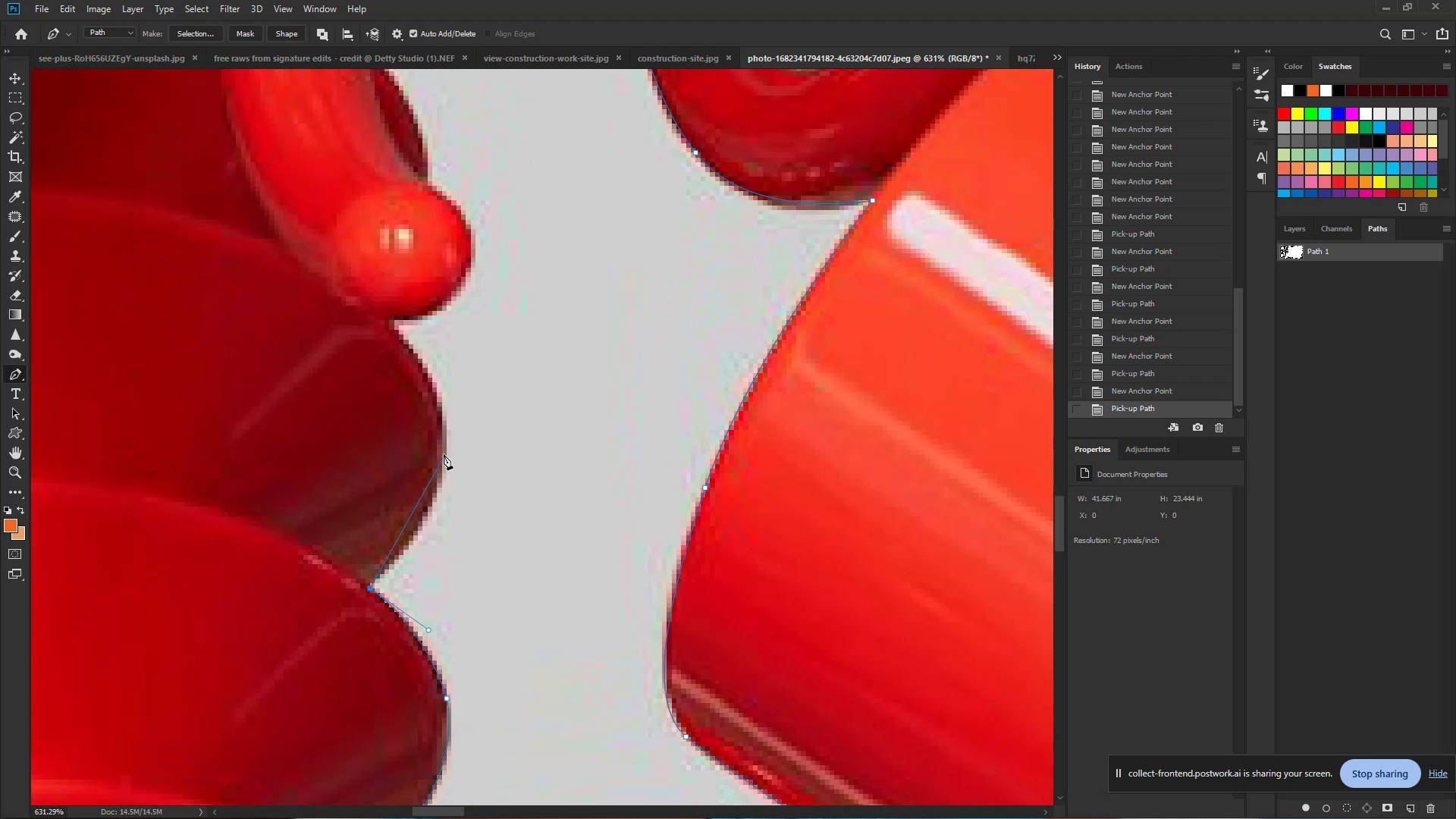 
left_click_drag(start_coordinate=[440, 199], to_coordinate=[438, 477])
 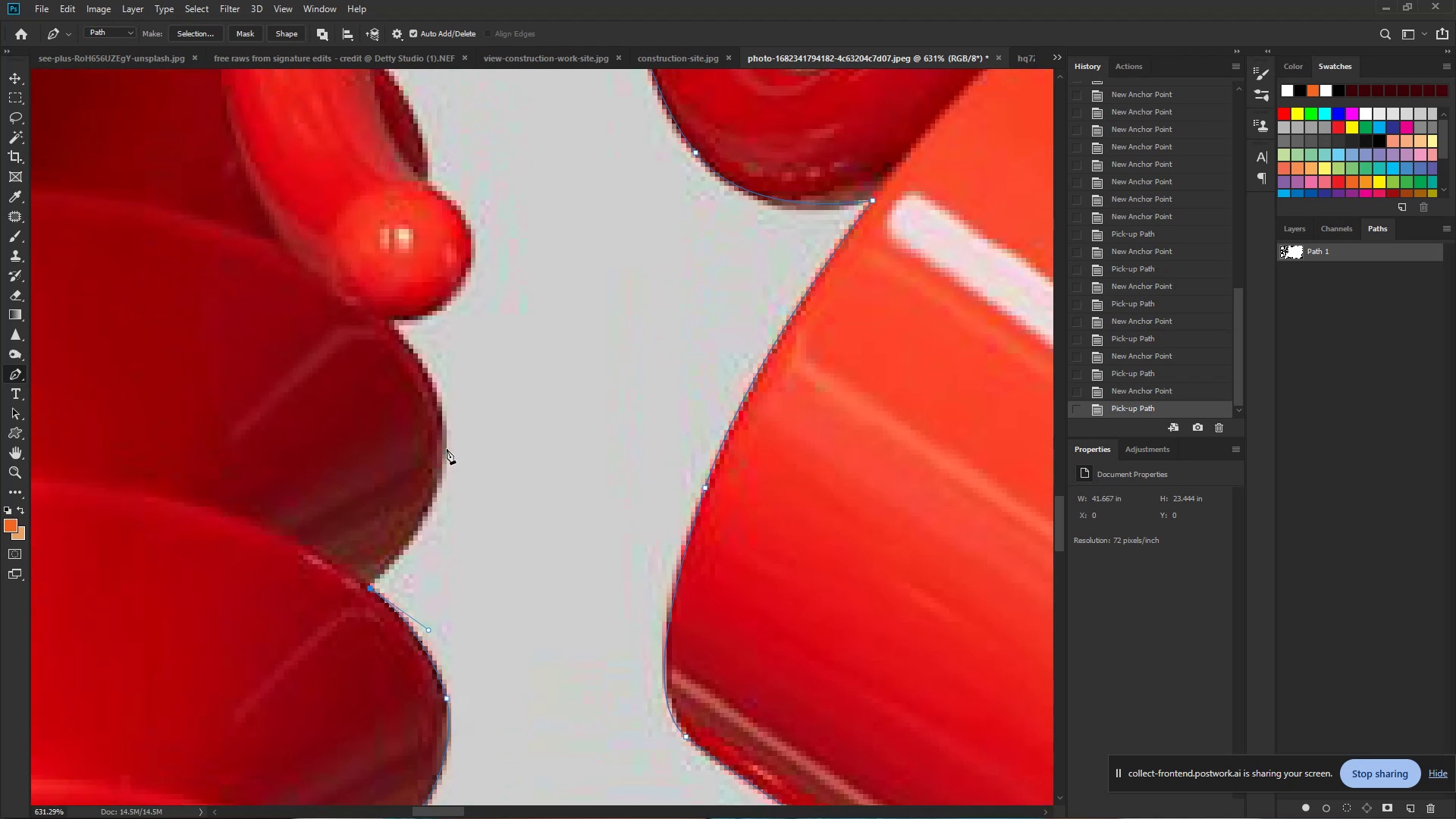 
left_click_drag(start_coordinate=[445, 447], to_coordinate=[446, 381])
 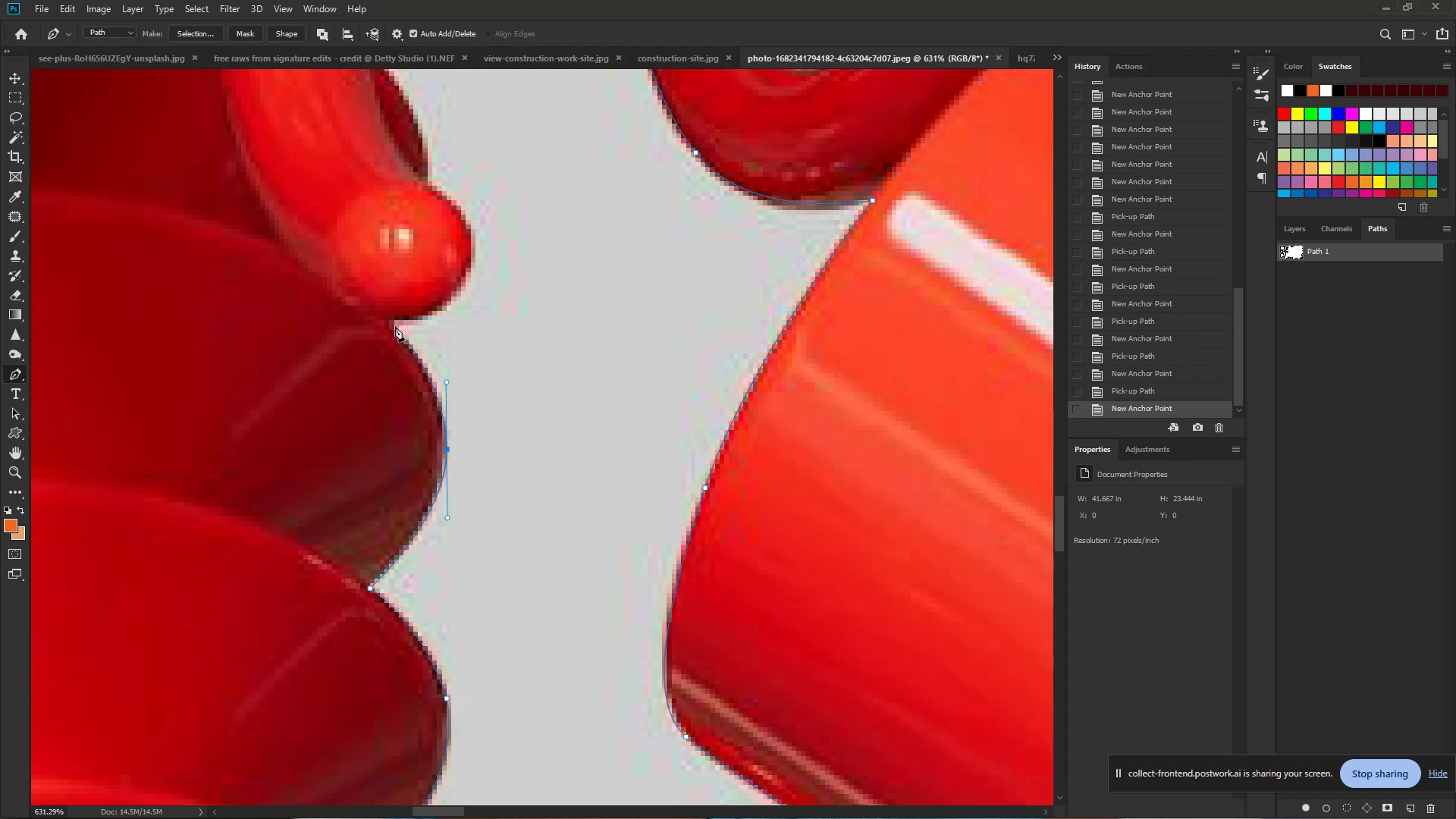 
left_click([392, 324])
 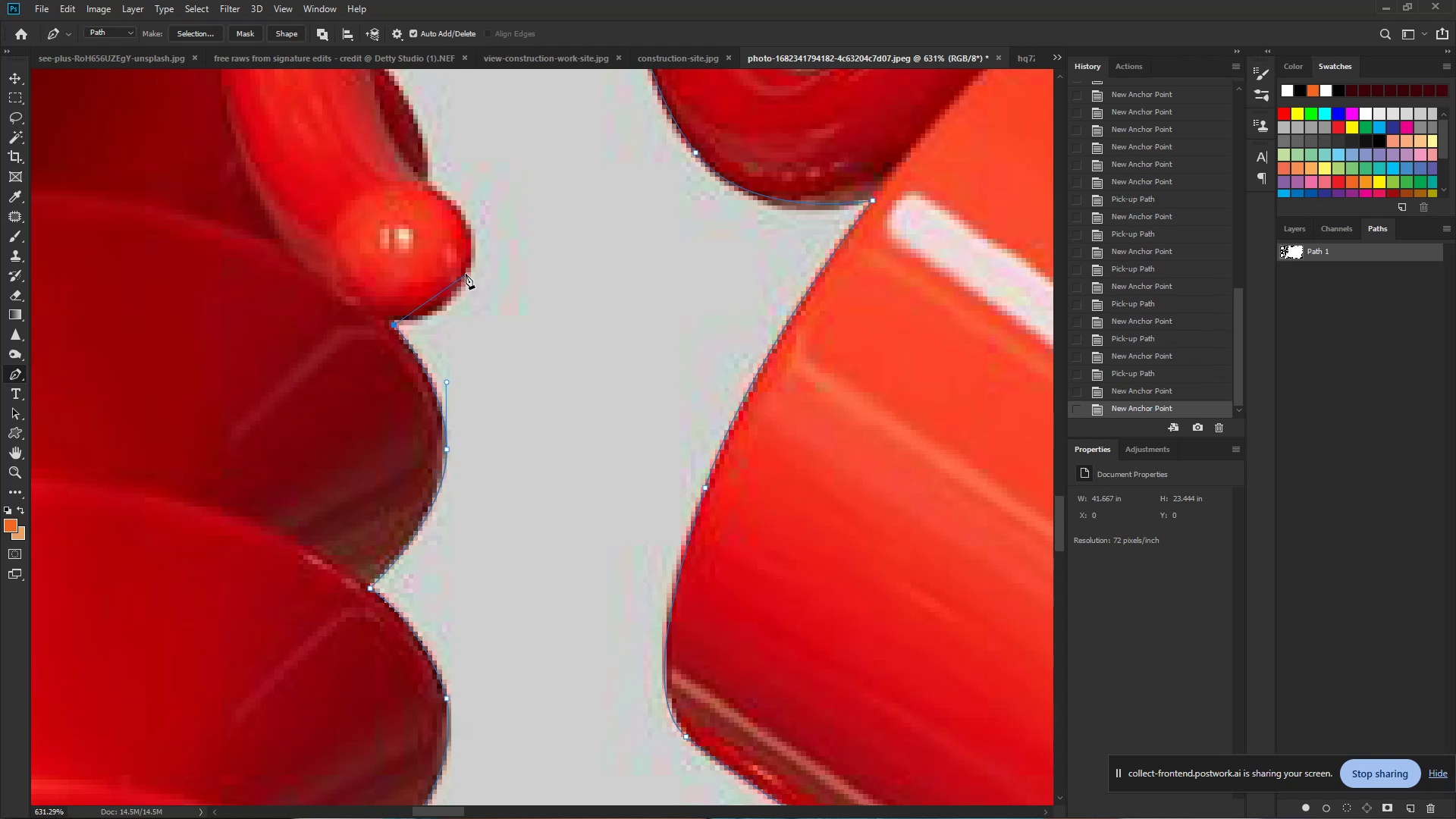 
left_click_drag(start_coordinate=[469, 268], to_coordinate=[482, 214])
 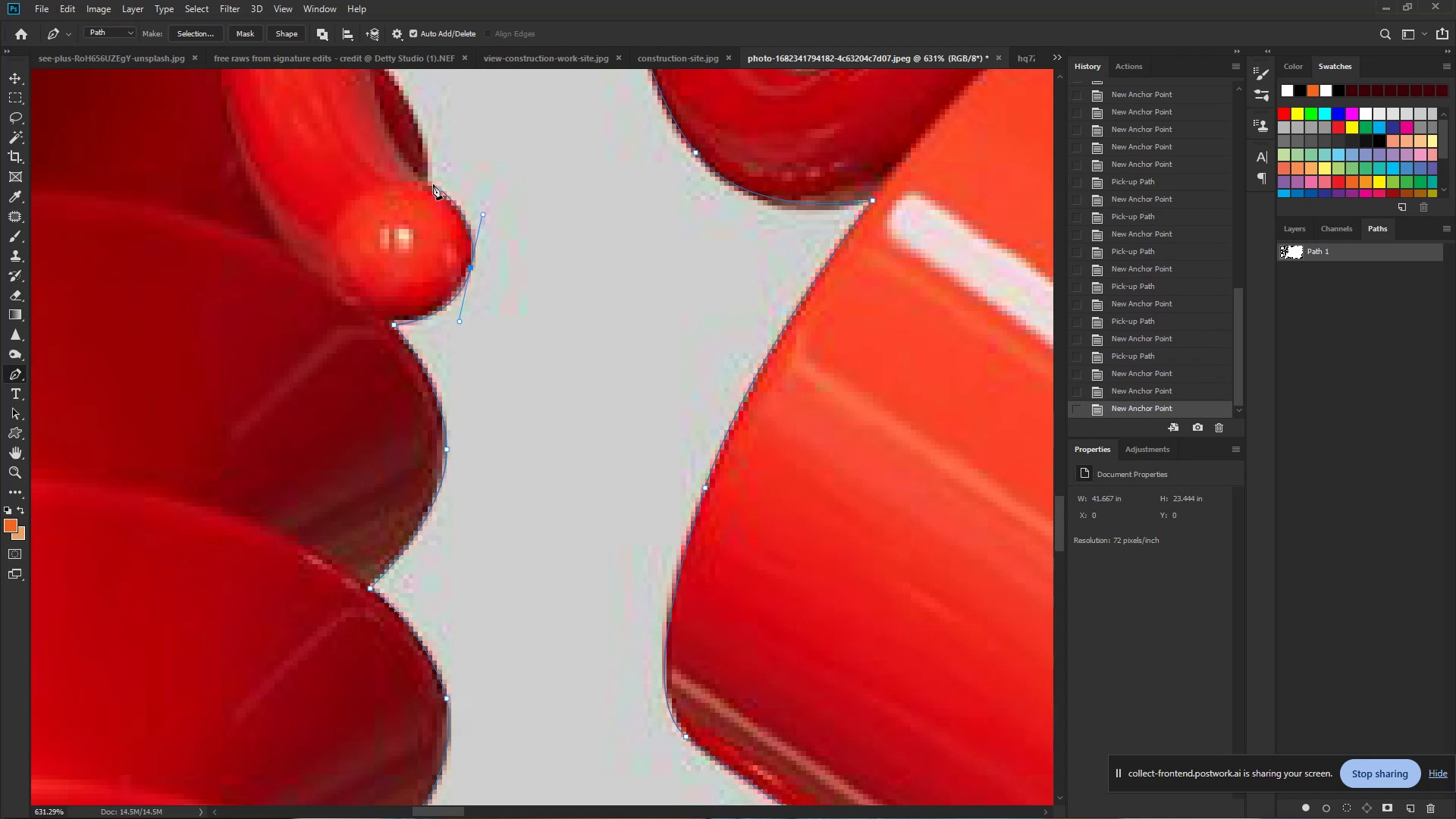 
left_click([431, 183])
 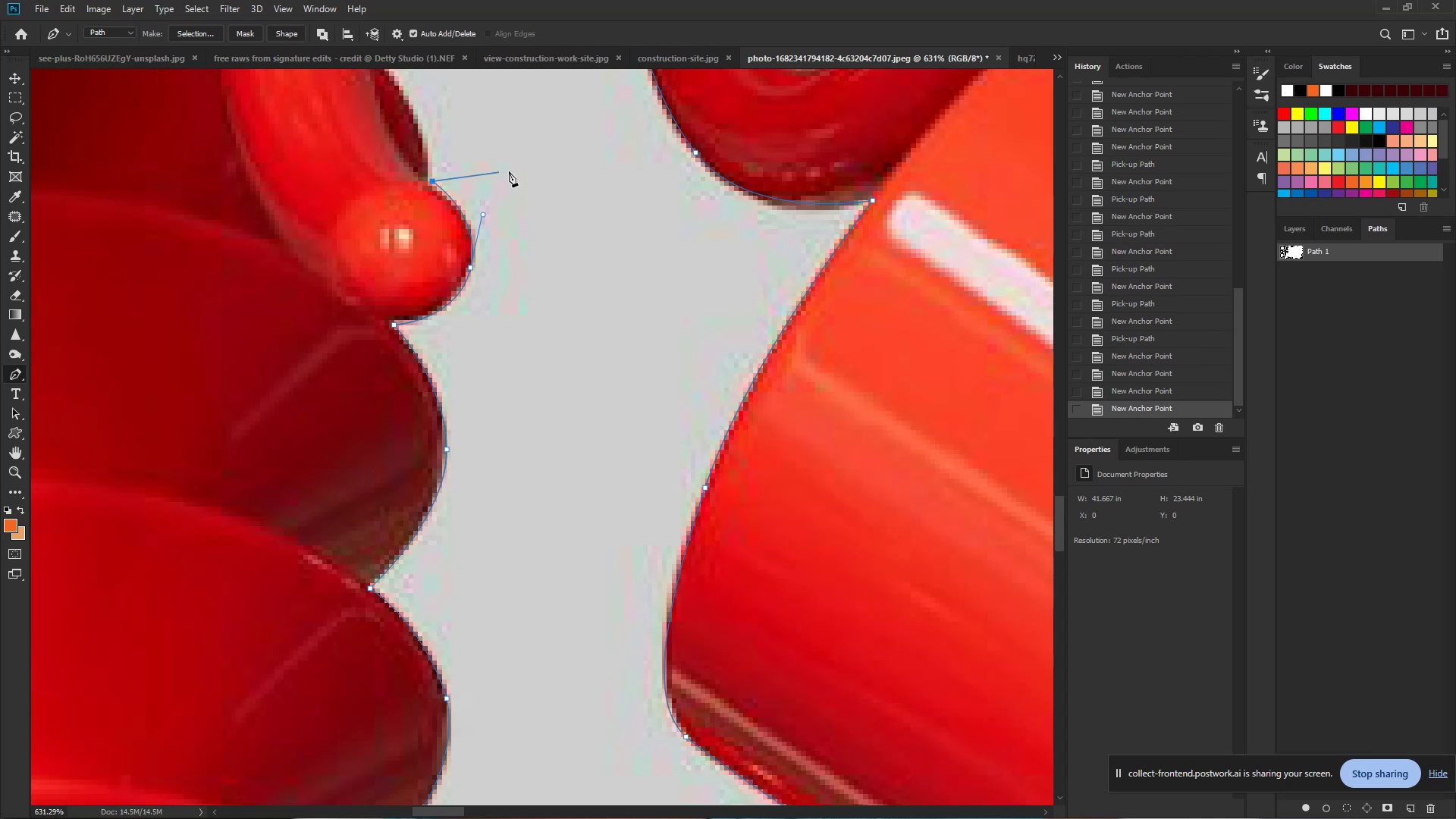 
hold_key(key=Space, duration=0.89)
 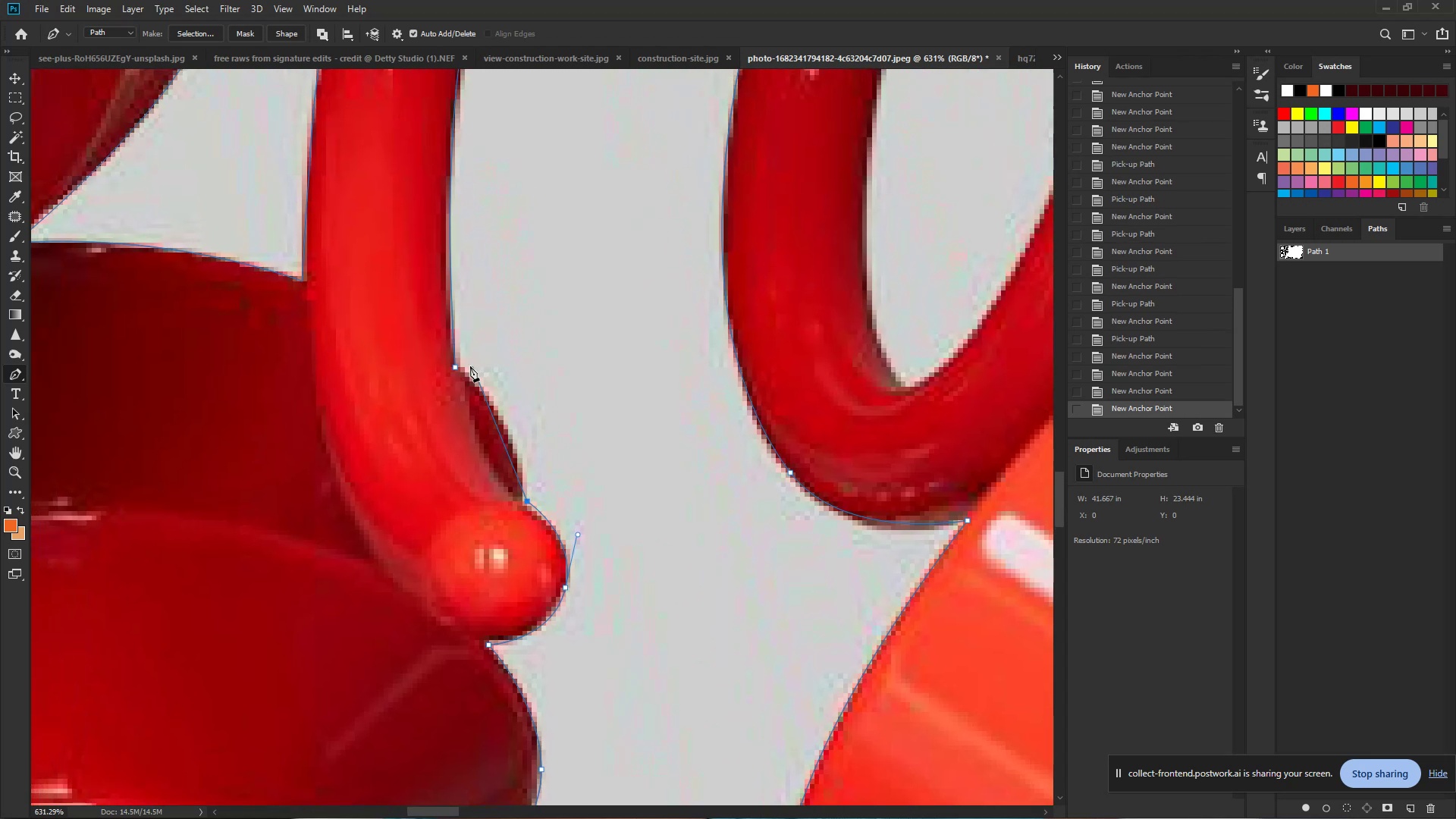 
left_click_drag(start_coordinate=[428, 175], to_coordinate=[523, 495])
 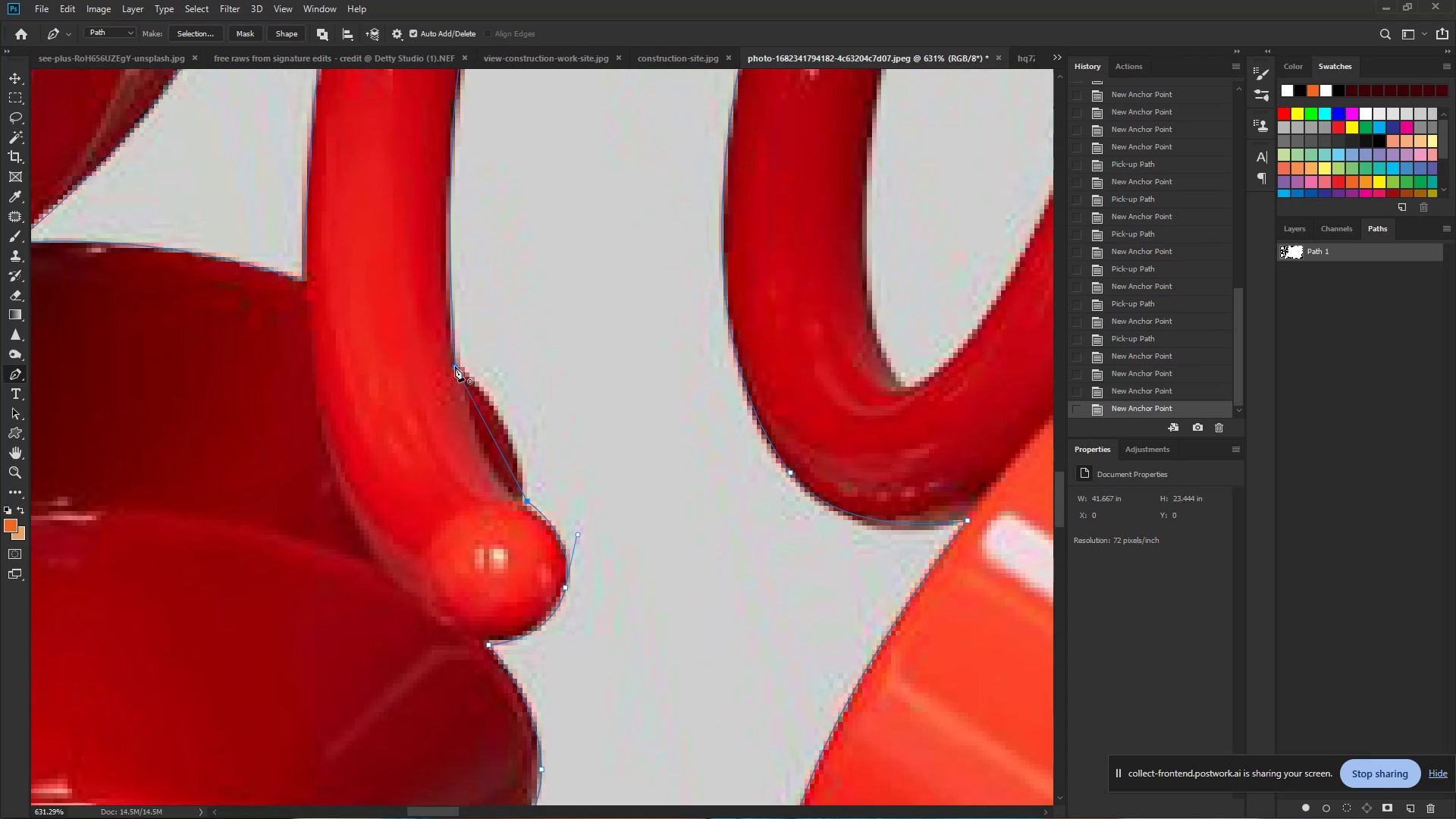 
left_click_drag(start_coordinate=[453, 366], to_coordinate=[391, 318])
 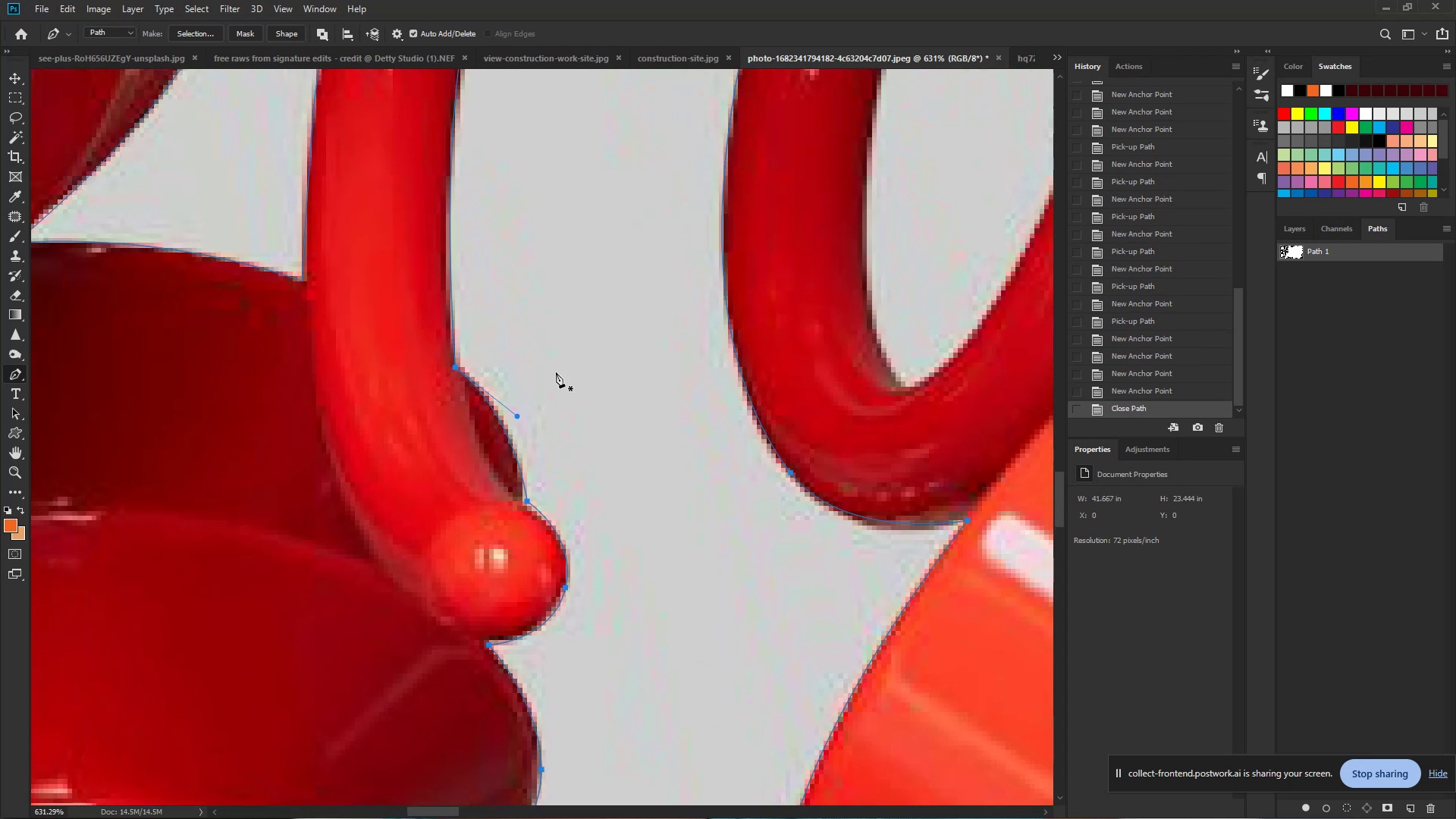 
hold_key(key=ControlLeft, duration=0.89)
 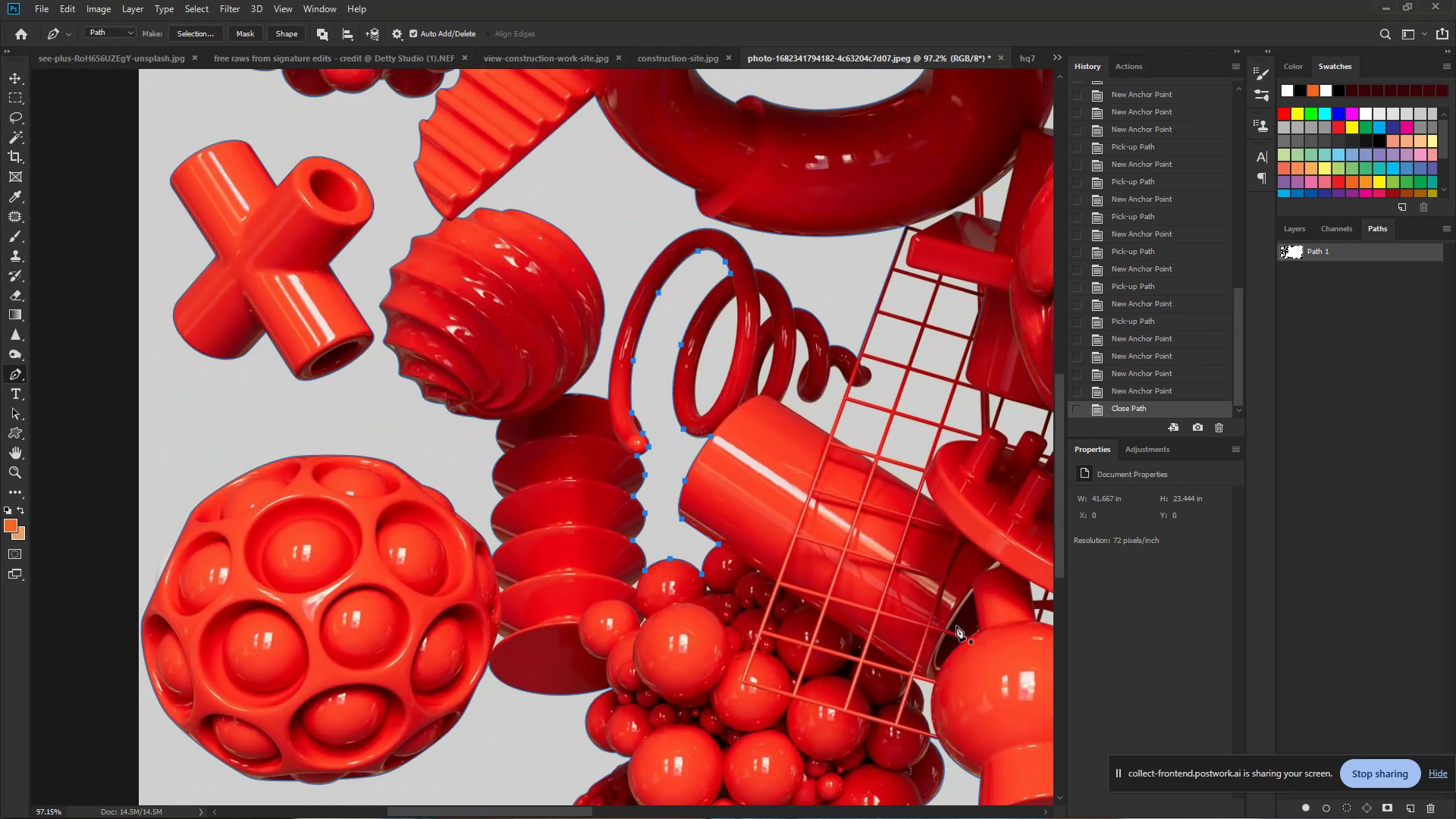 
hold_key(key=Space, duration=0.69)
 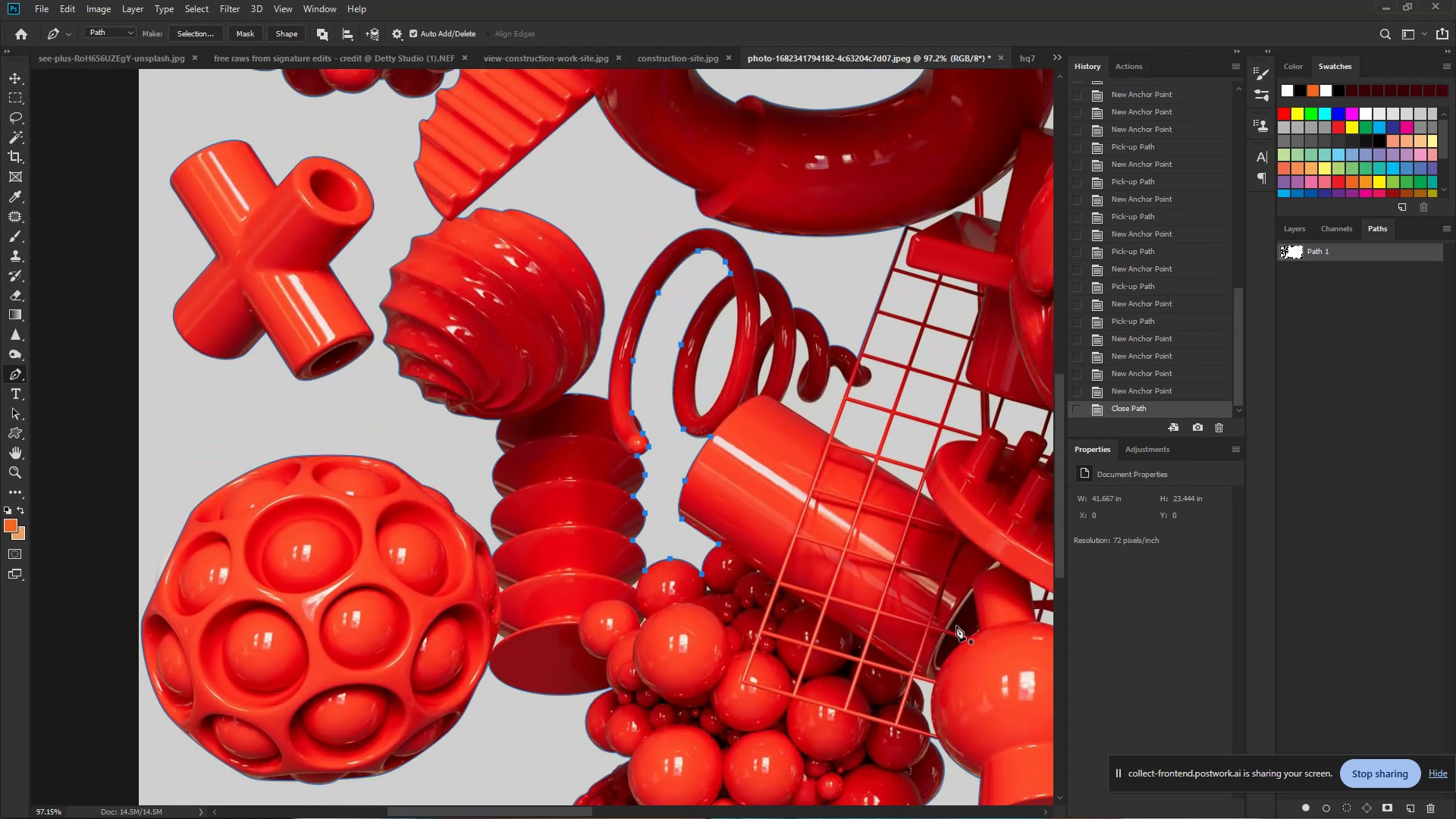 
left_click_drag(start_coordinate=[664, 422], to_coordinate=[551, 416])
 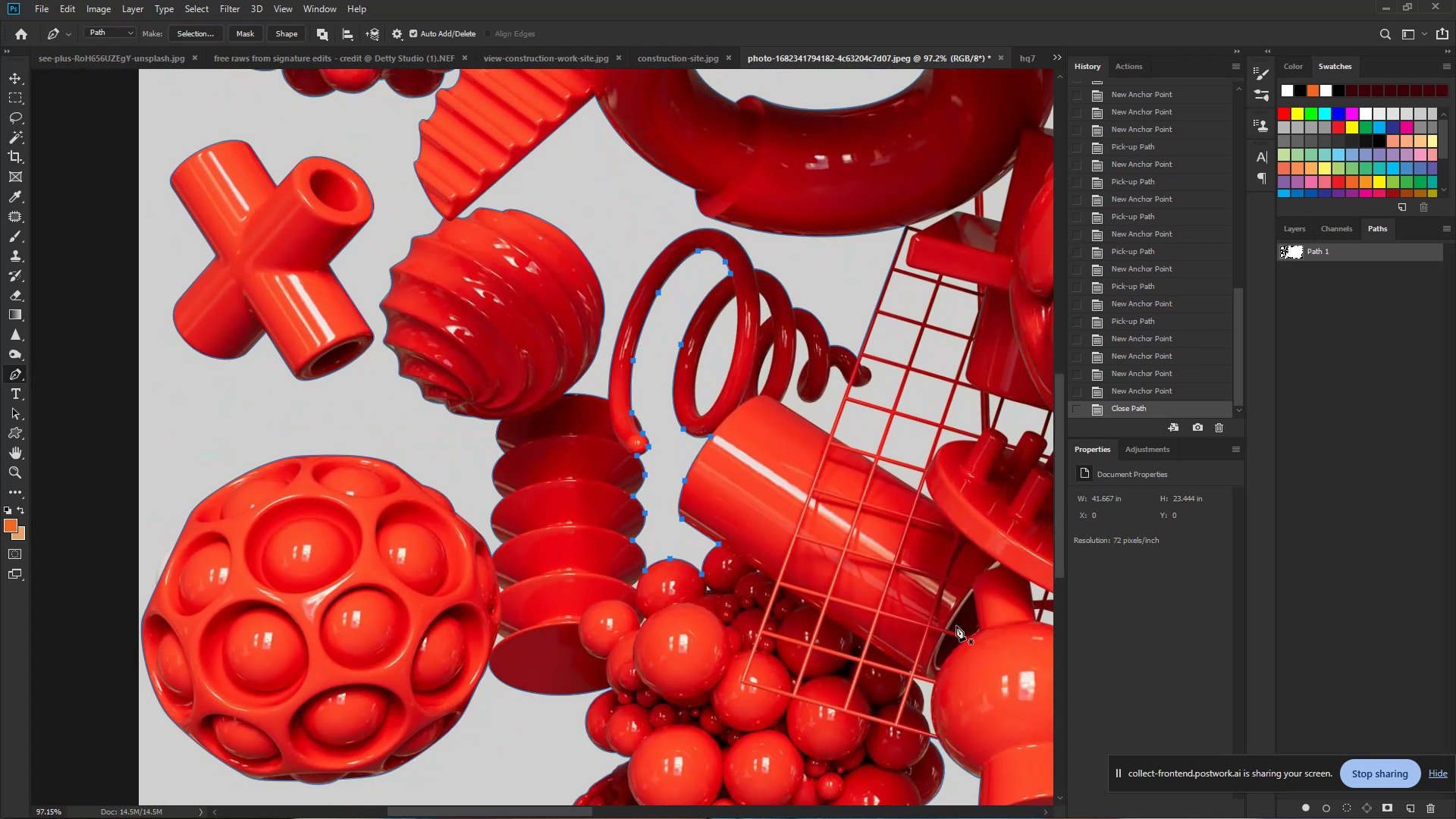 
hold_key(key=Space, duration=0.96)
 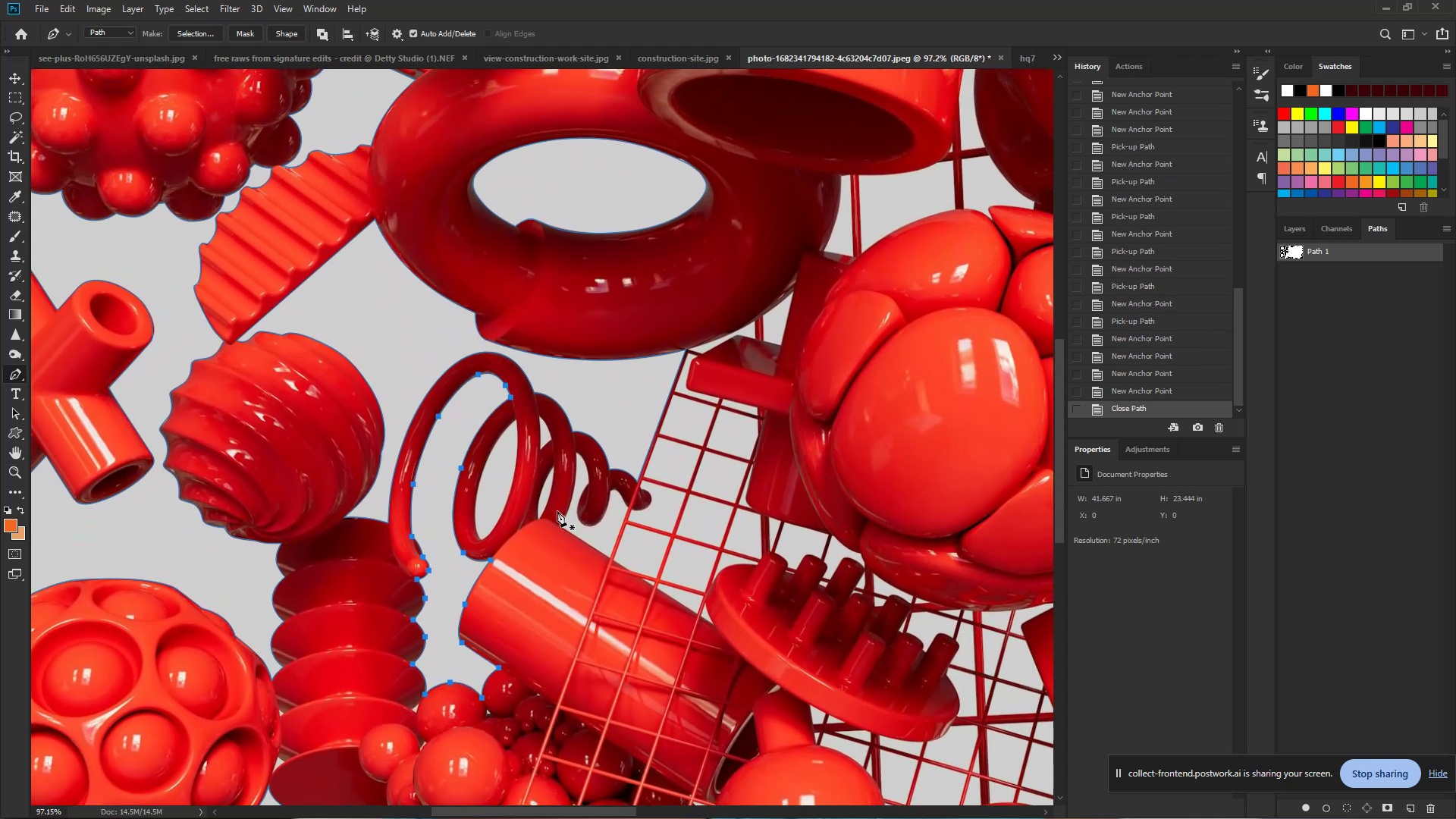 
left_click_drag(start_coordinate=[679, 322], to_coordinate=[460, 445])
 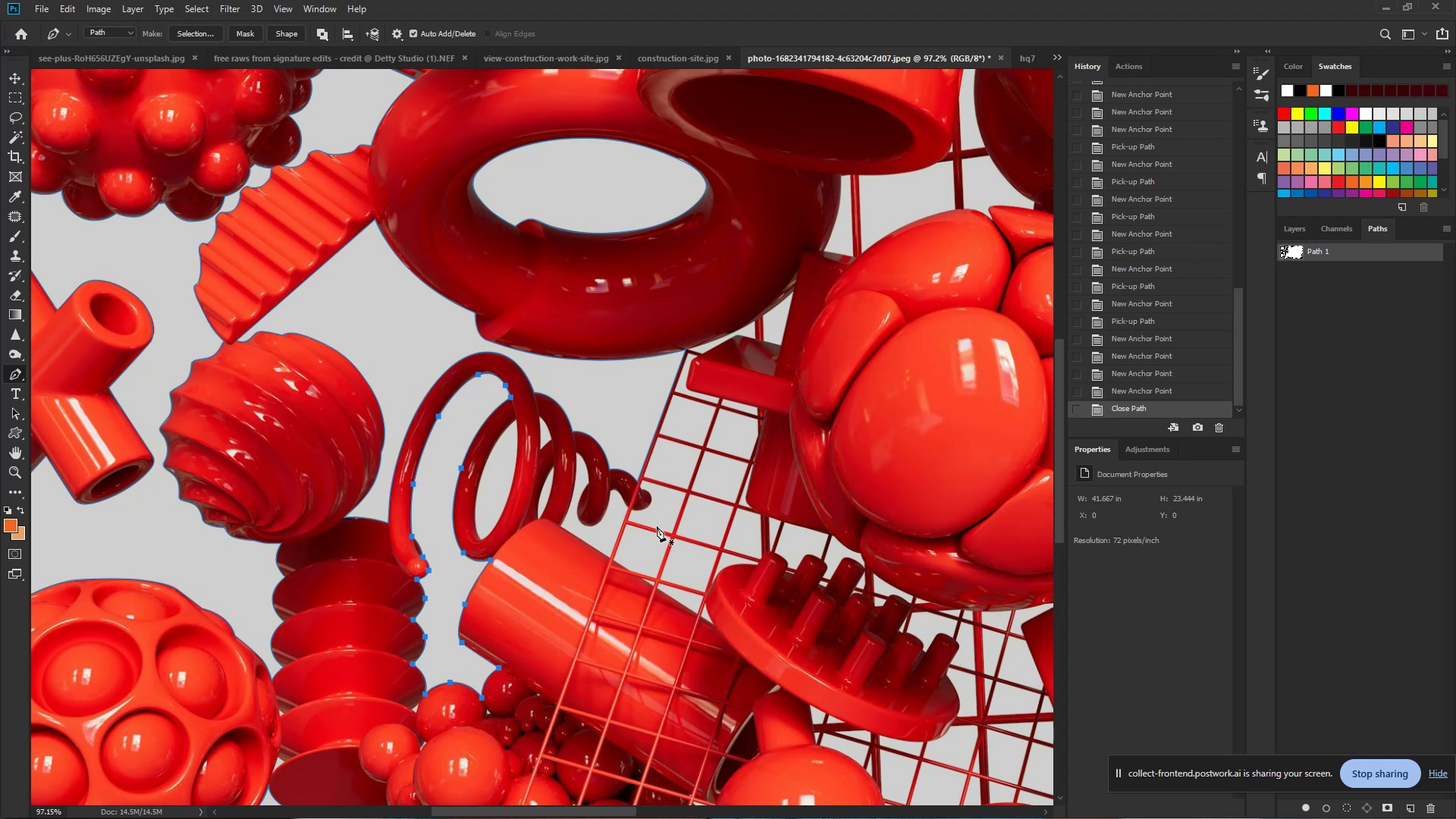 
wait(9.54)
 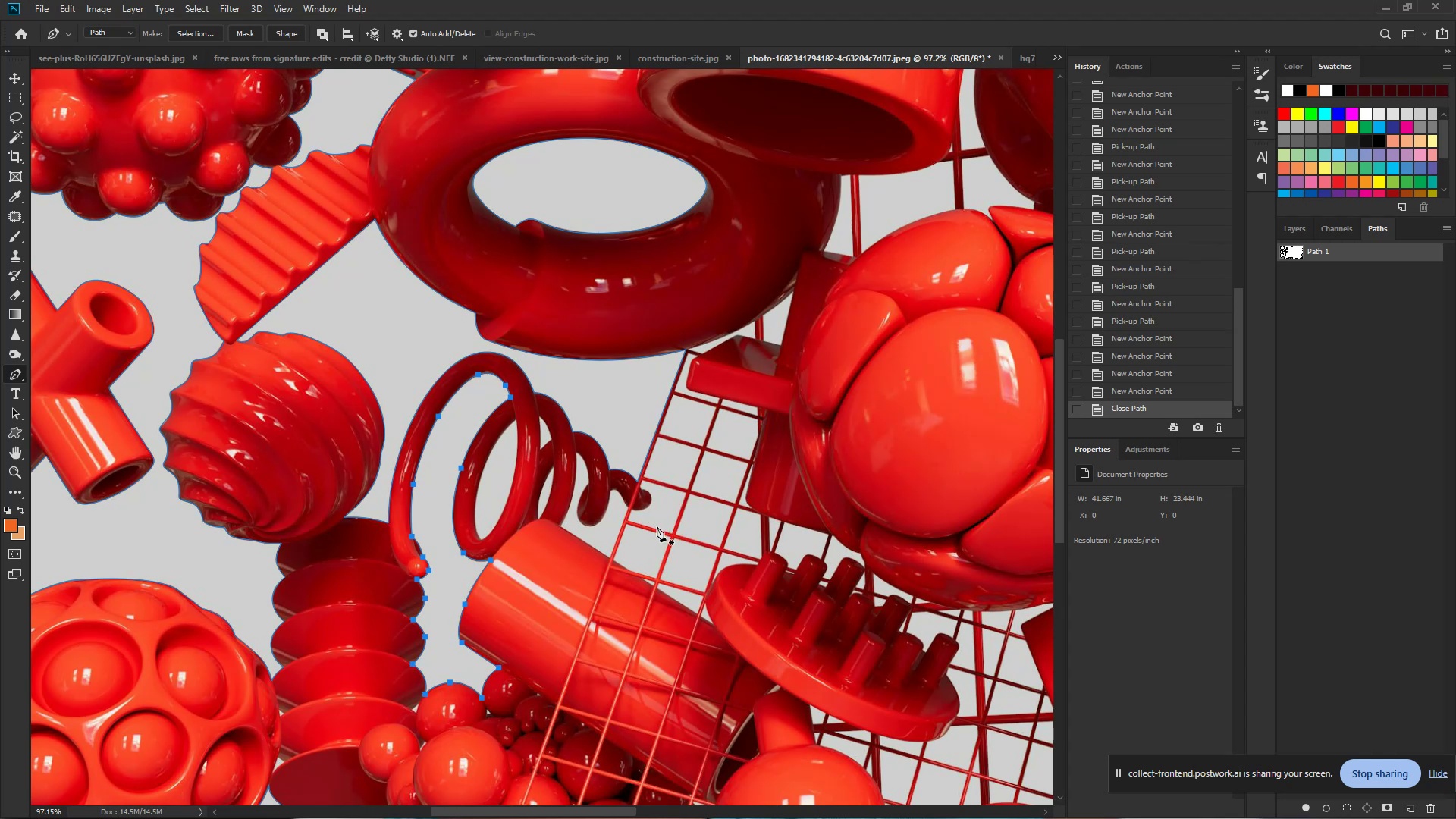 
hold_key(key=ControlLeft, duration=1.25)
 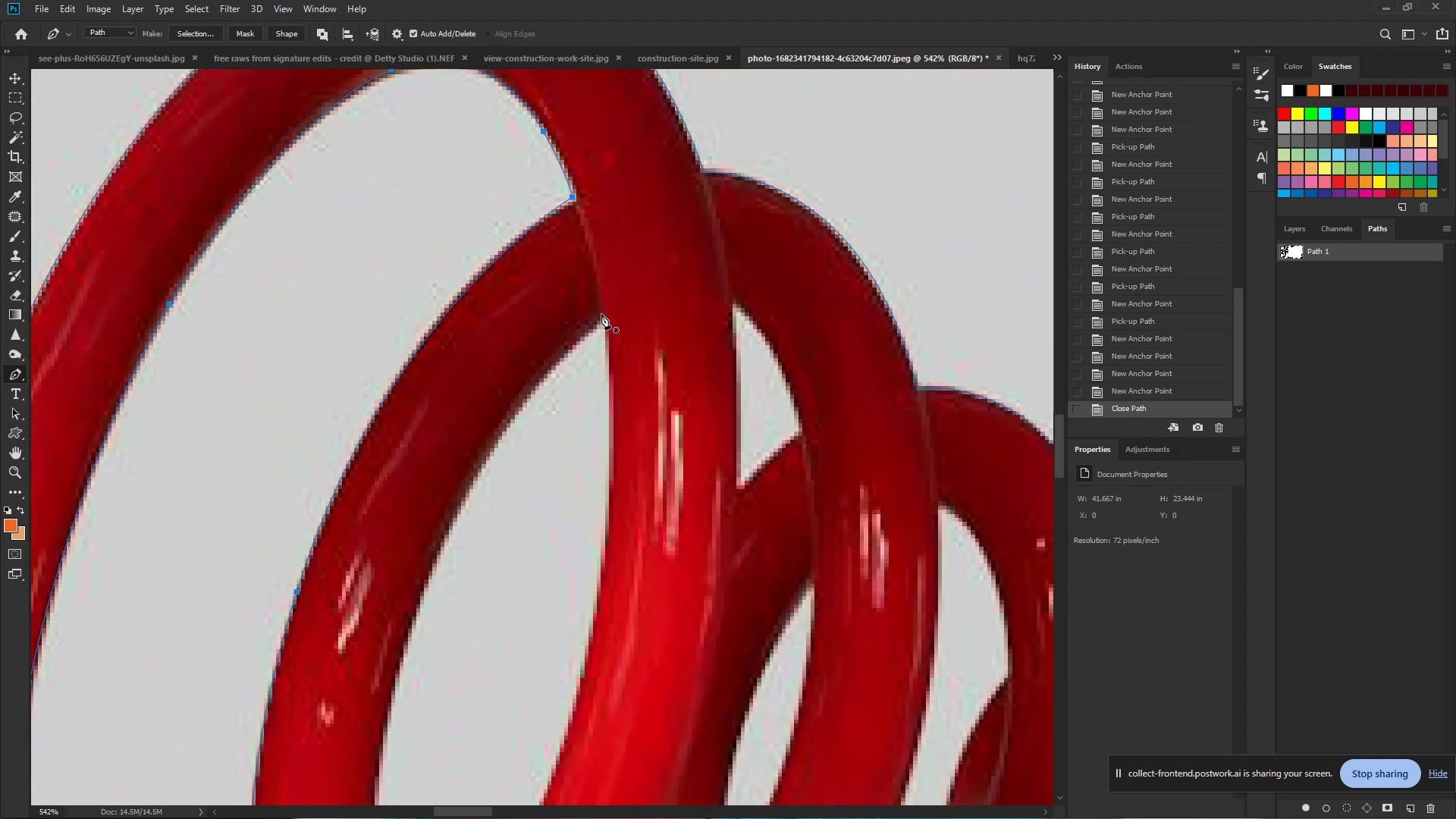 
hold_key(key=Space, duration=1.02)
 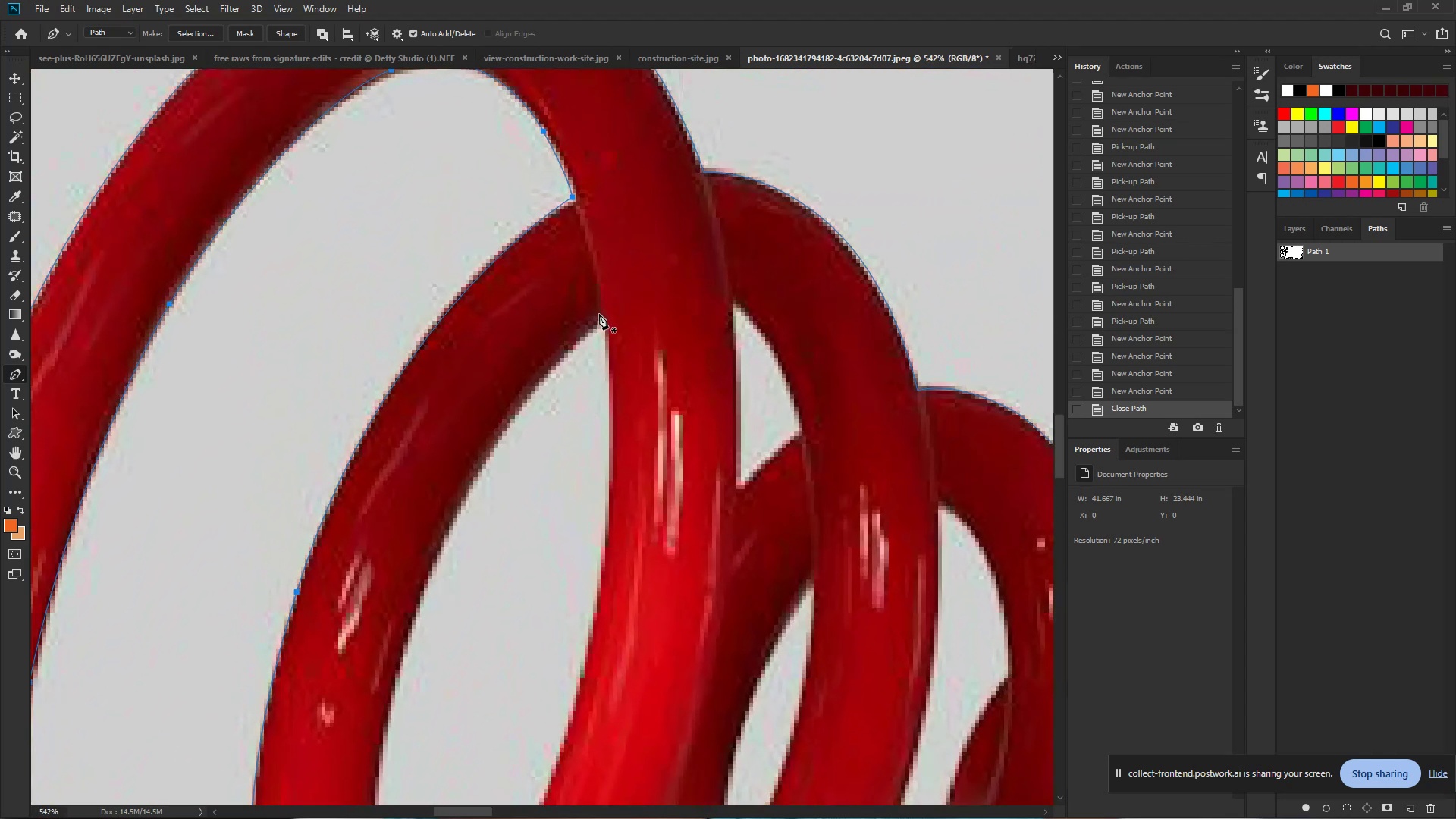 
left_click_drag(start_coordinate=[497, 441], to_coordinate=[600, 431])
 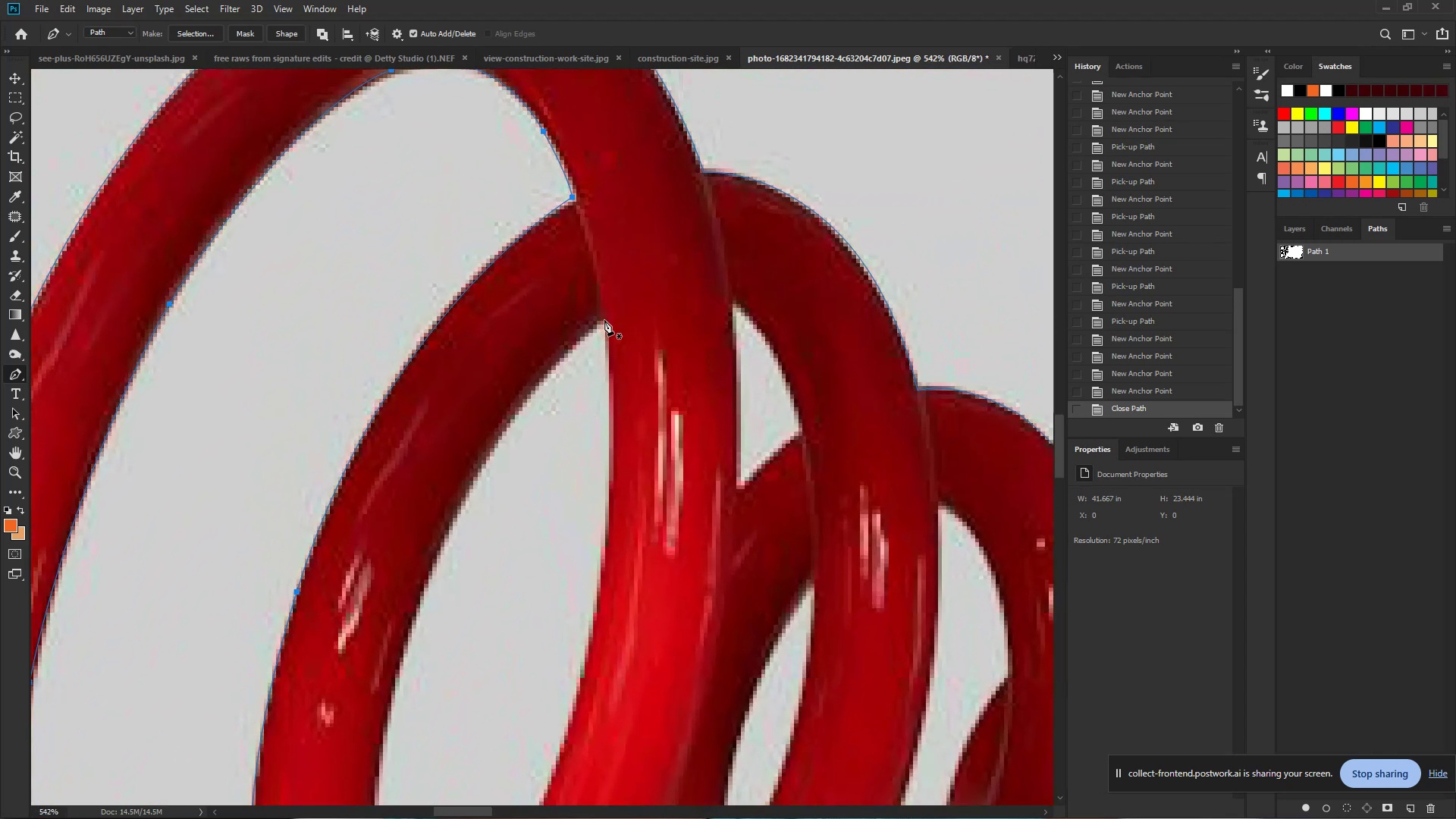 
left_click([602, 320])
 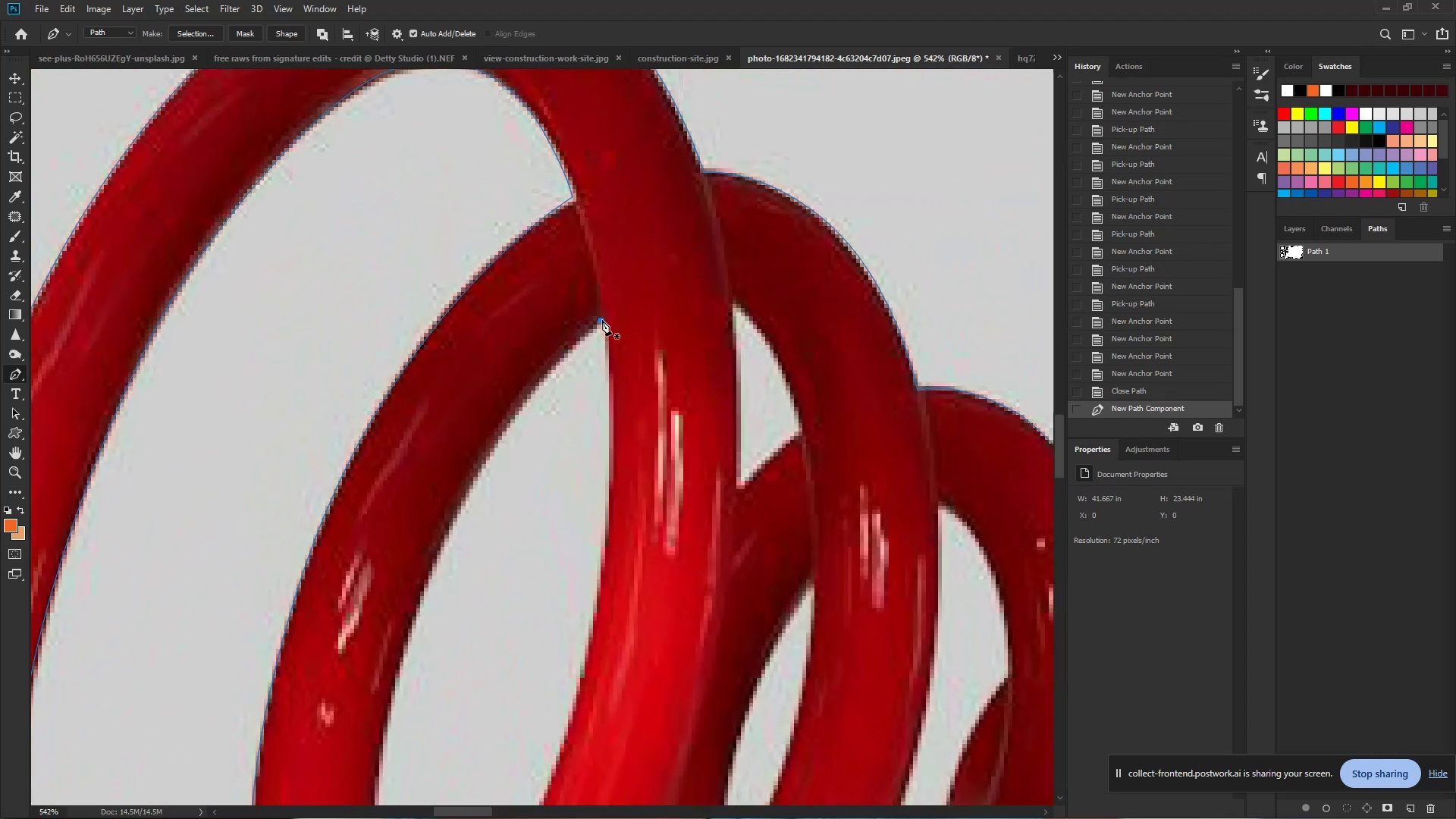 
hold_key(key=Space, duration=0.73)
 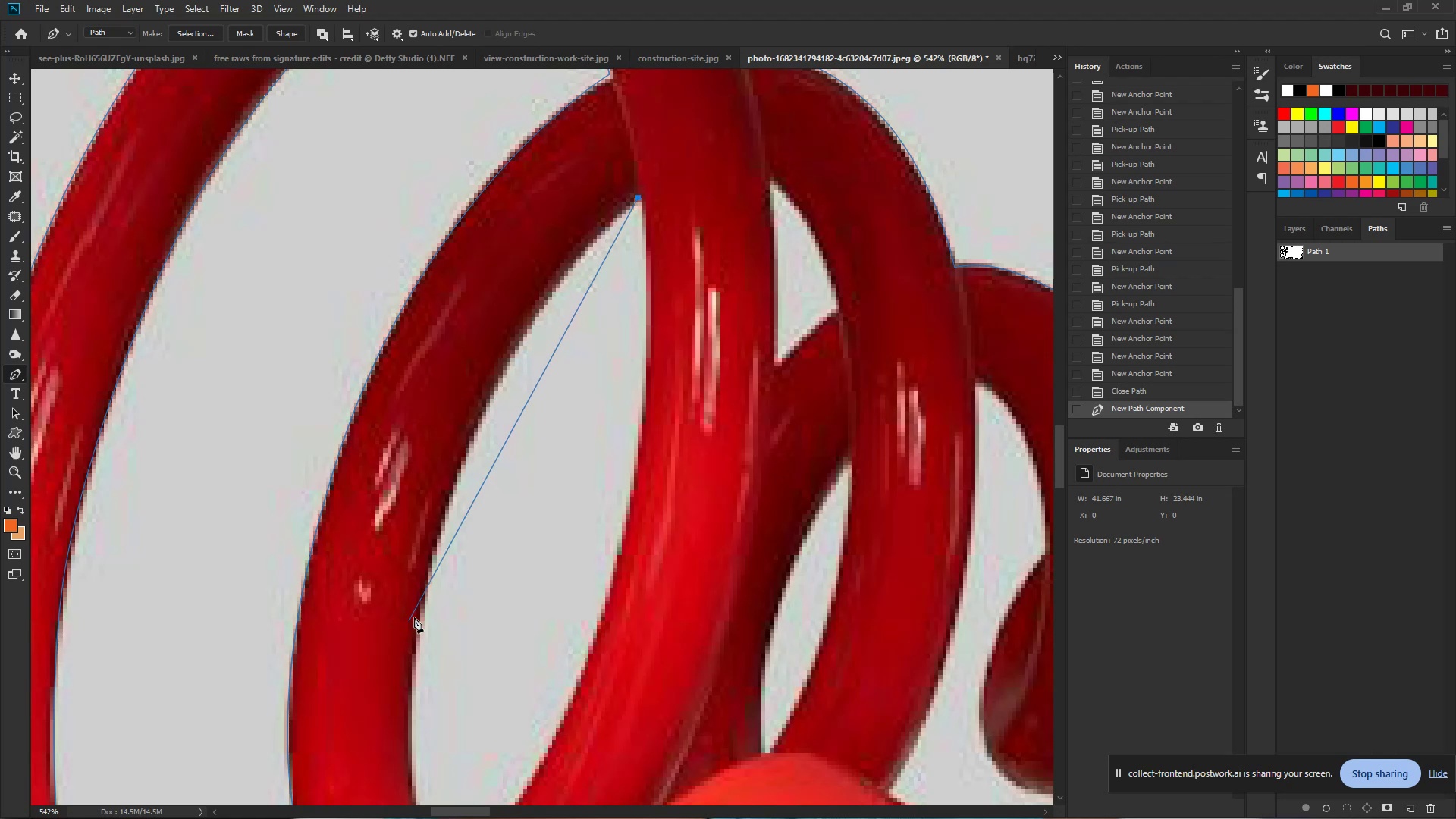 
left_click_drag(start_coordinate=[597, 334], to_coordinate=[634, 212])
 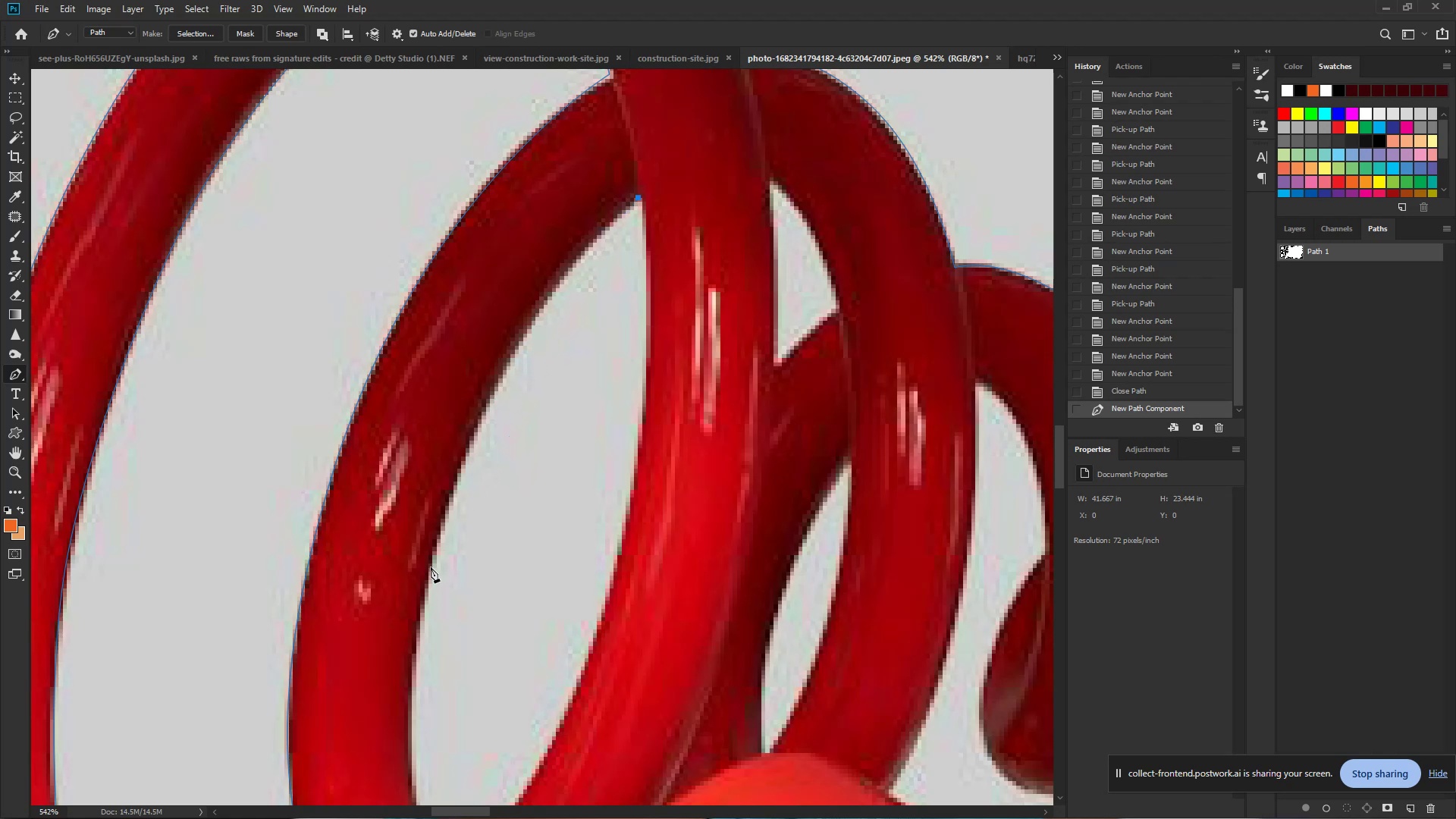 
left_click_drag(start_coordinate=[431, 566], to_coordinate=[362, 767])
 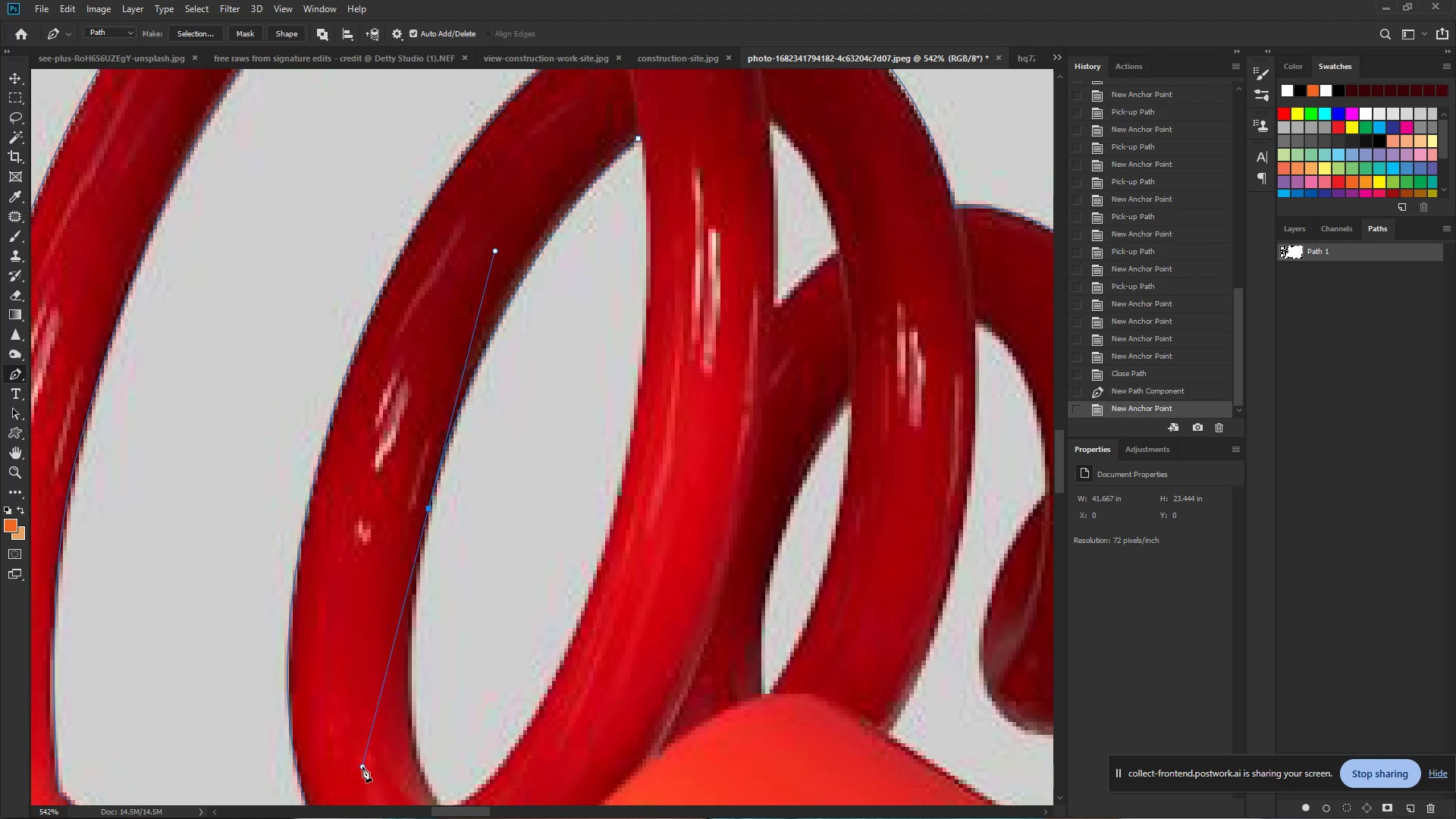 
hold_key(key=Space, duration=0.95)
 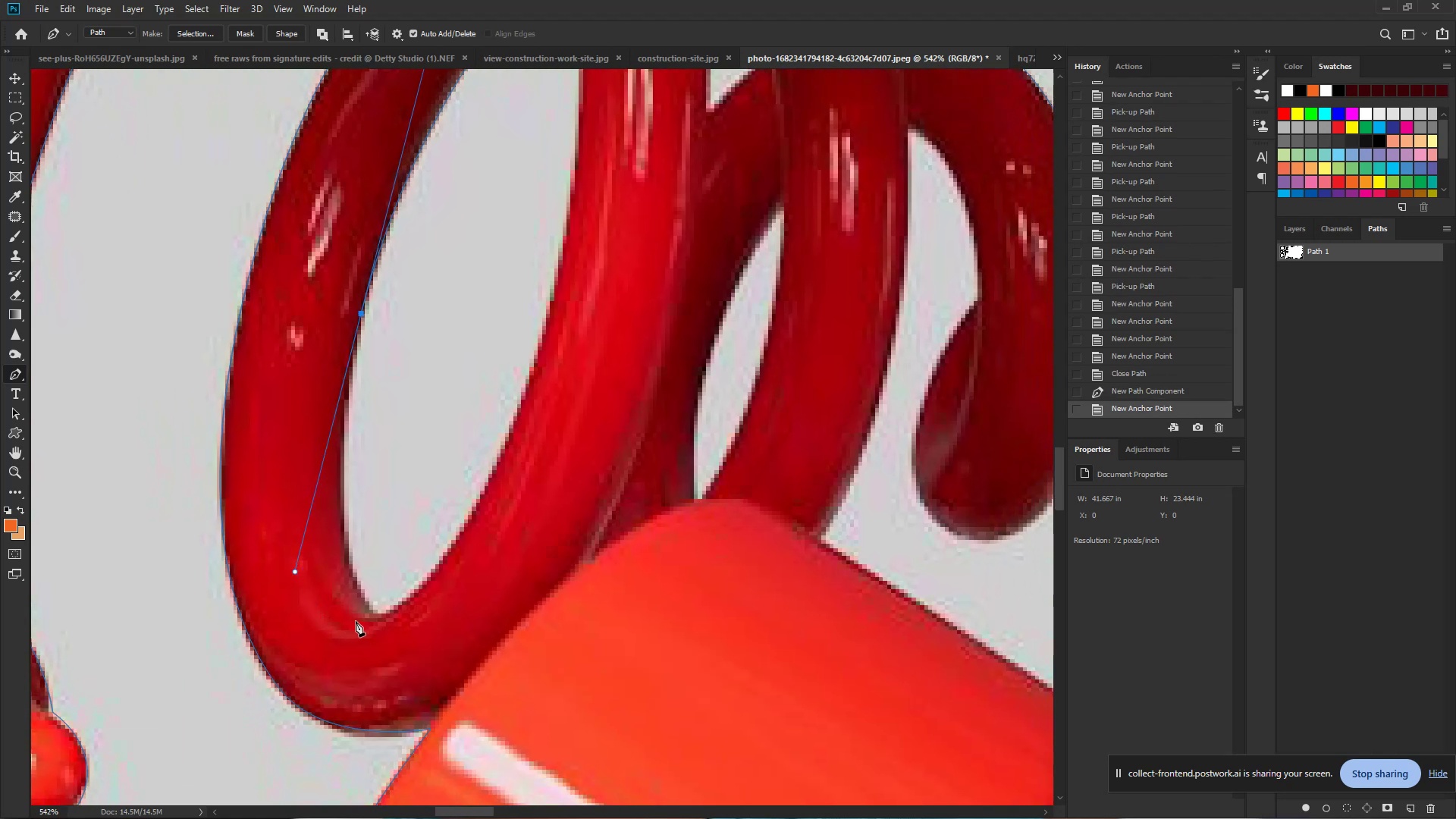 
left_click_drag(start_coordinate=[359, 762], to_coordinate=[292, 567])
 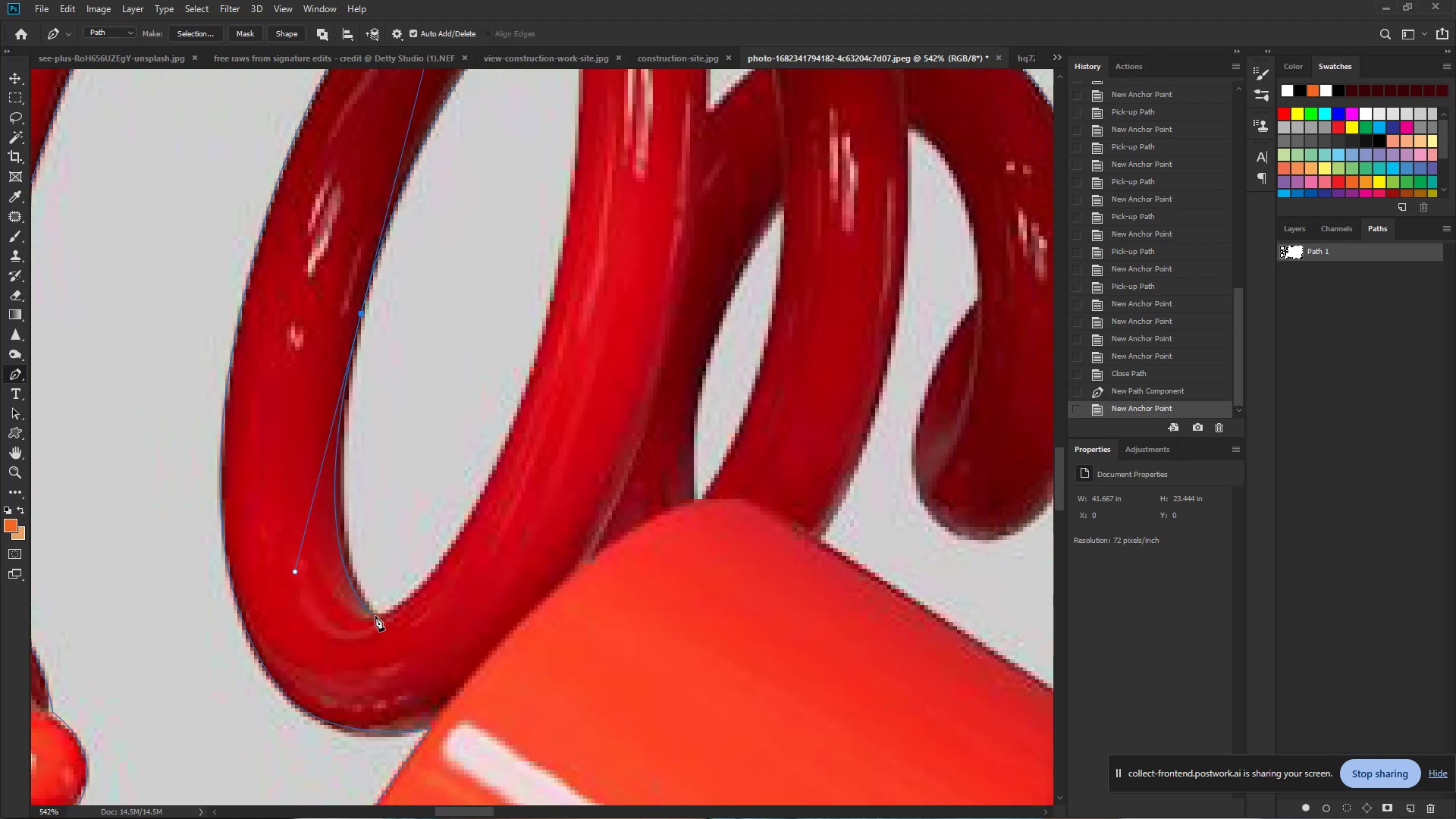 
hold_key(key=AltLeft, duration=1.28)
left_click([361, 313])
 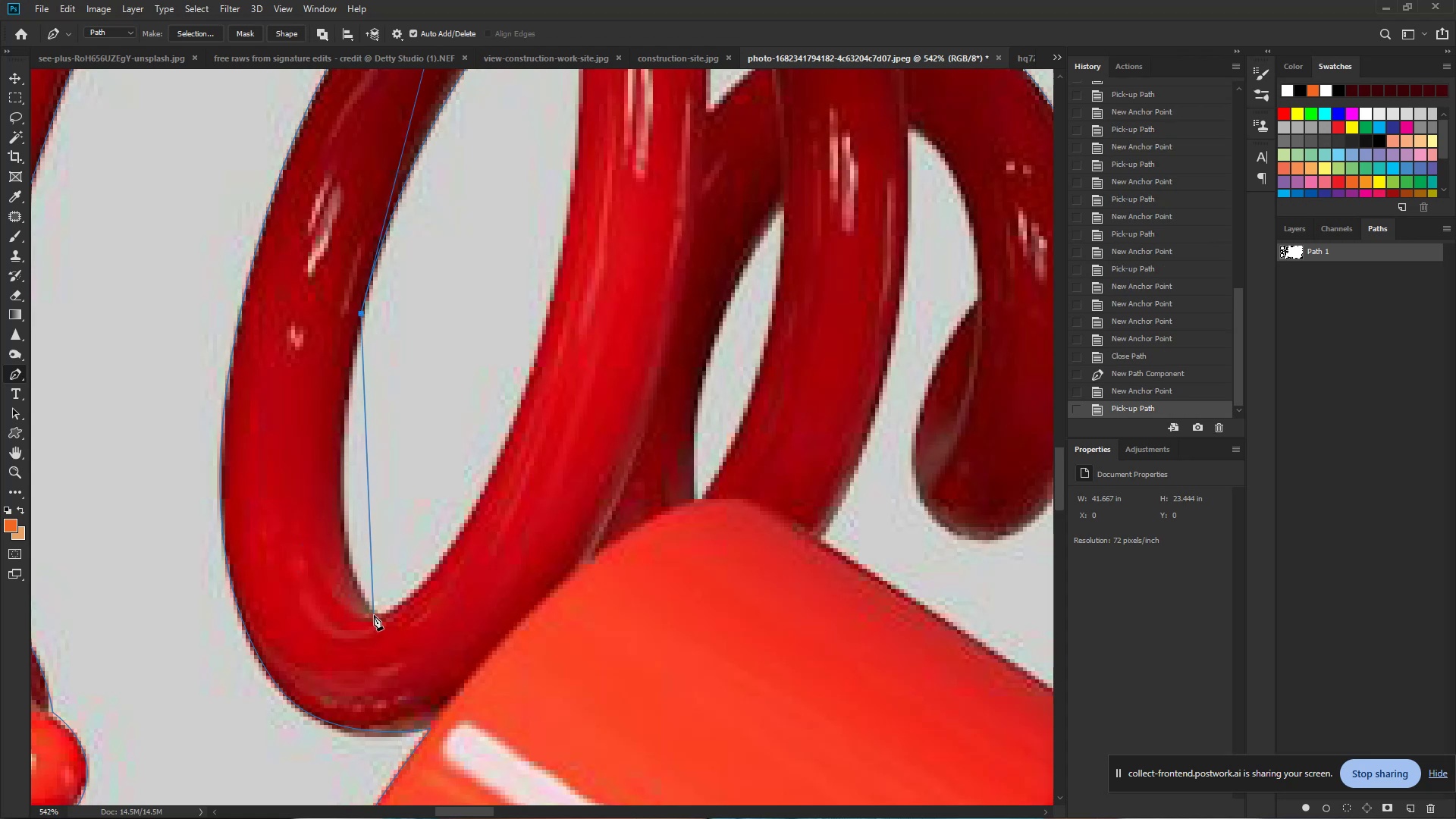 
left_click_drag(start_coordinate=[374, 613], to_coordinate=[436, 681])
 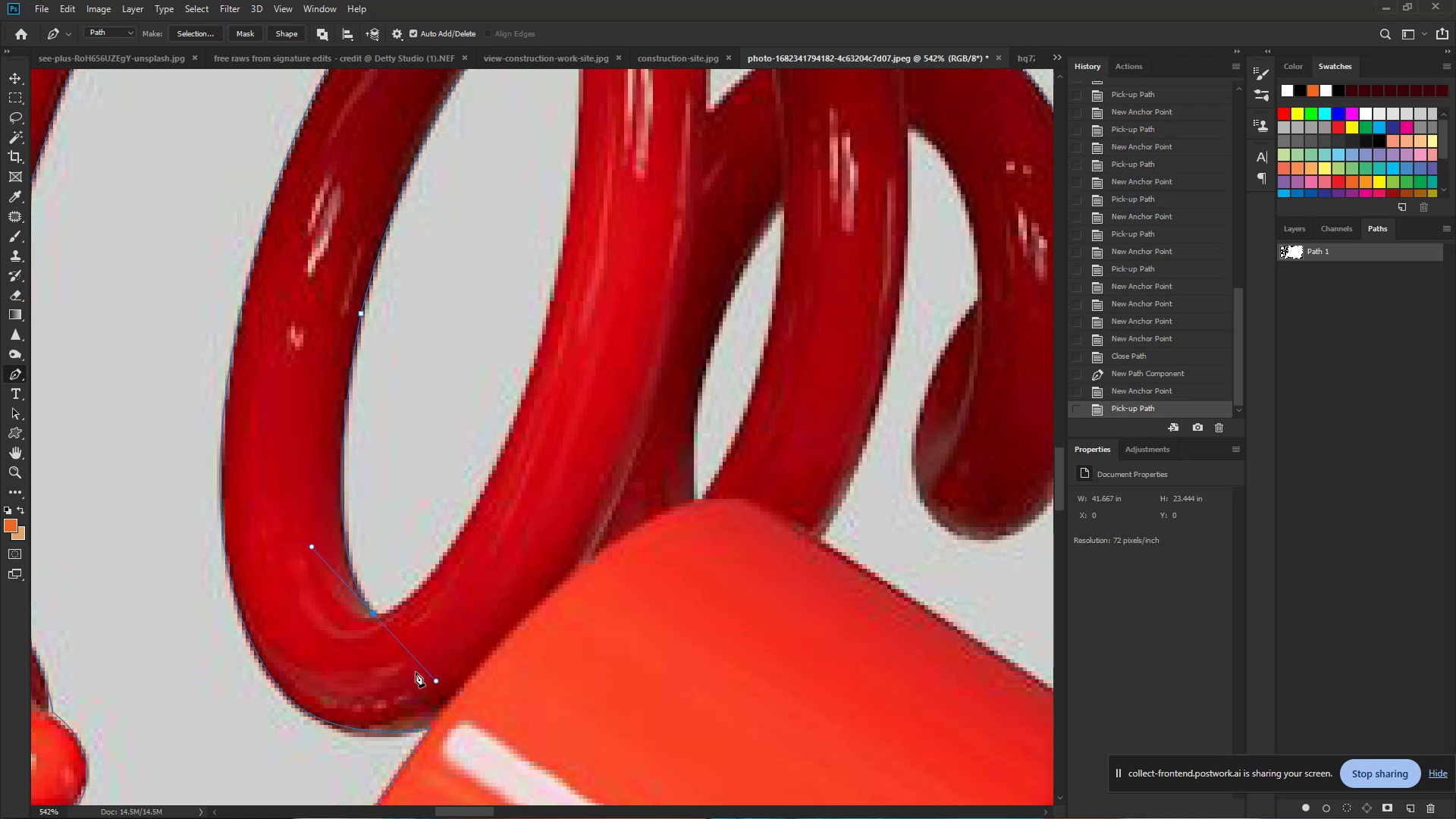 
hold_key(key=AltLeft, duration=1.5)
left_click([372, 615])
 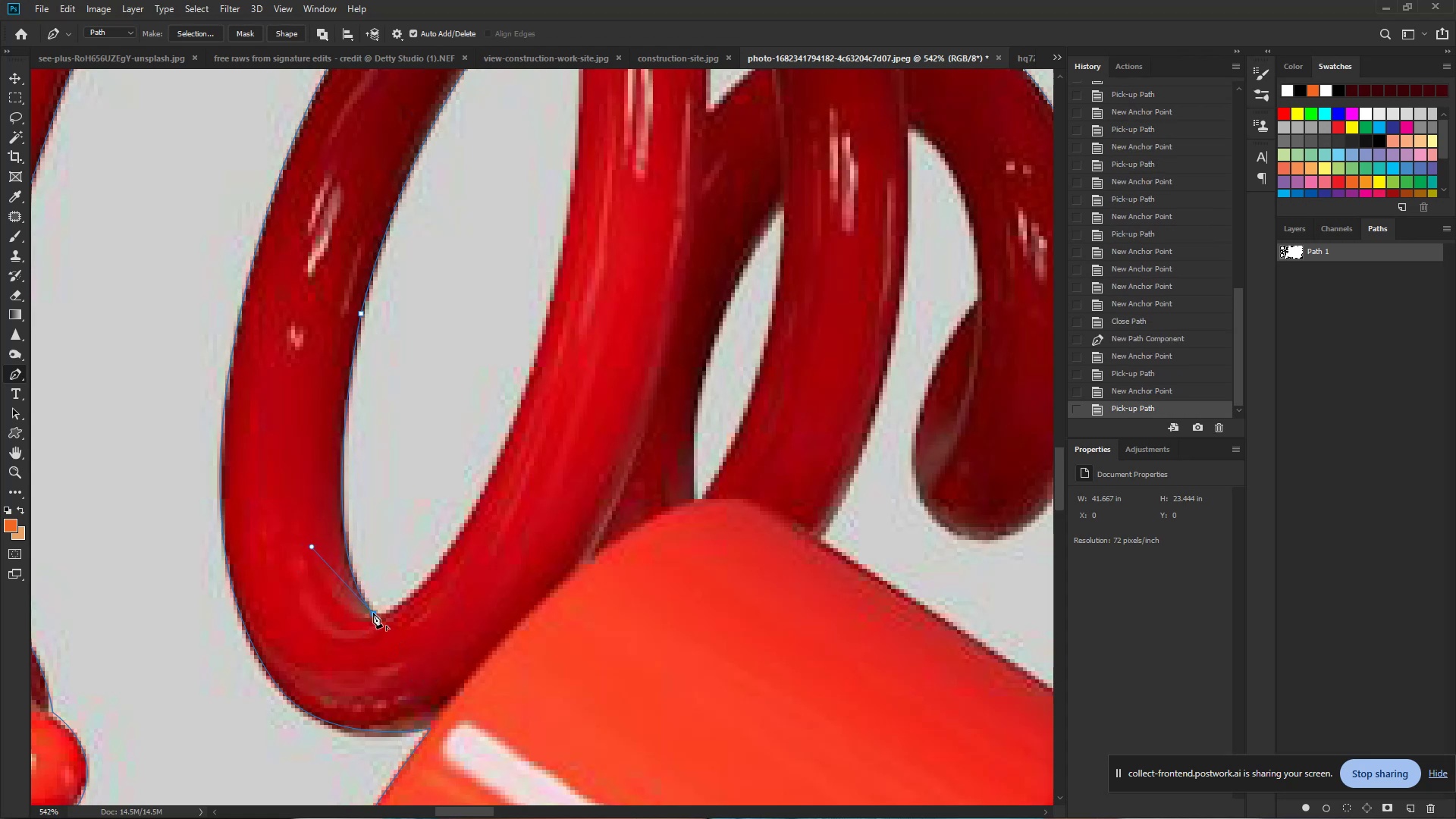 
key(Alt+AltLeft)
 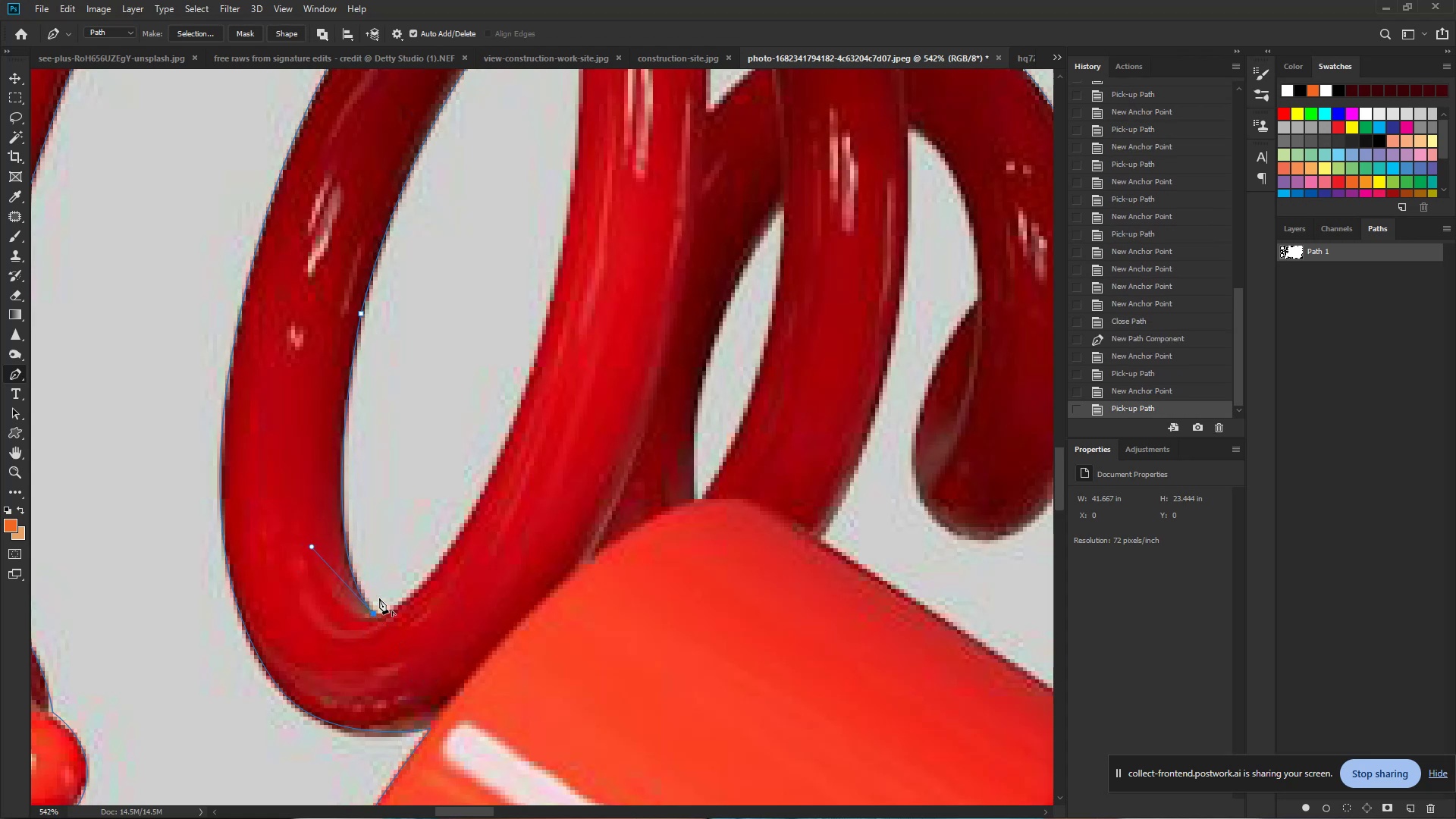 
key(Alt+AltLeft)
 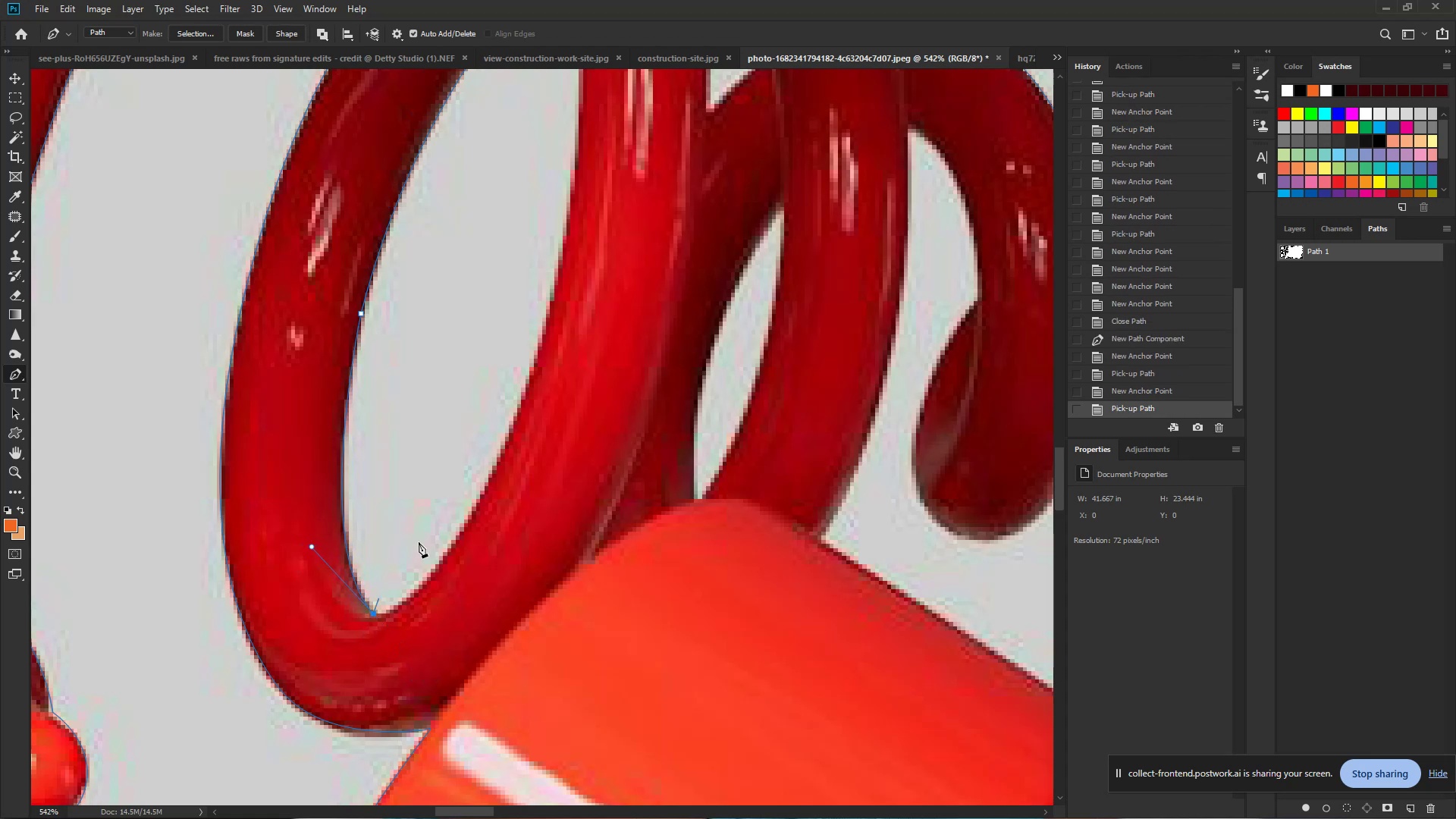 
key(Alt+AltLeft)
 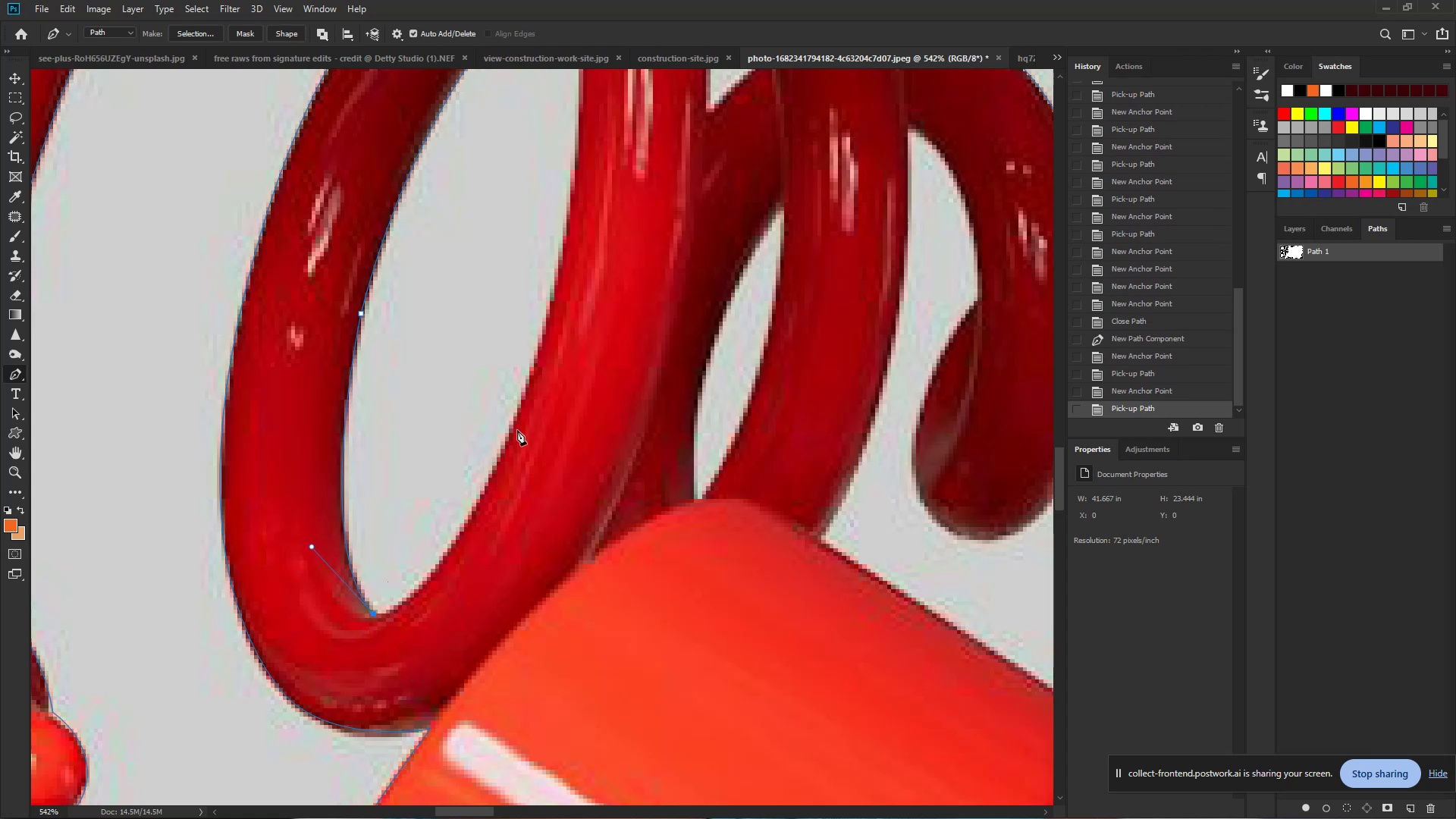 
hold_key(key=Space, duration=0.86)
 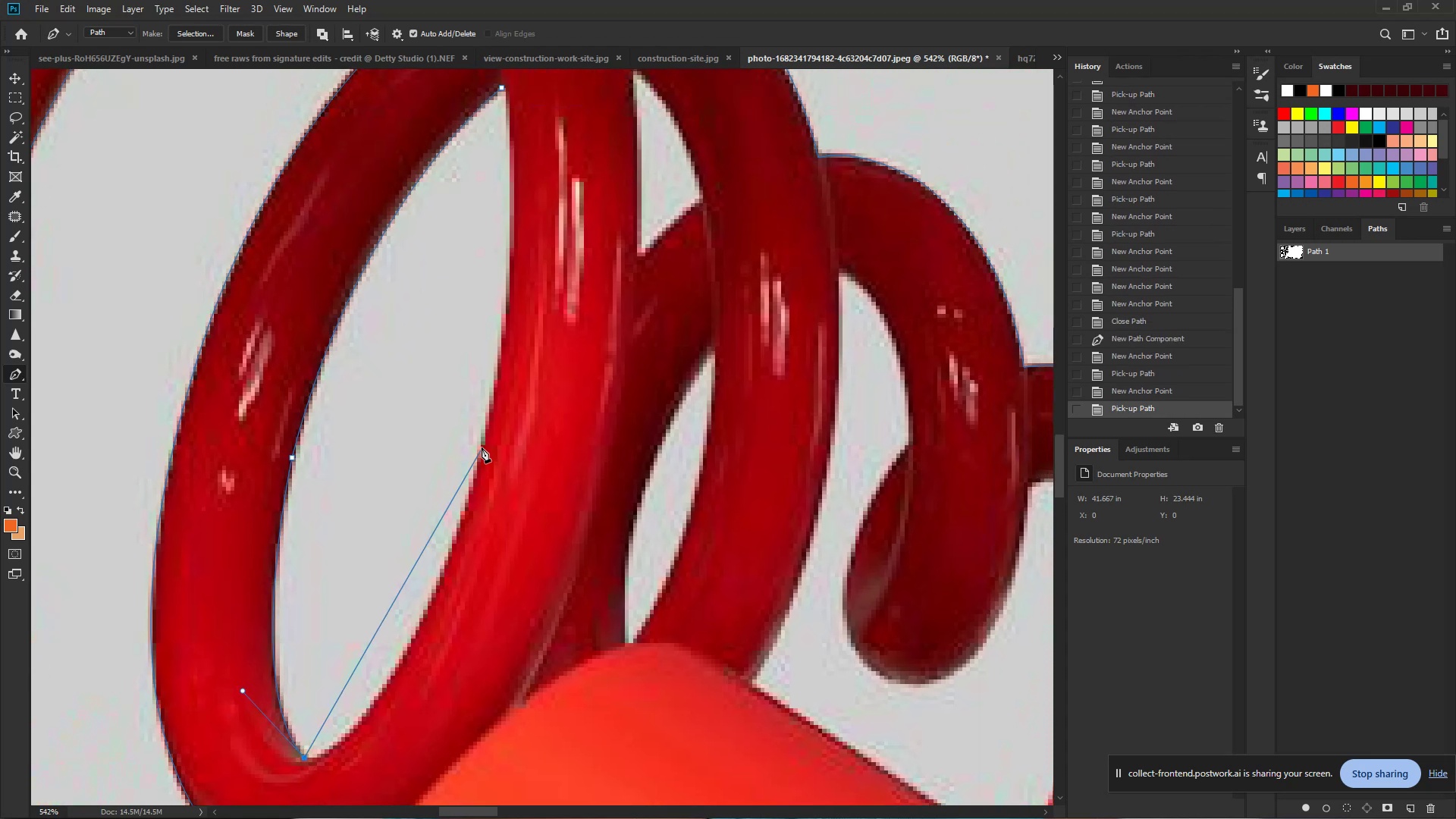 
left_click_drag(start_coordinate=[484, 469], to_coordinate=[415, 613])
 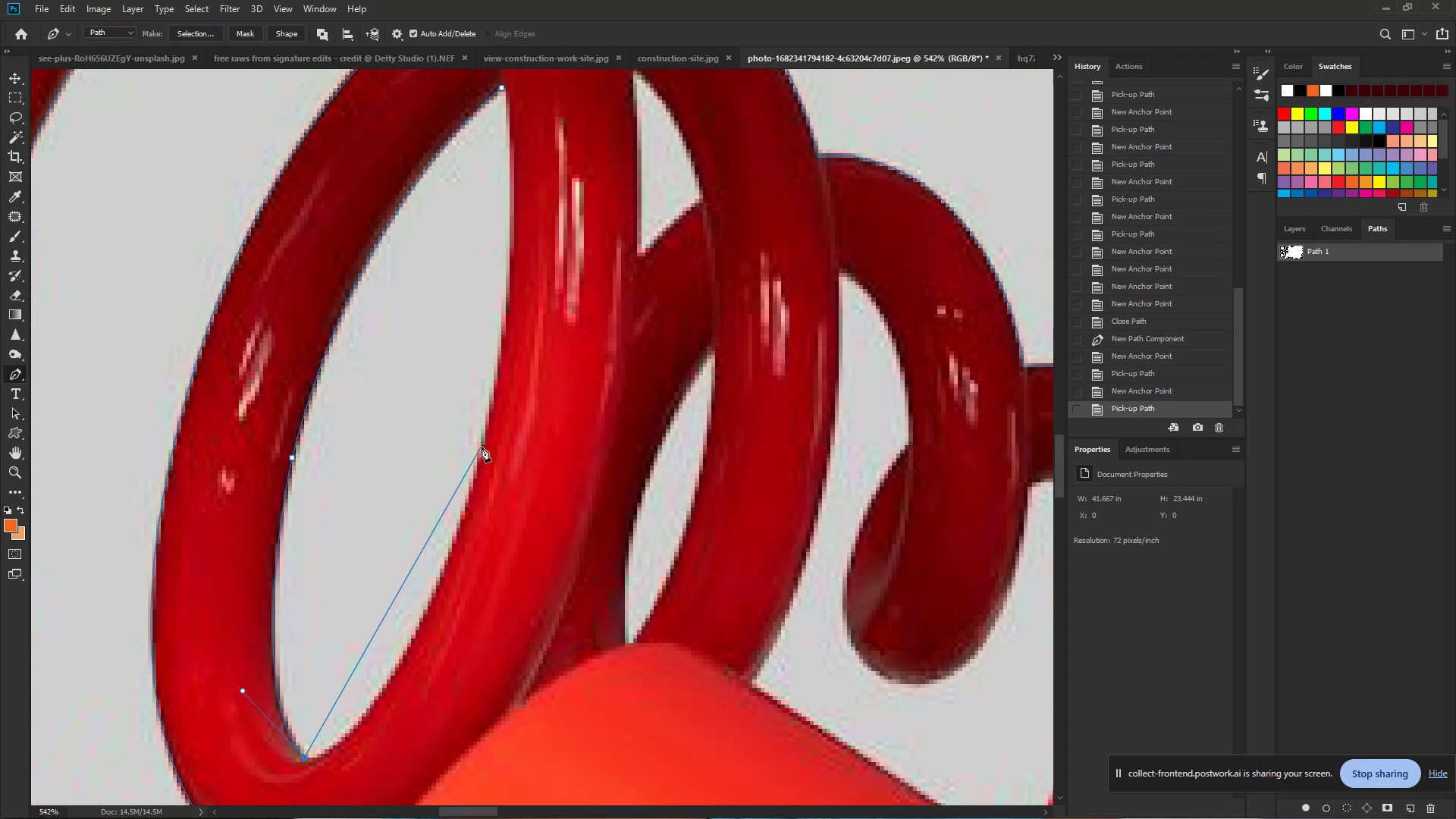 
left_click_drag(start_coordinate=[482, 447], to_coordinate=[569, 127])
 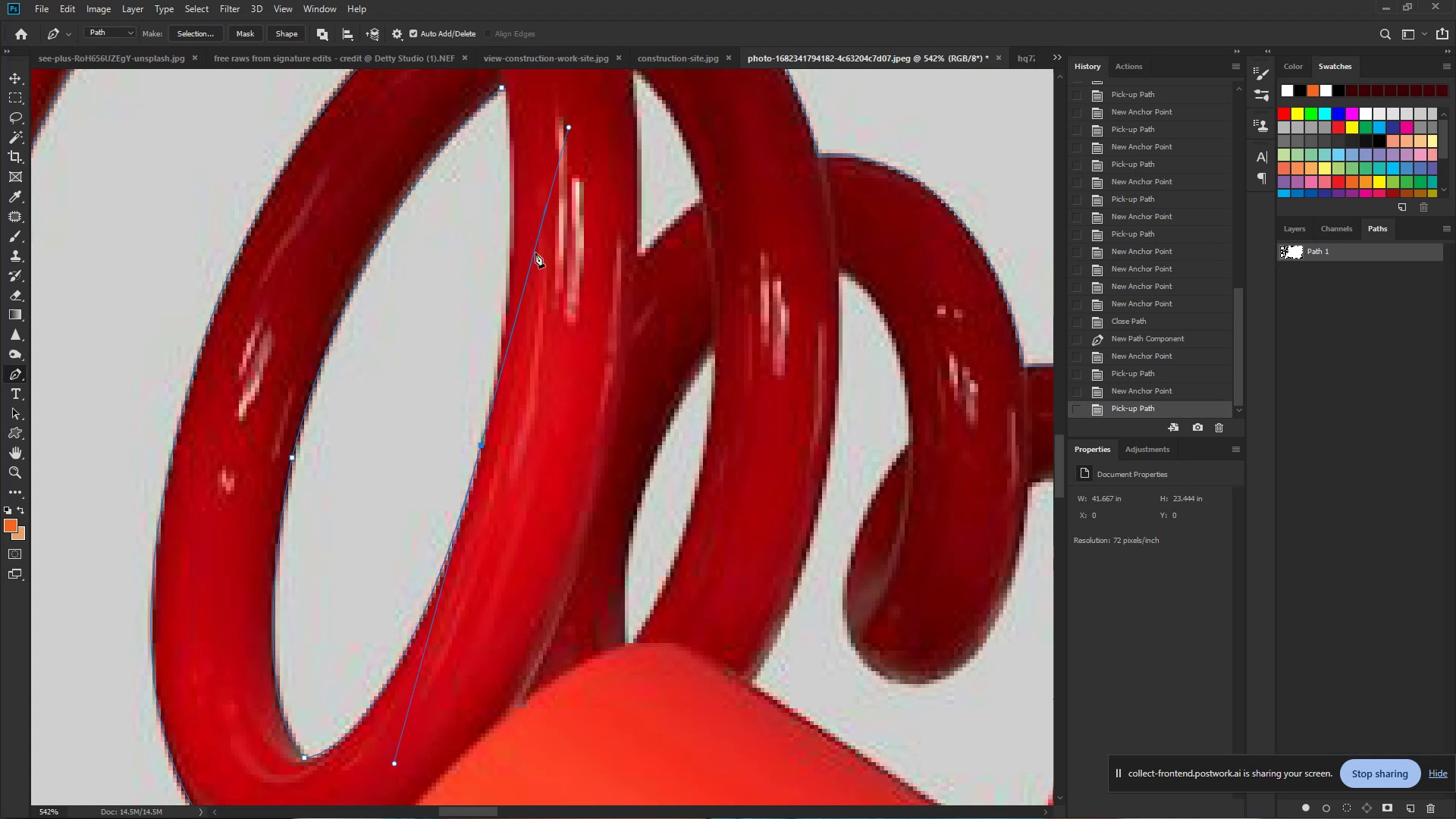 
hold_key(key=AltLeft, duration=1.09)
left_click([482, 445])
 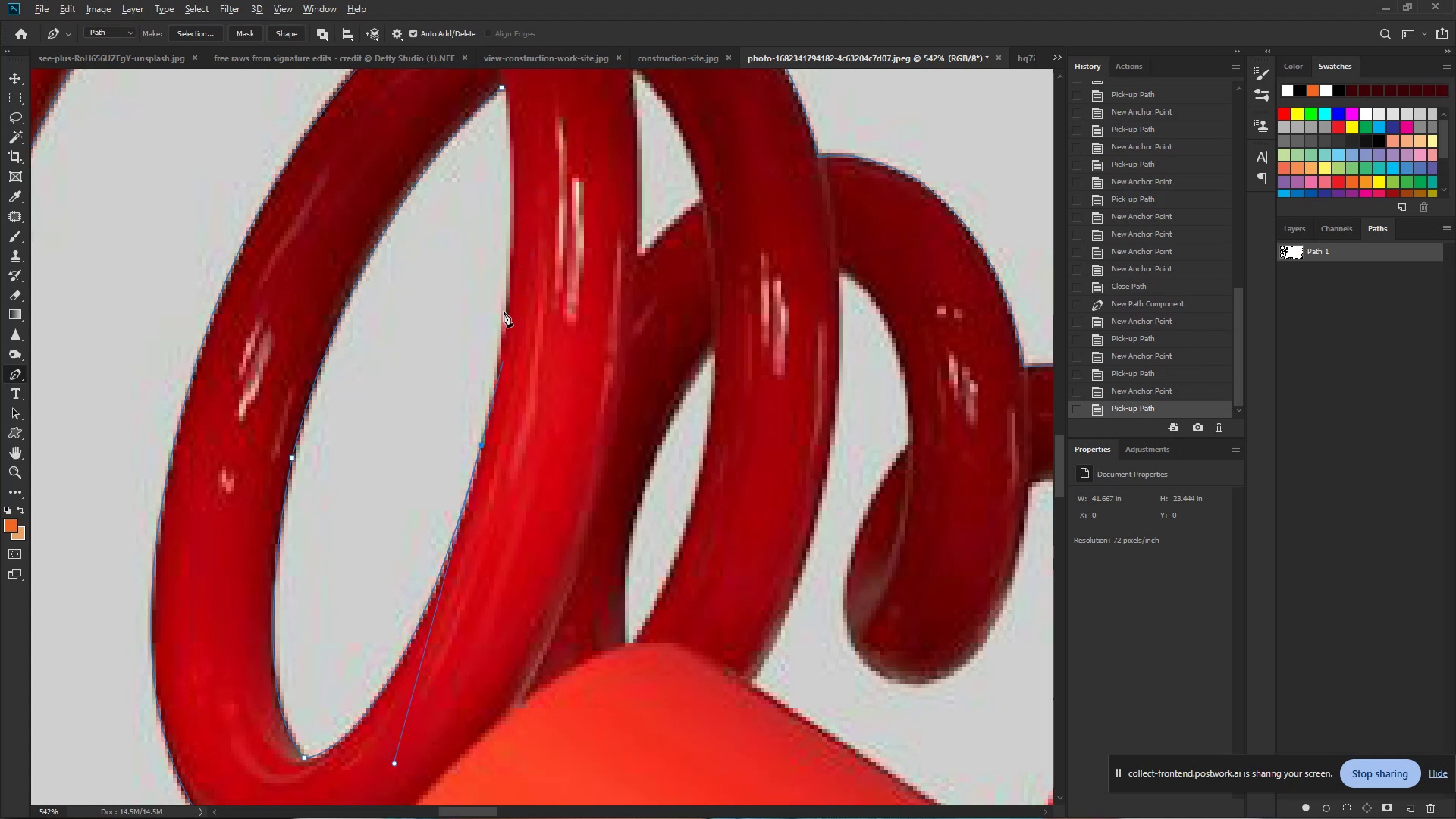 
hold_key(key=Space, duration=0.66)
 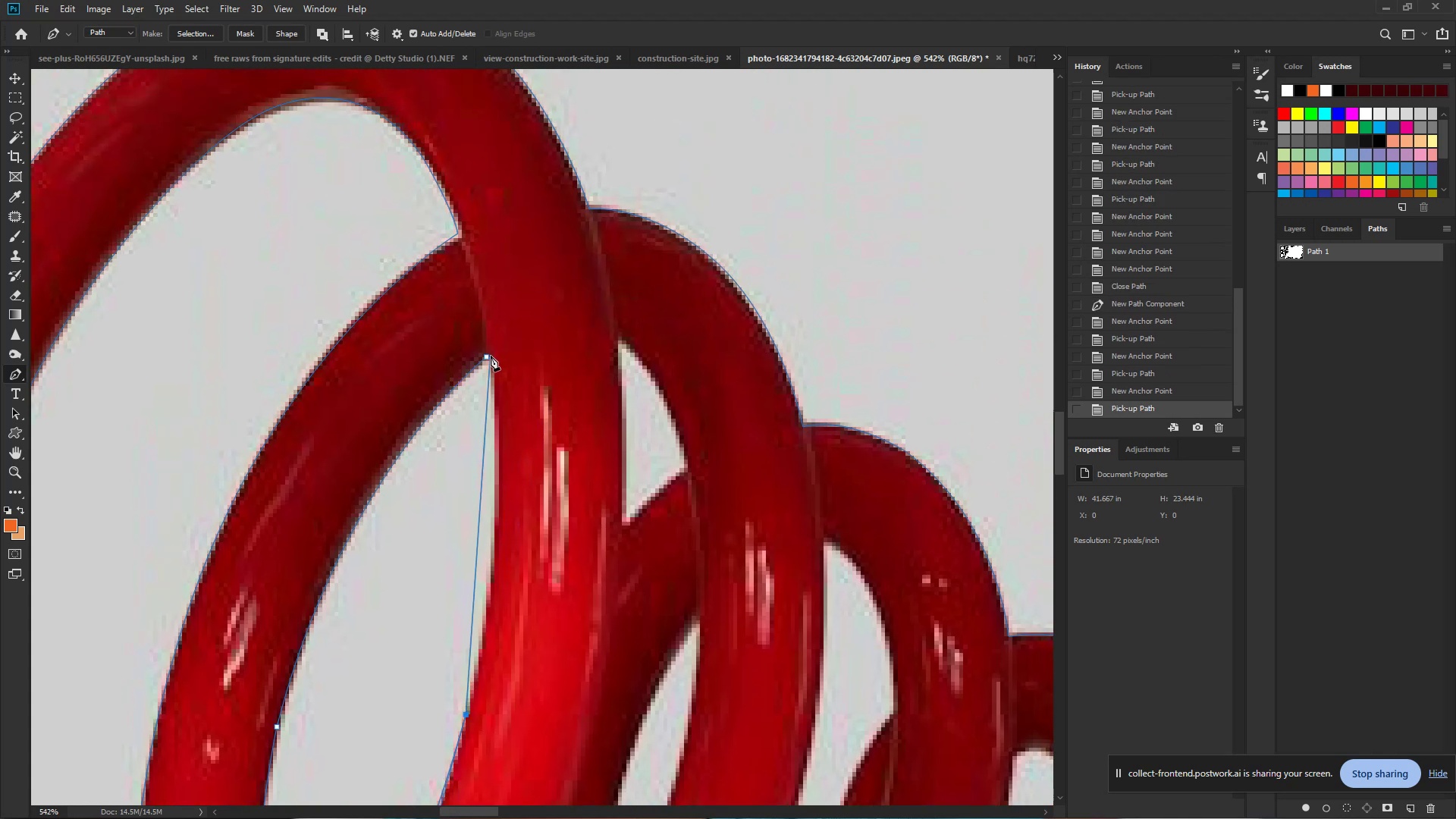 
left_click_drag(start_coordinate=[504, 283], to_coordinate=[488, 552])
 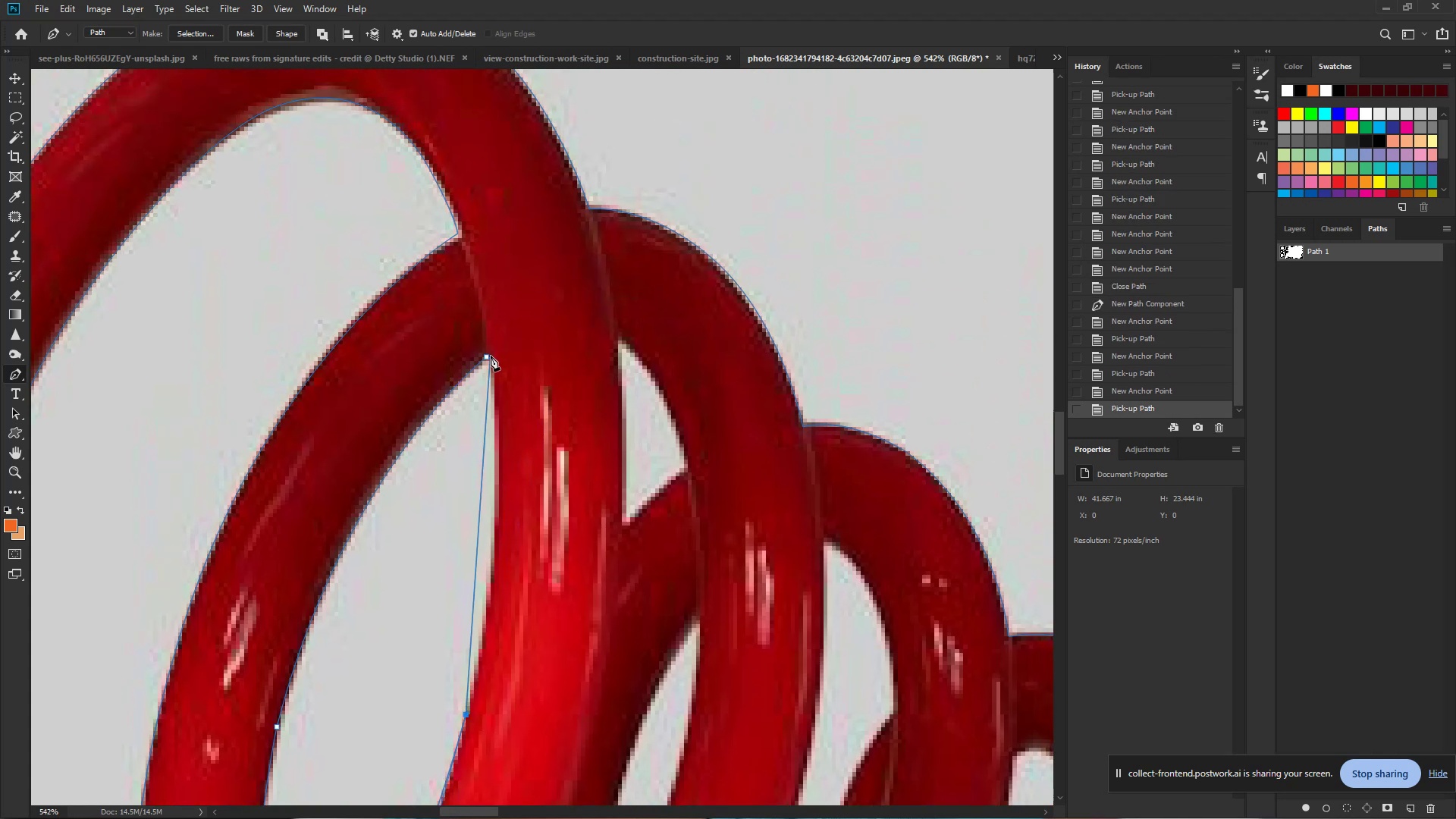 
left_click_drag(start_coordinate=[489, 356], to_coordinate=[460, 210])
 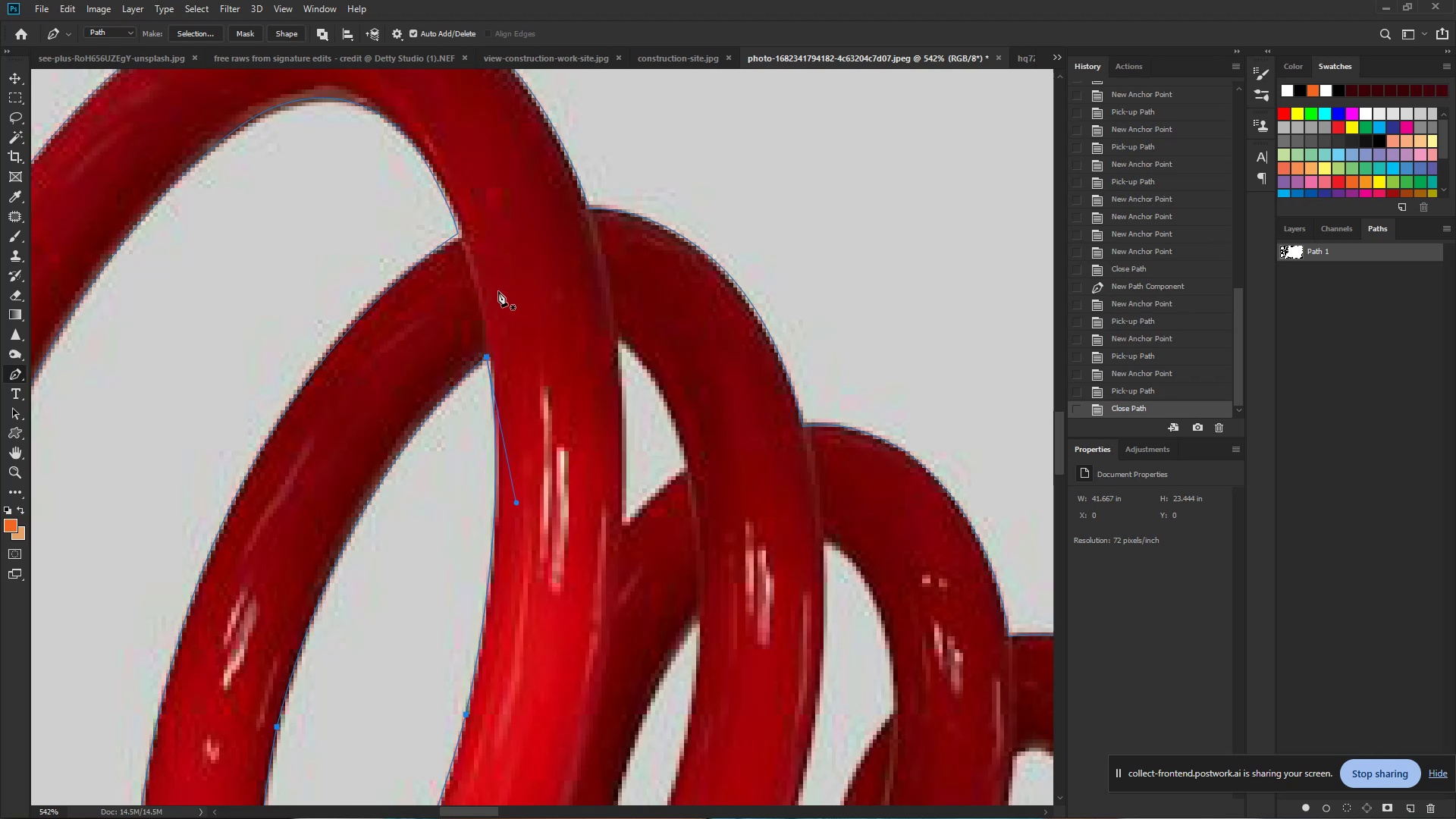 
hold_key(key=AltLeft, duration=0.89)
 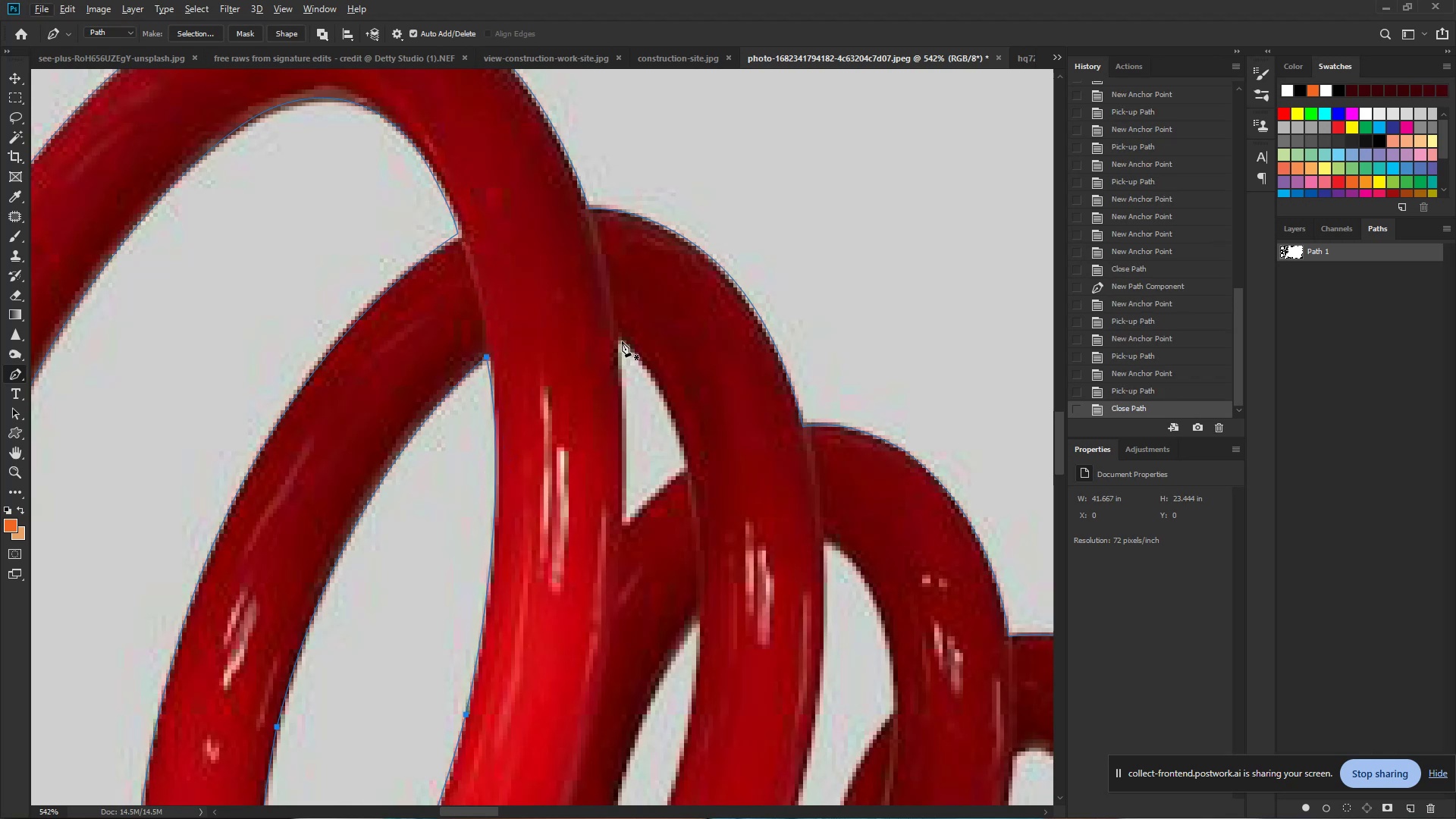 
left_click([620, 340])
 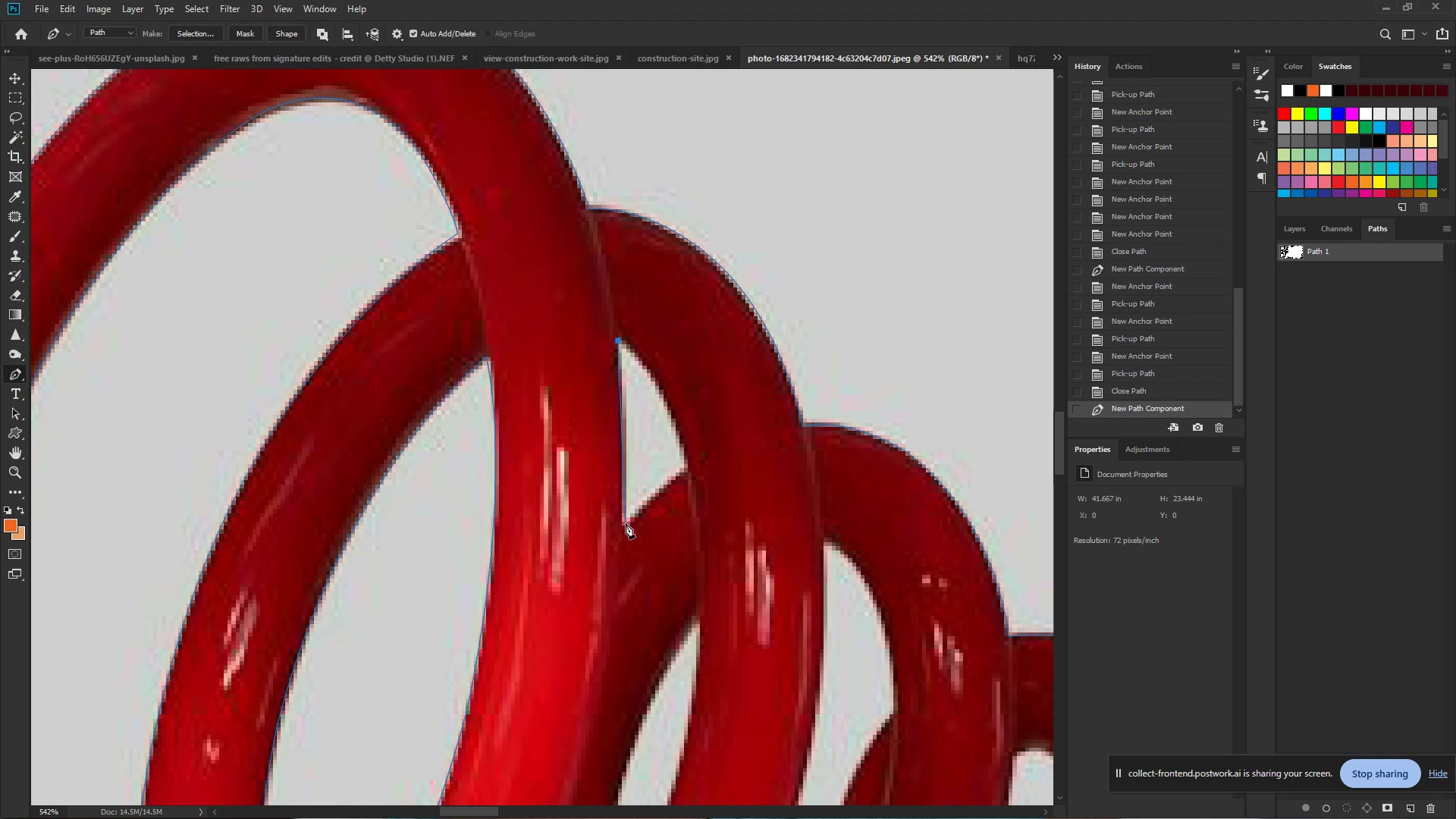 
left_click_drag(start_coordinate=[625, 523], to_coordinate=[620, 584])
 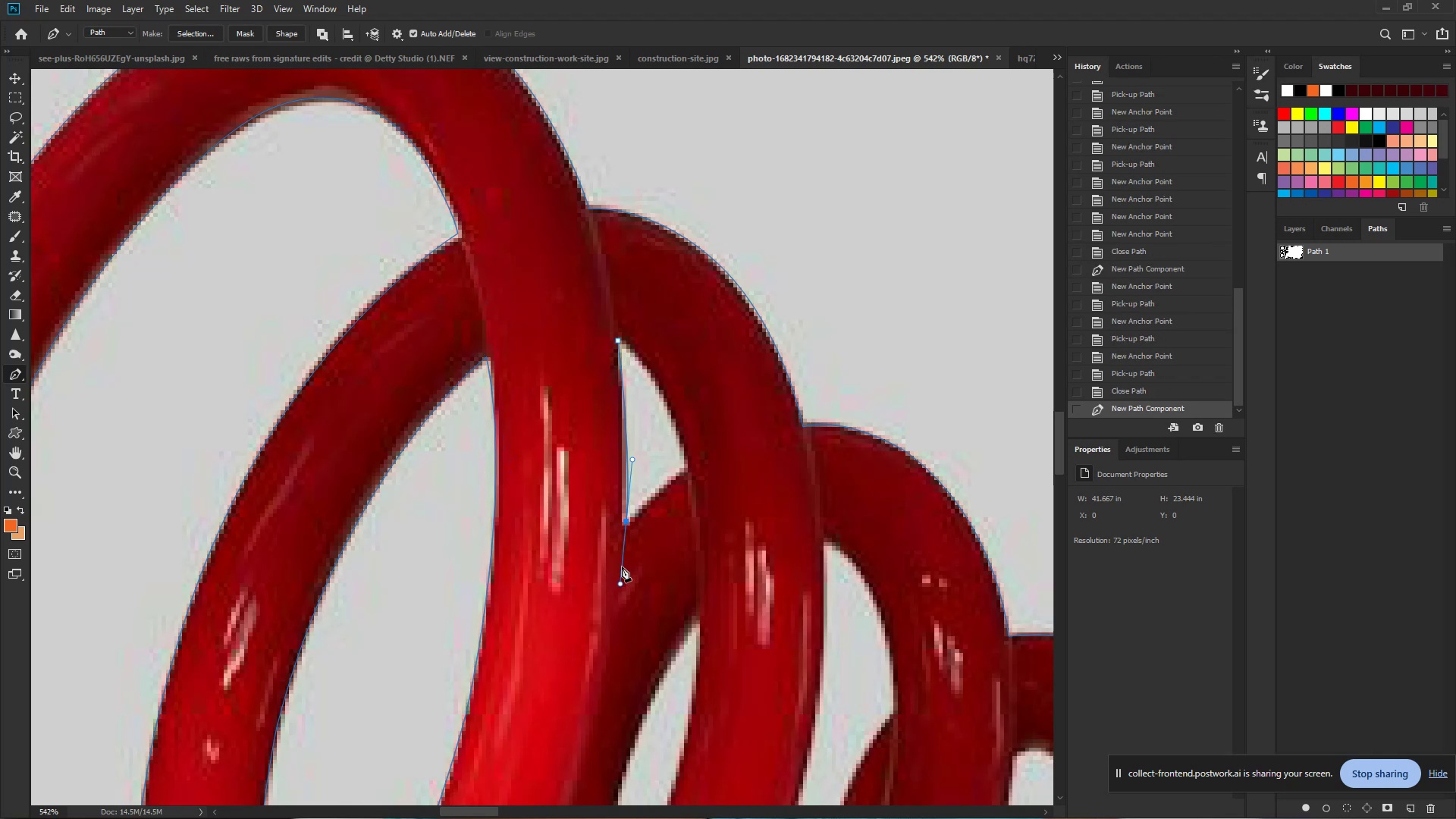 
hold_key(key=AltLeft, duration=0.86)
left_click([626, 521])
 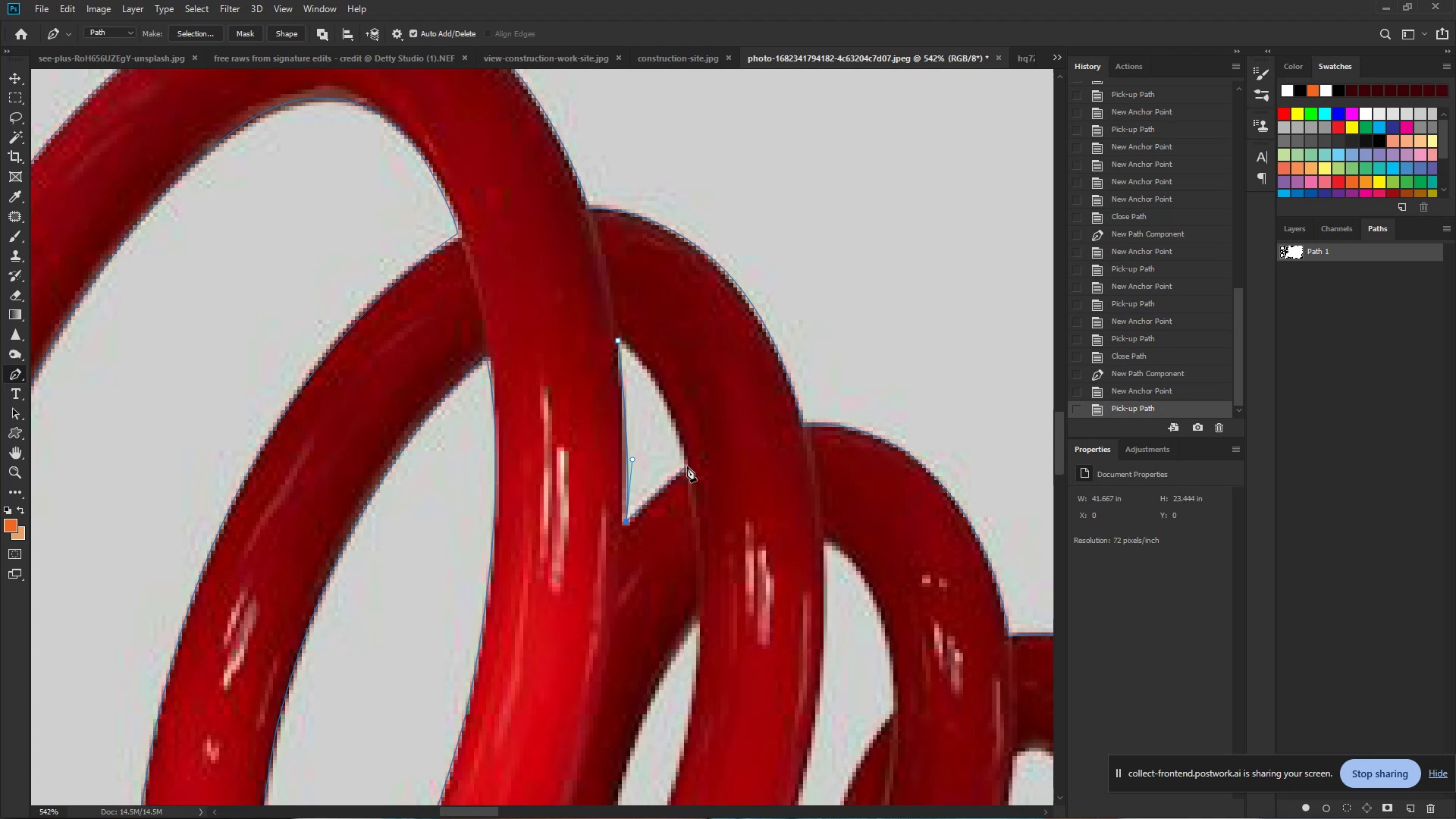 
left_click_drag(start_coordinate=[687, 466], to_coordinate=[714, 452])
 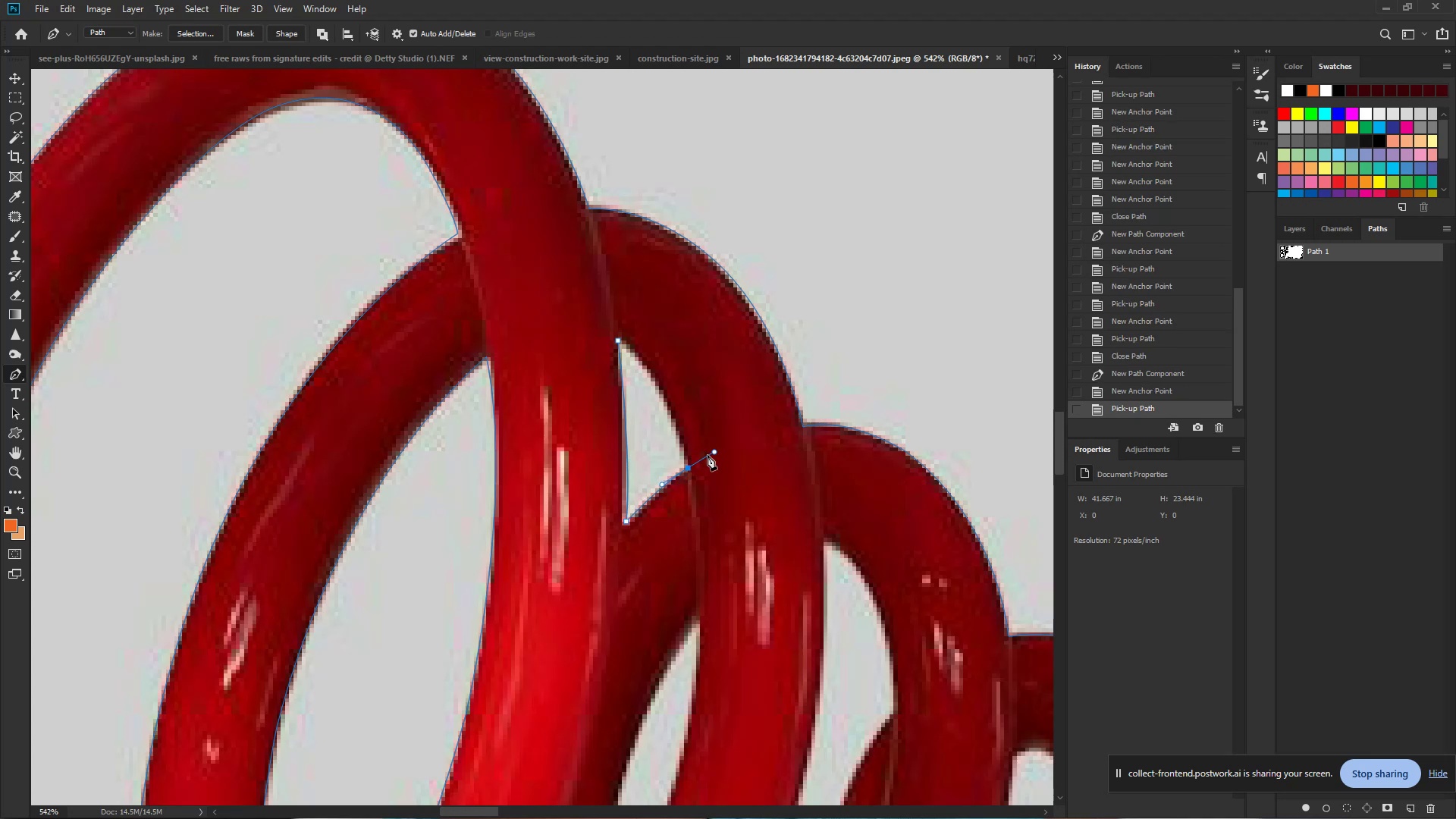 
hold_key(key=AltLeft, duration=1.12)
left_click([691, 469])
 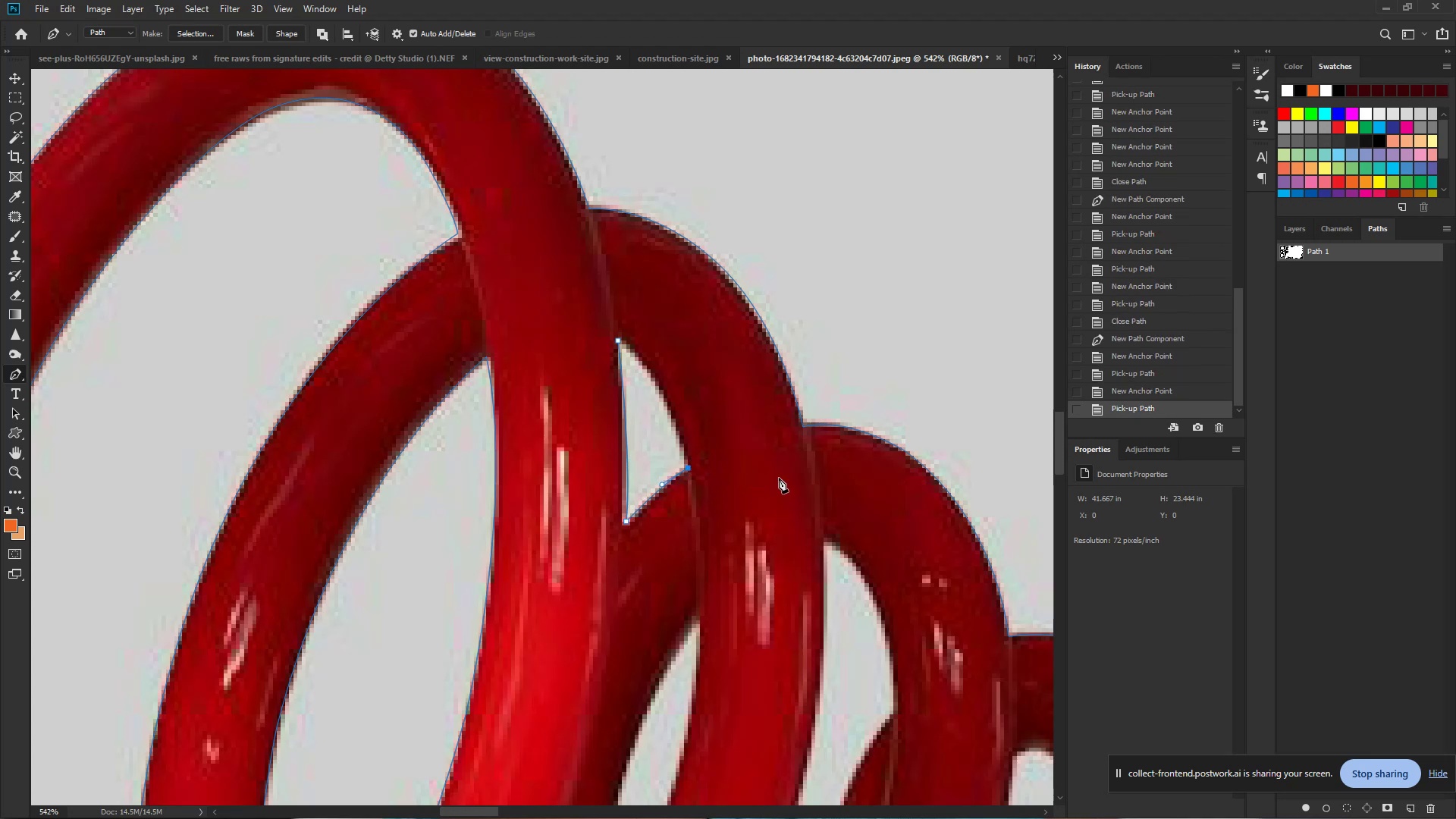 
left_click_drag(start_coordinate=[621, 340], to_coordinate=[566, 300])
 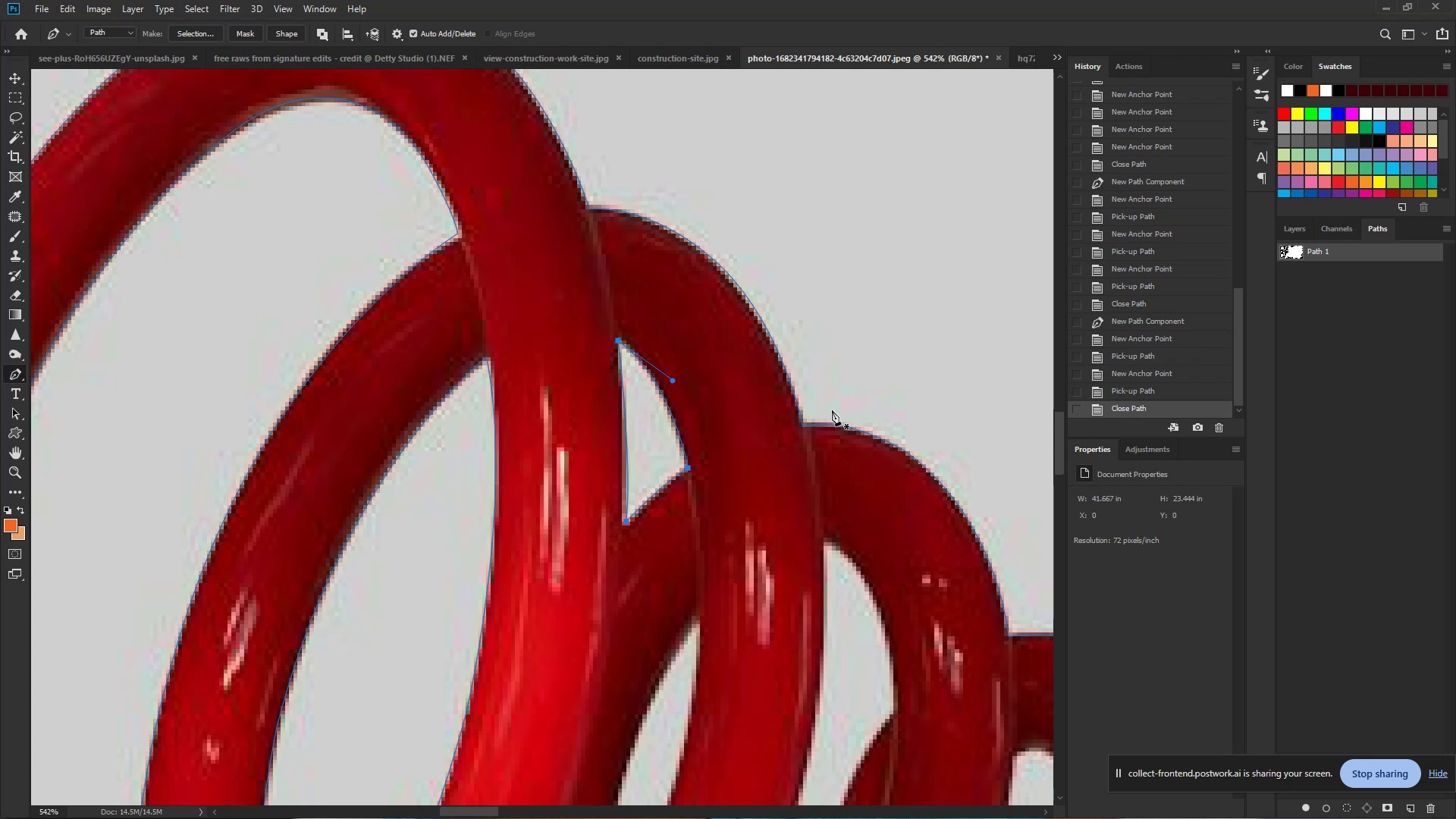 
wait(6.76)
 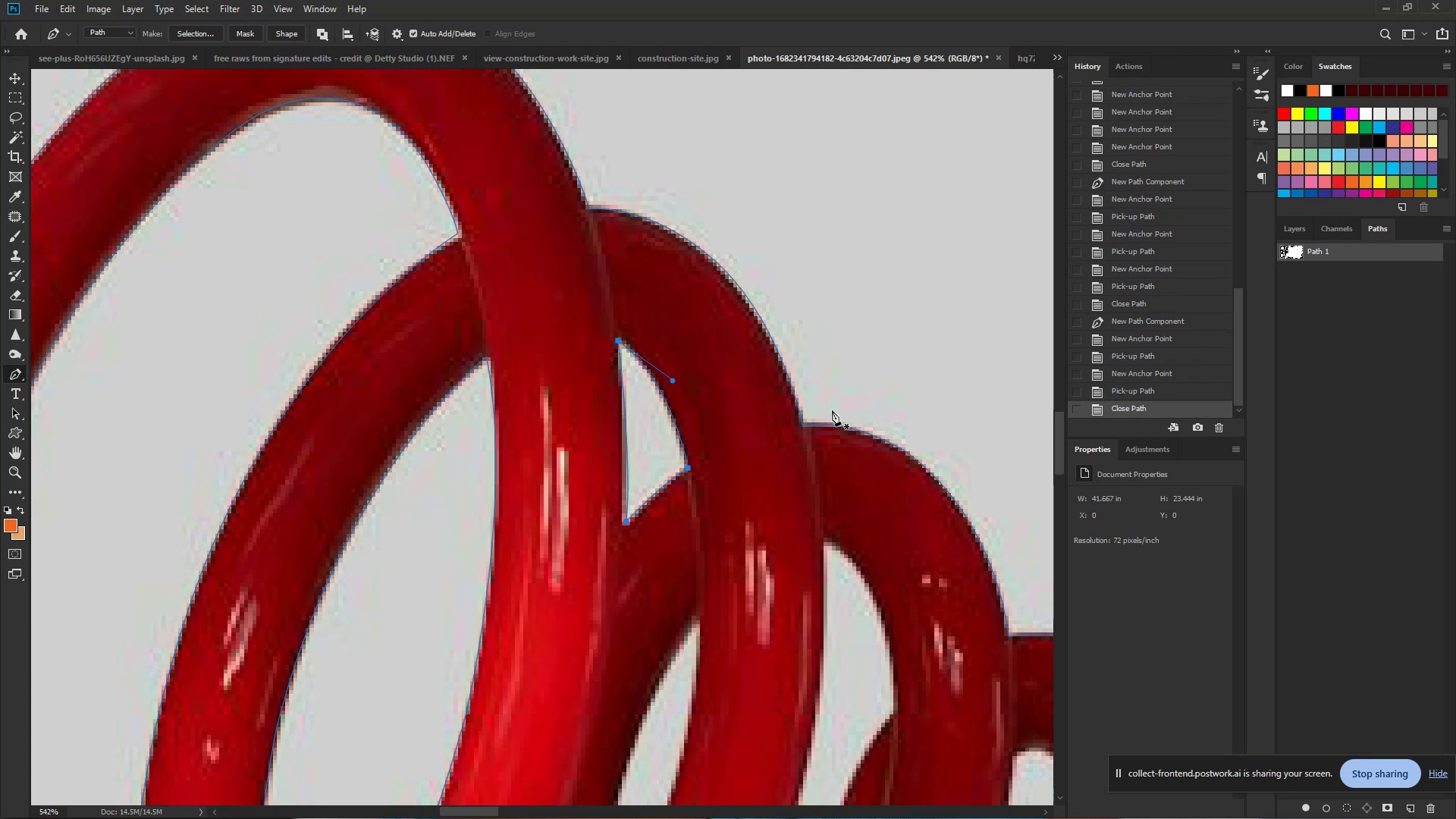 
hold_key(key=Space, duration=1.02)
 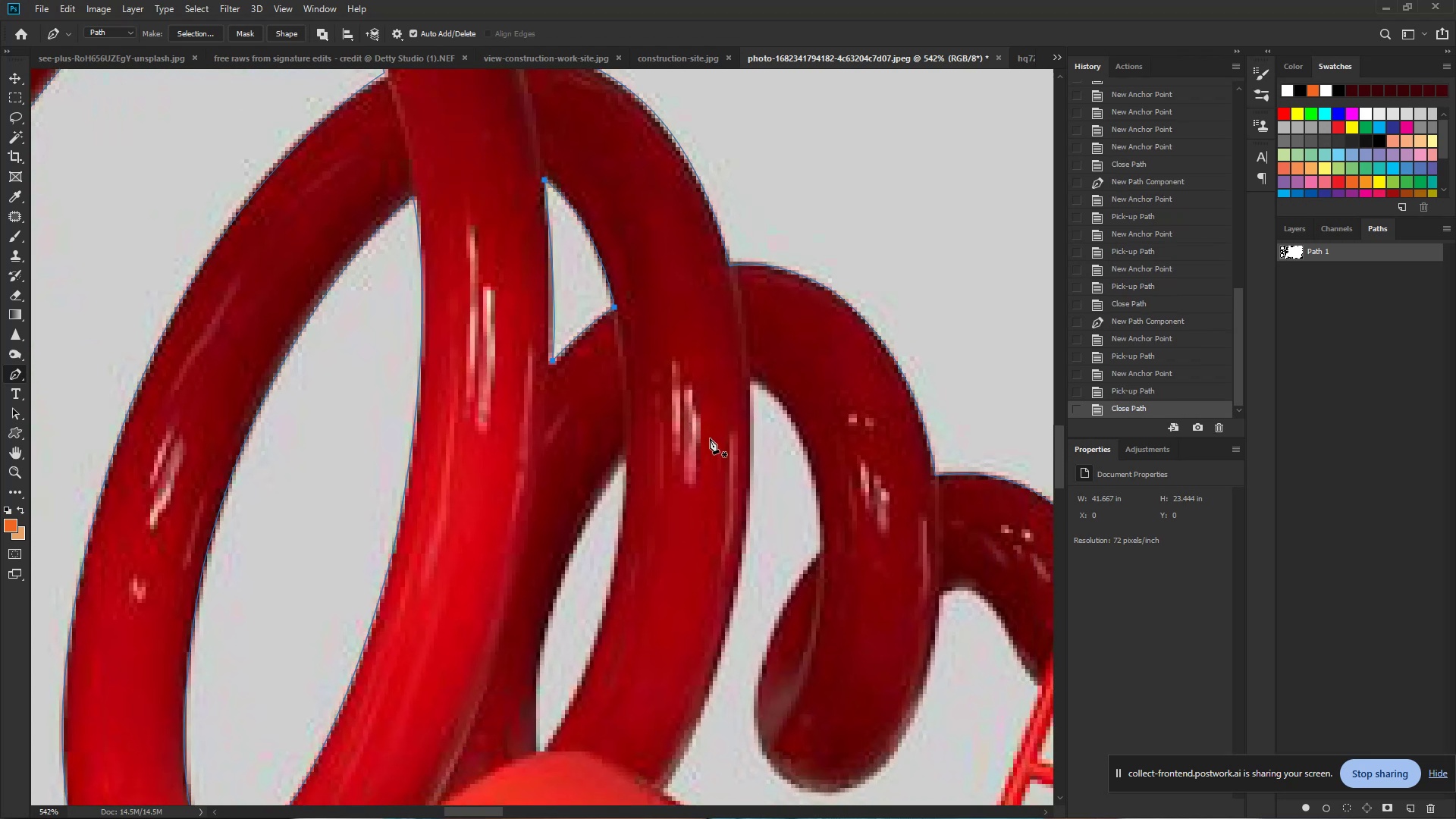 
left_click_drag(start_coordinate=[769, 591], to_coordinate=[695, 430])
 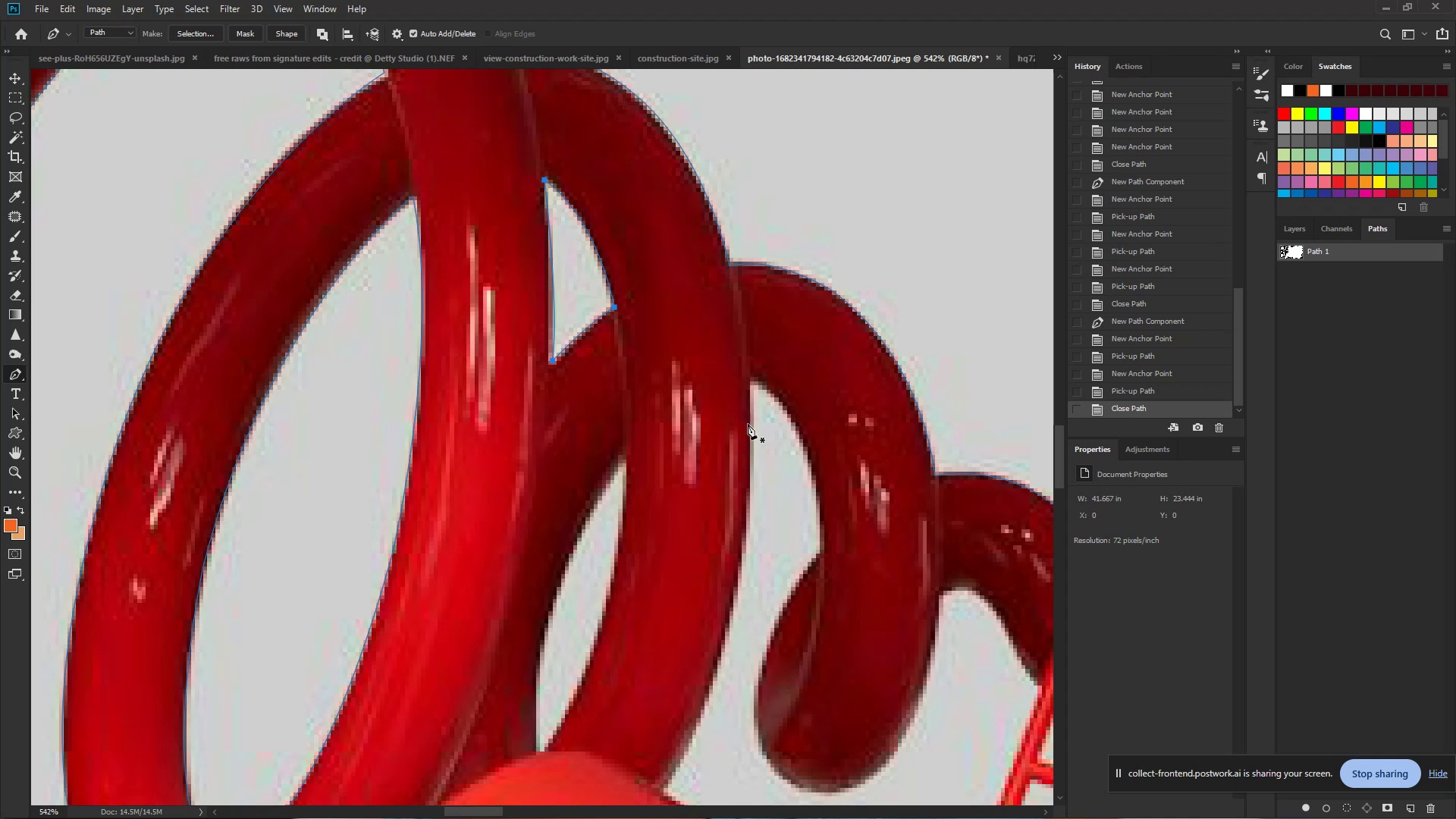 
hold_key(key=ControlLeft, duration=0.79)
 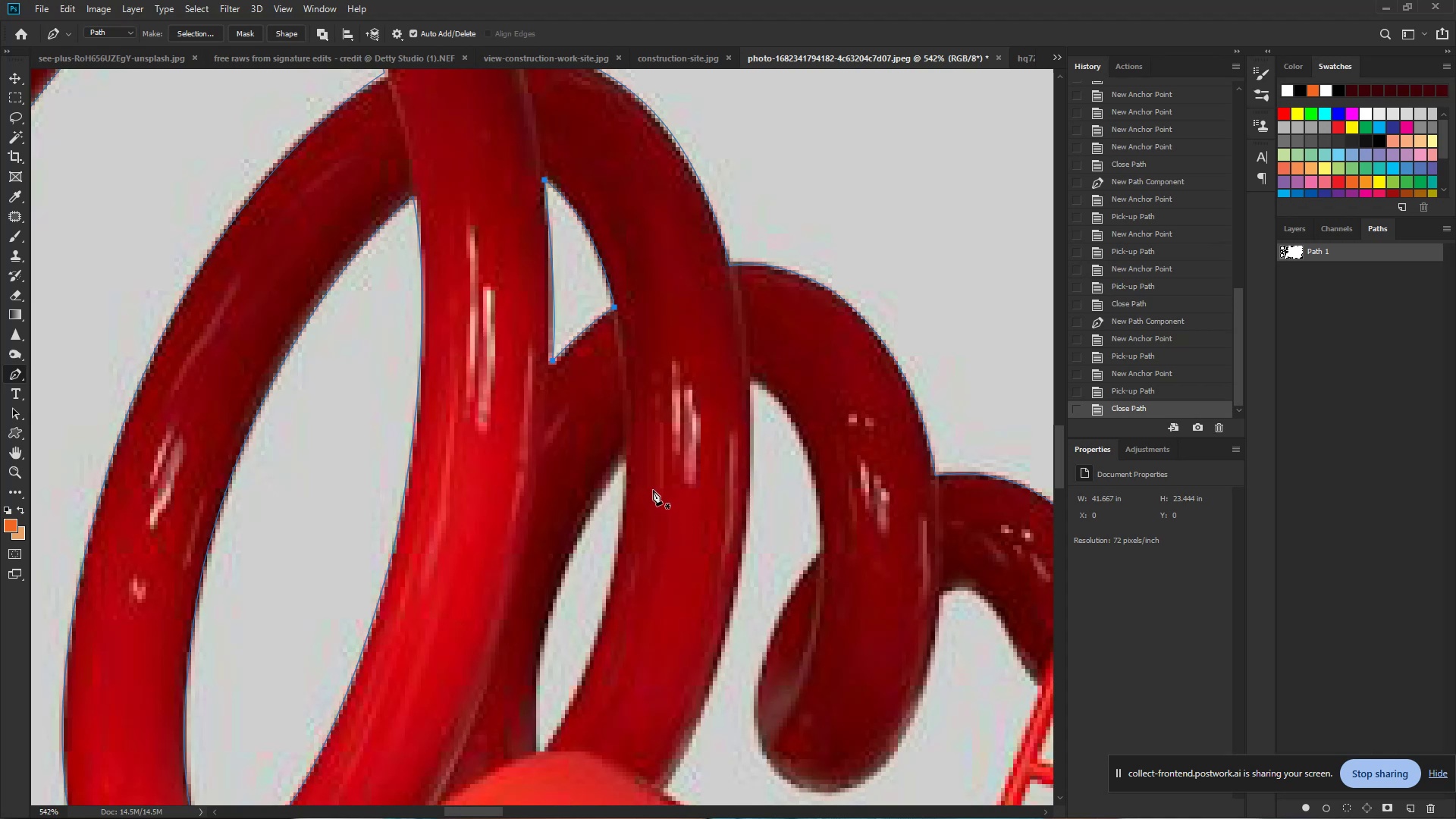 
hold_key(key=ControlLeft, duration=0.66)
 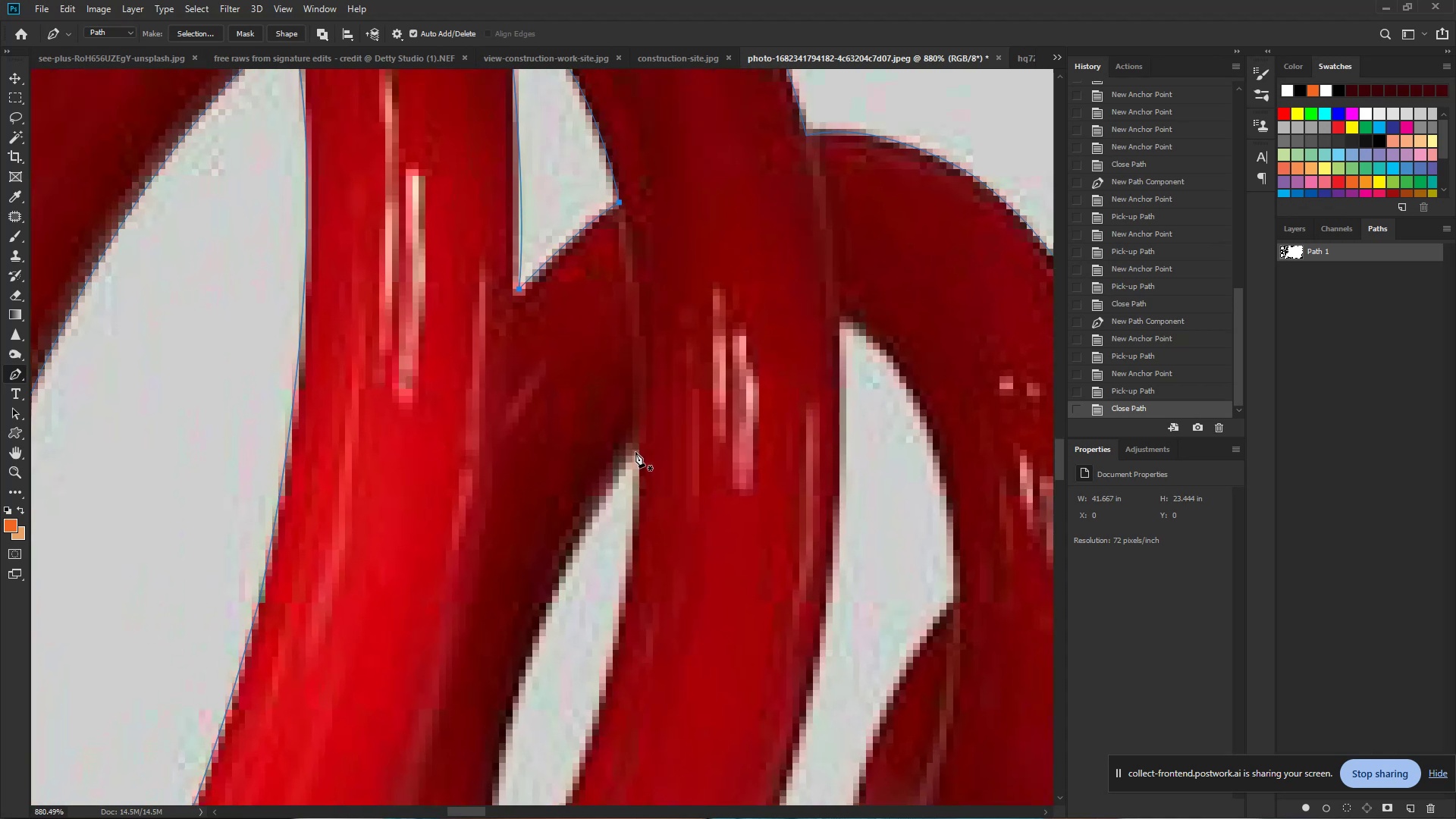 
hold_key(key=Space, duration=0.39)
 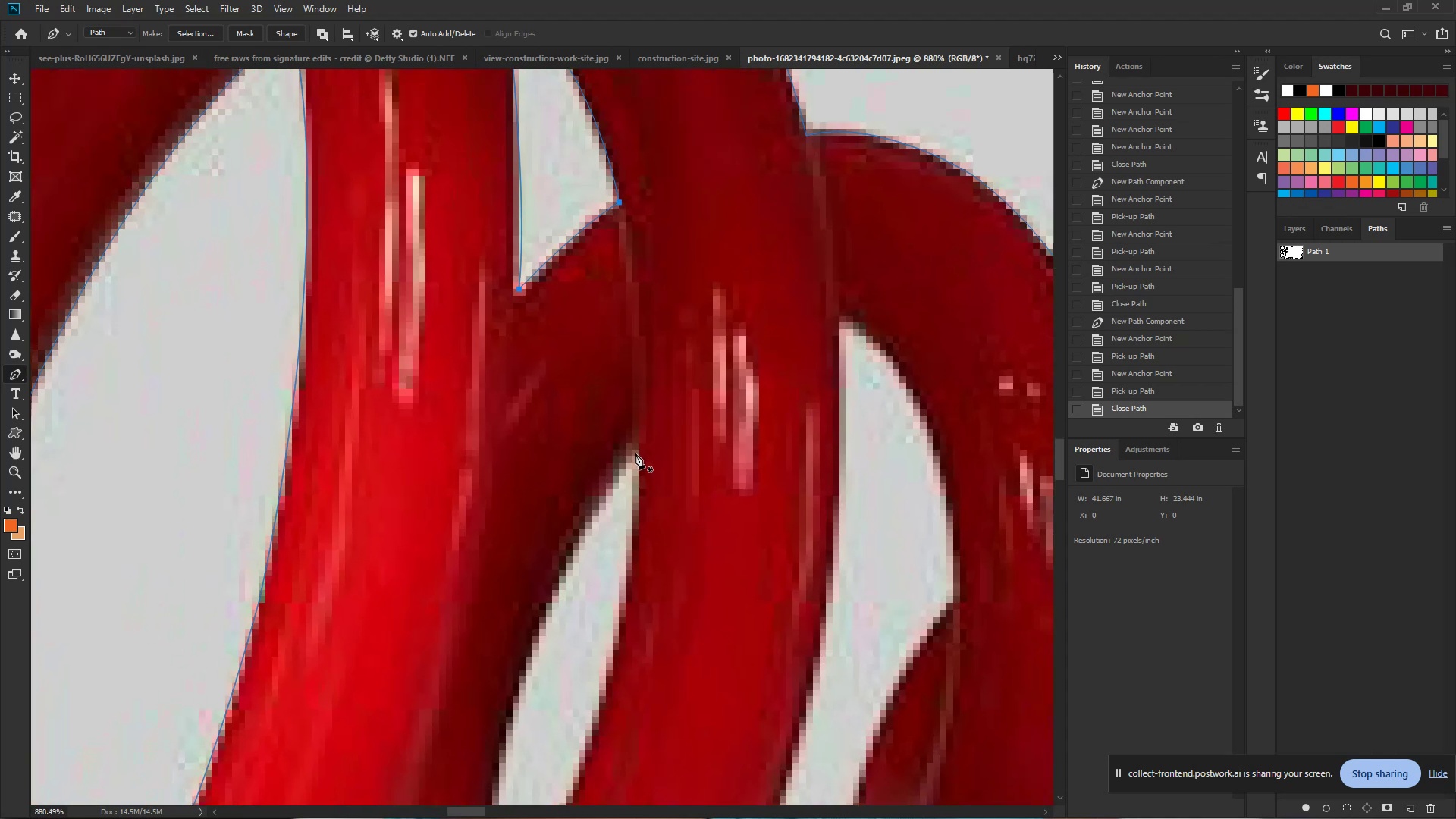 
left_click_drag(start_coordinate=[607, 475], to_coordinate=[643, 482])
 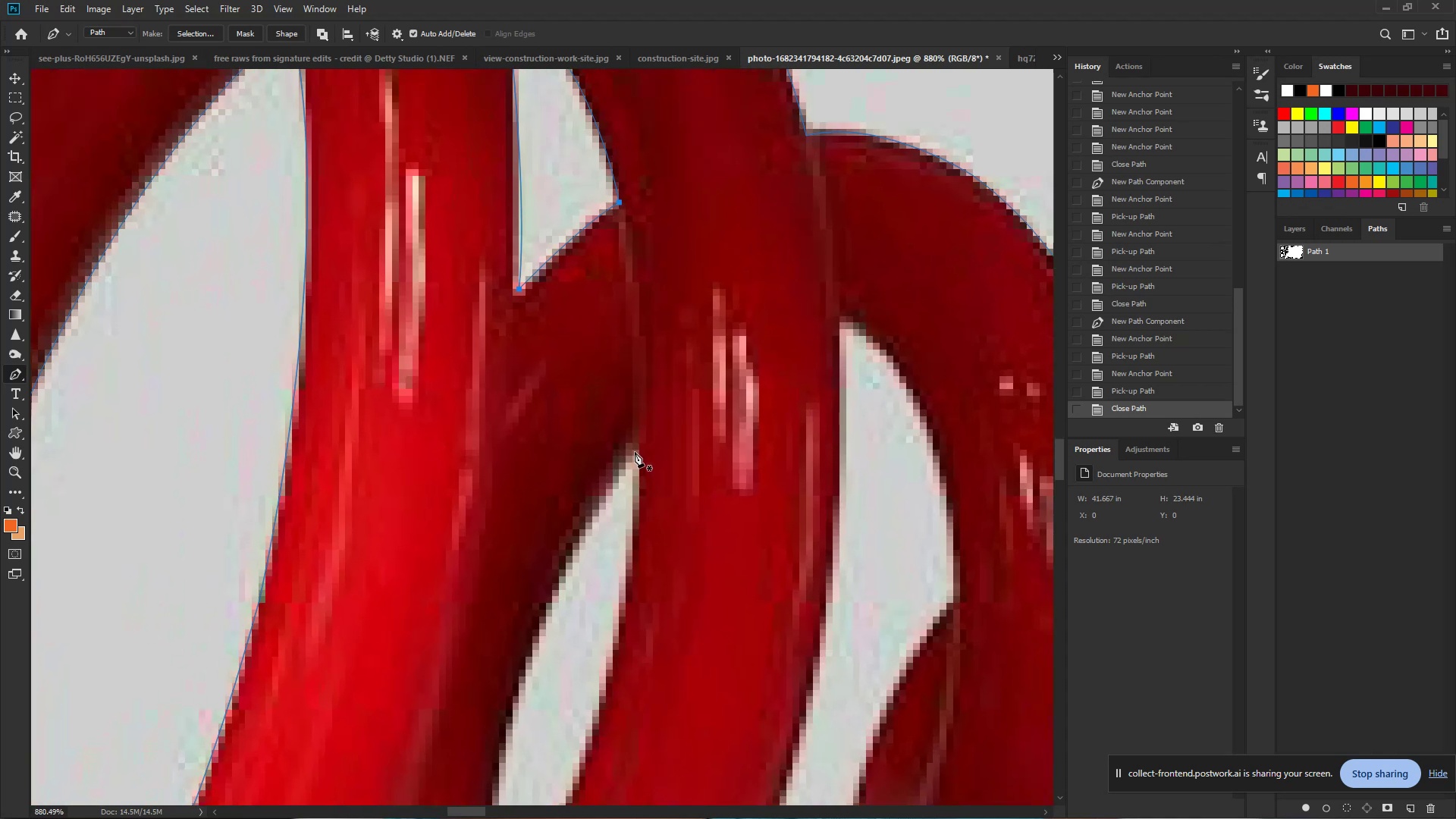 
left_click([635, 452])
 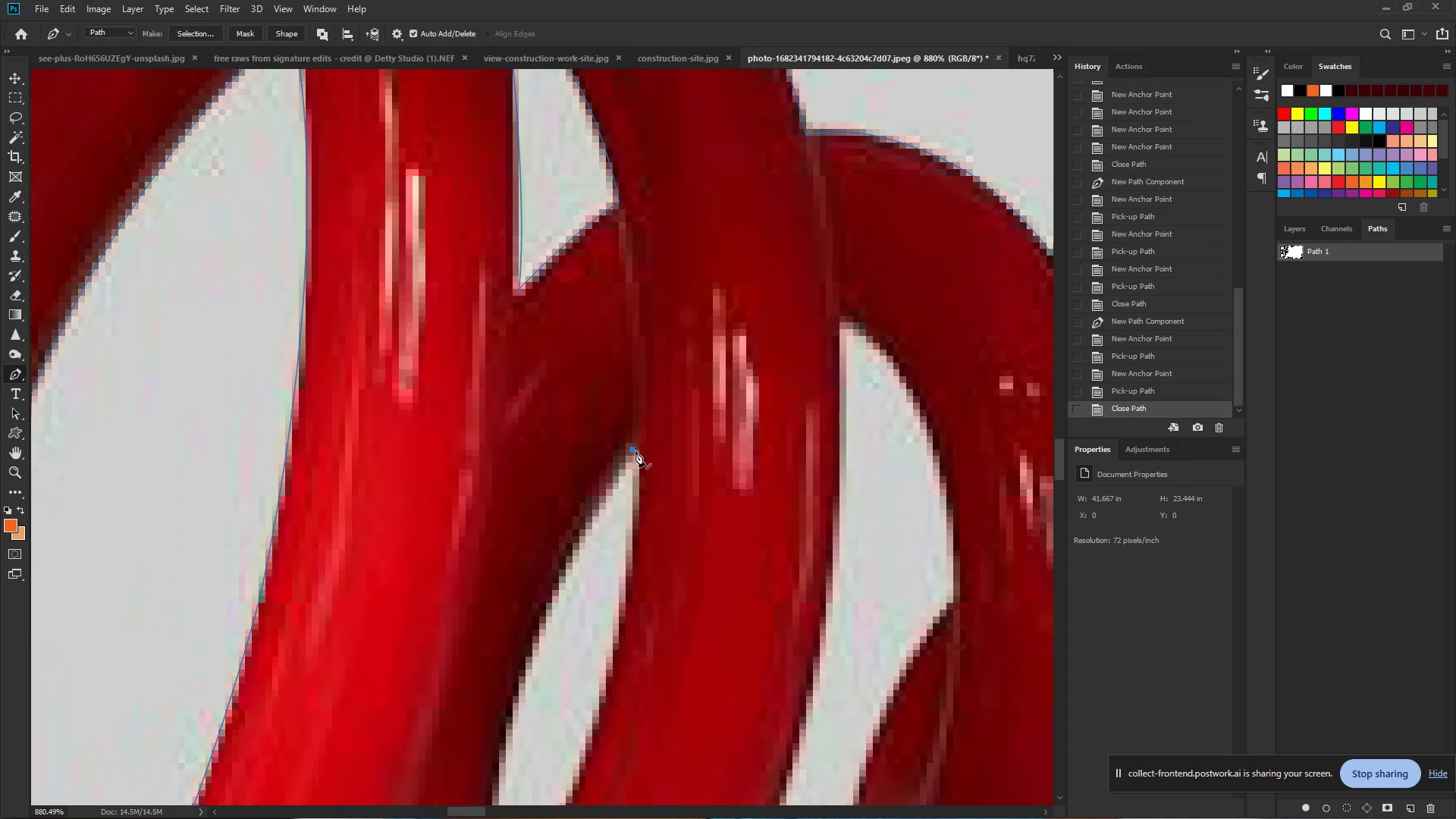 
hold_key(key=Space, duration=0.72)
 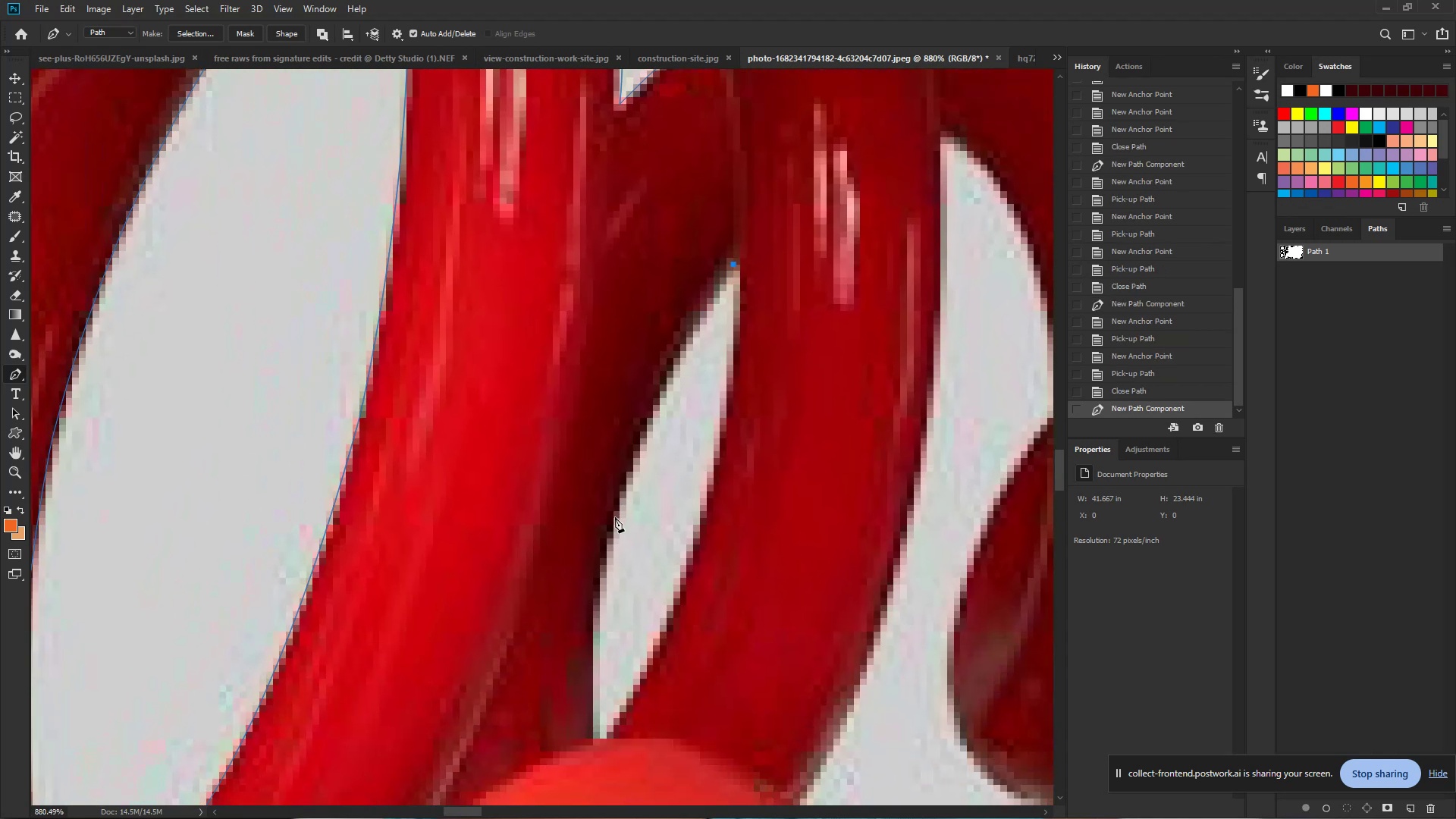 
left_click_drag(start_coordinate=[634, 461], to_coordinate=[735, 276])
 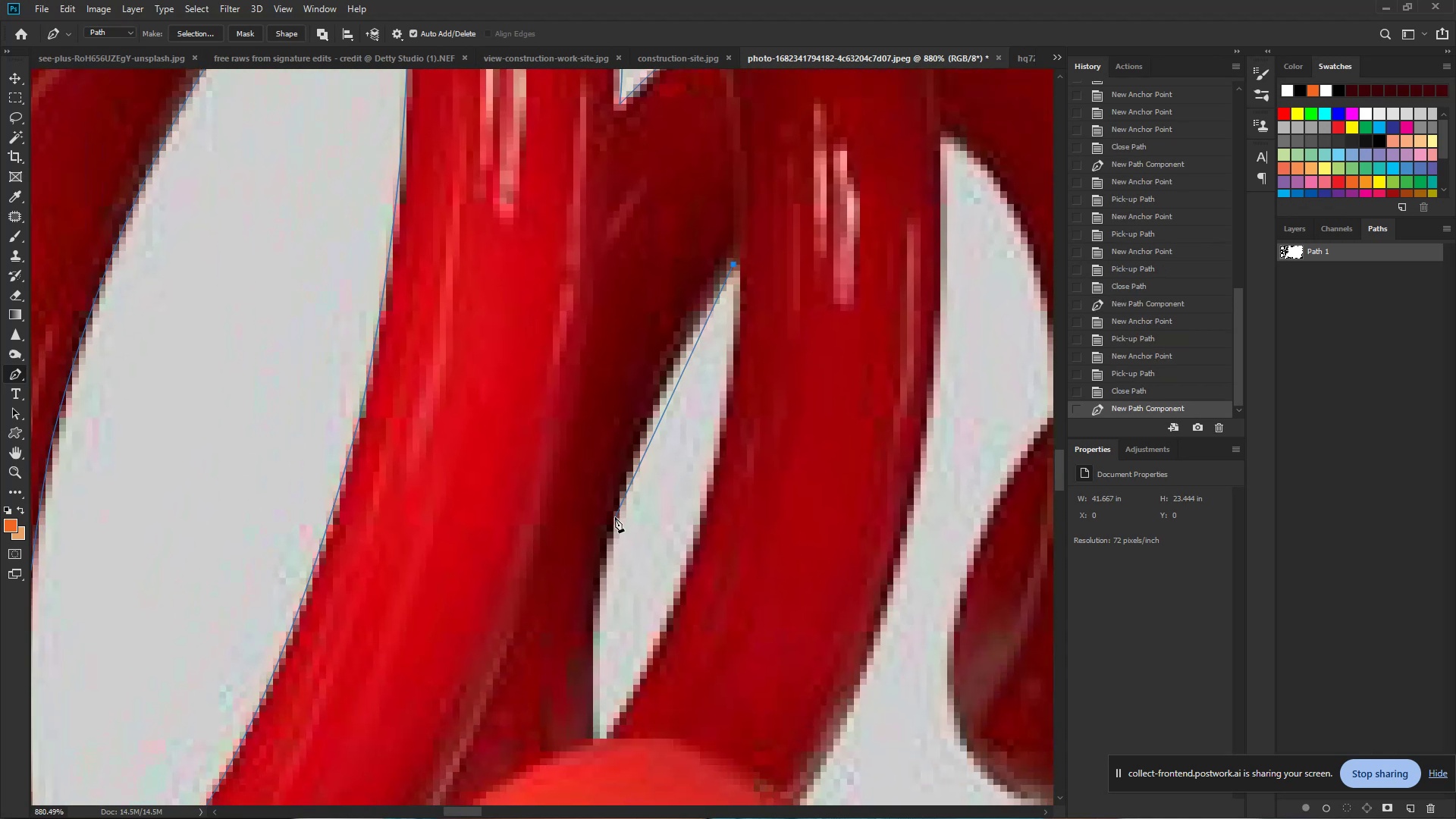 
left_click_drag(start_coordinate=[615, 517], to_coordinate=[581, 651])
 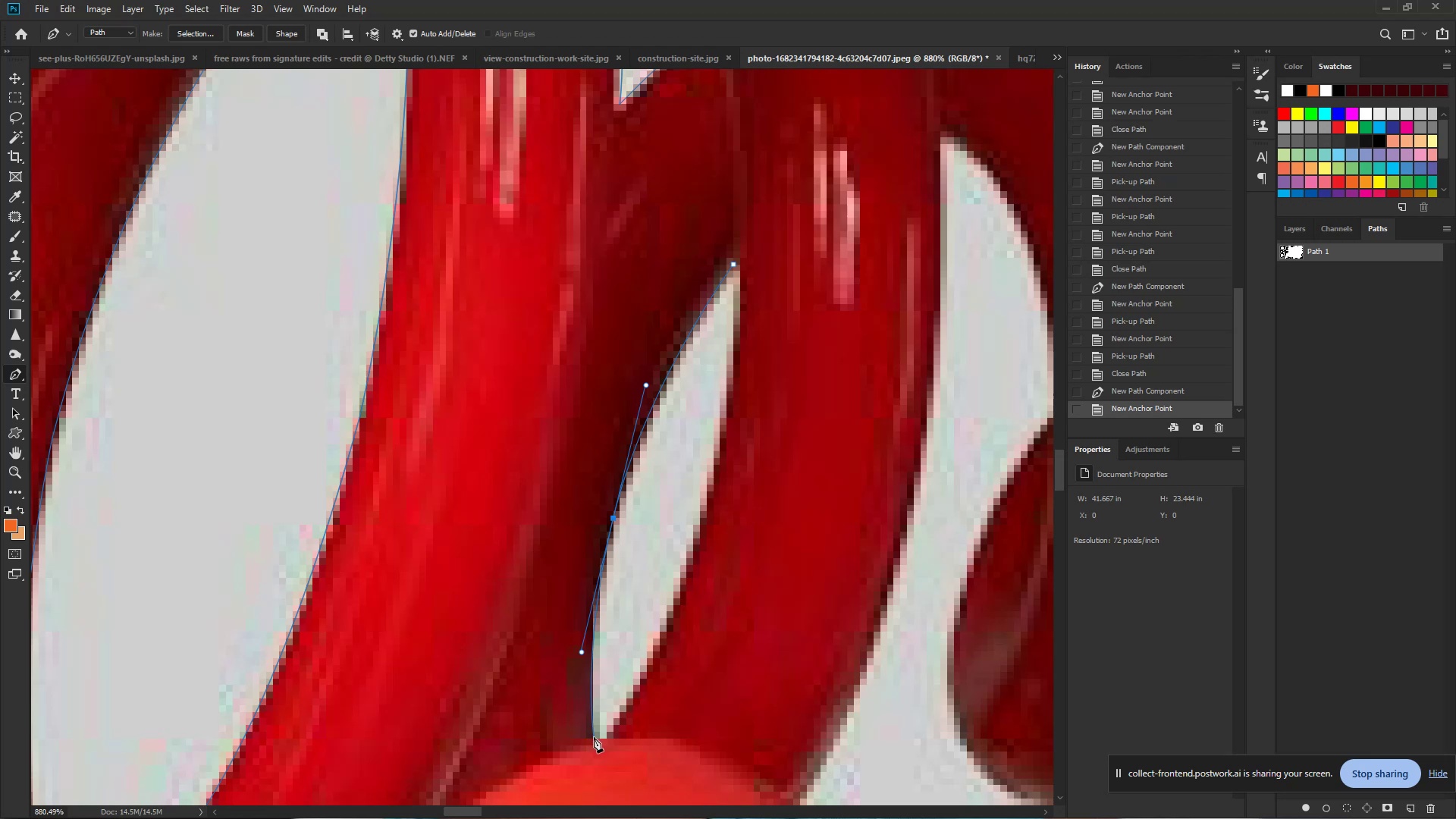 
left_click([595, 739])
 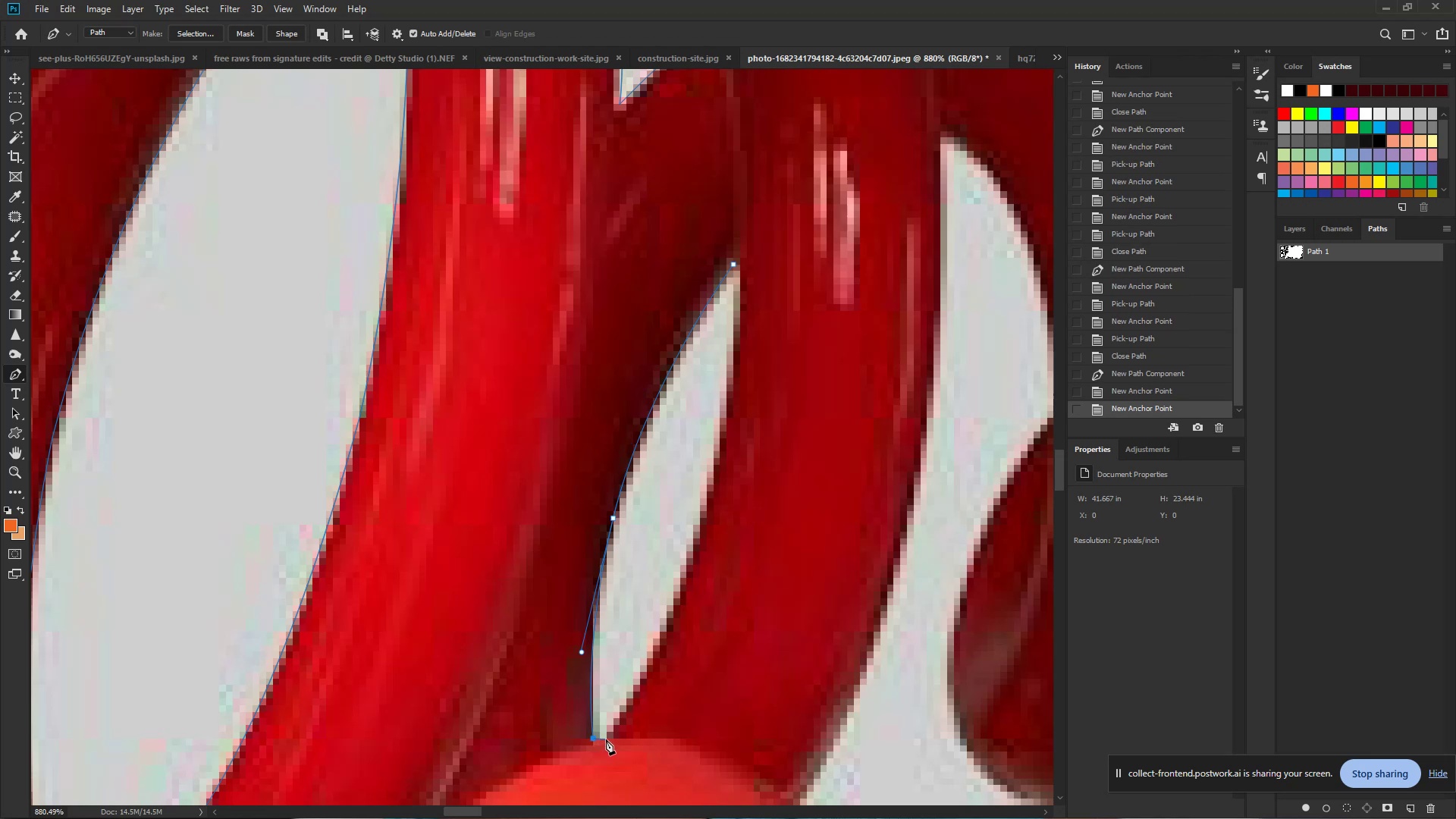 
left_click([607, 739])
 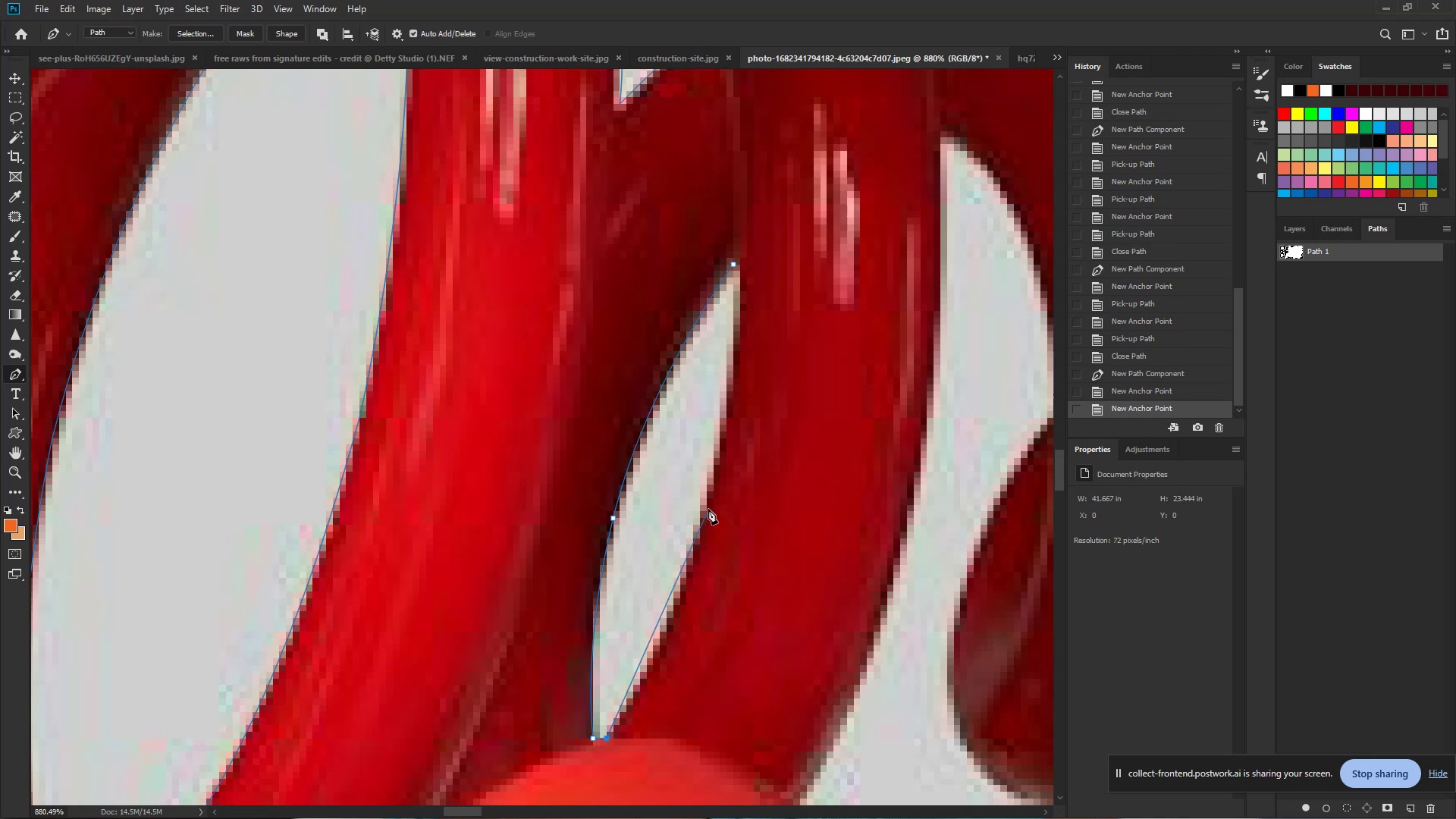 
left_click_drag(start_coordinate=[710, 502], to_coordinate=[746, 349])
 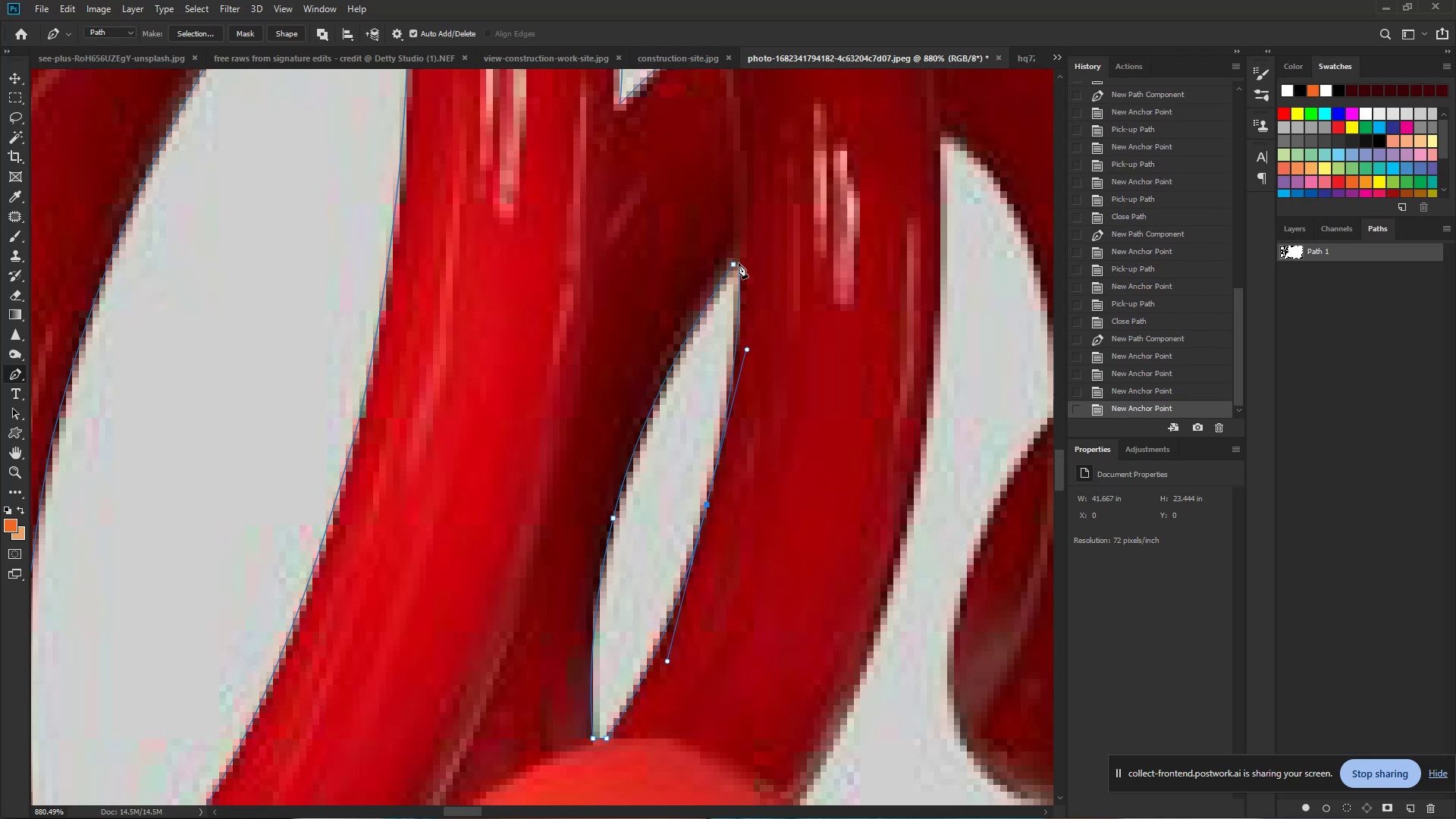 
left_click([736, 262])
 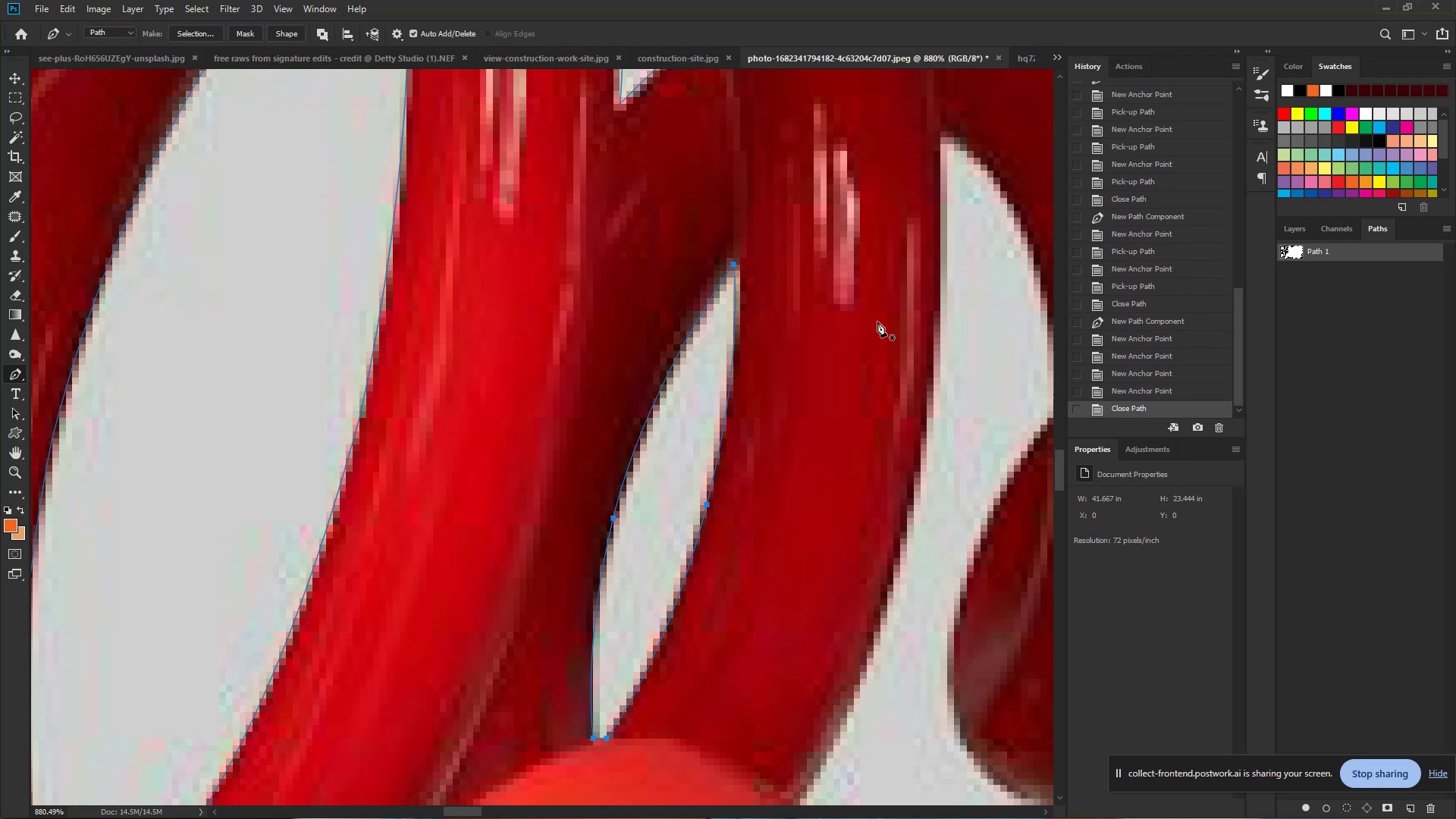 
hold_key(key=ControlLeft, duration=0.82)
 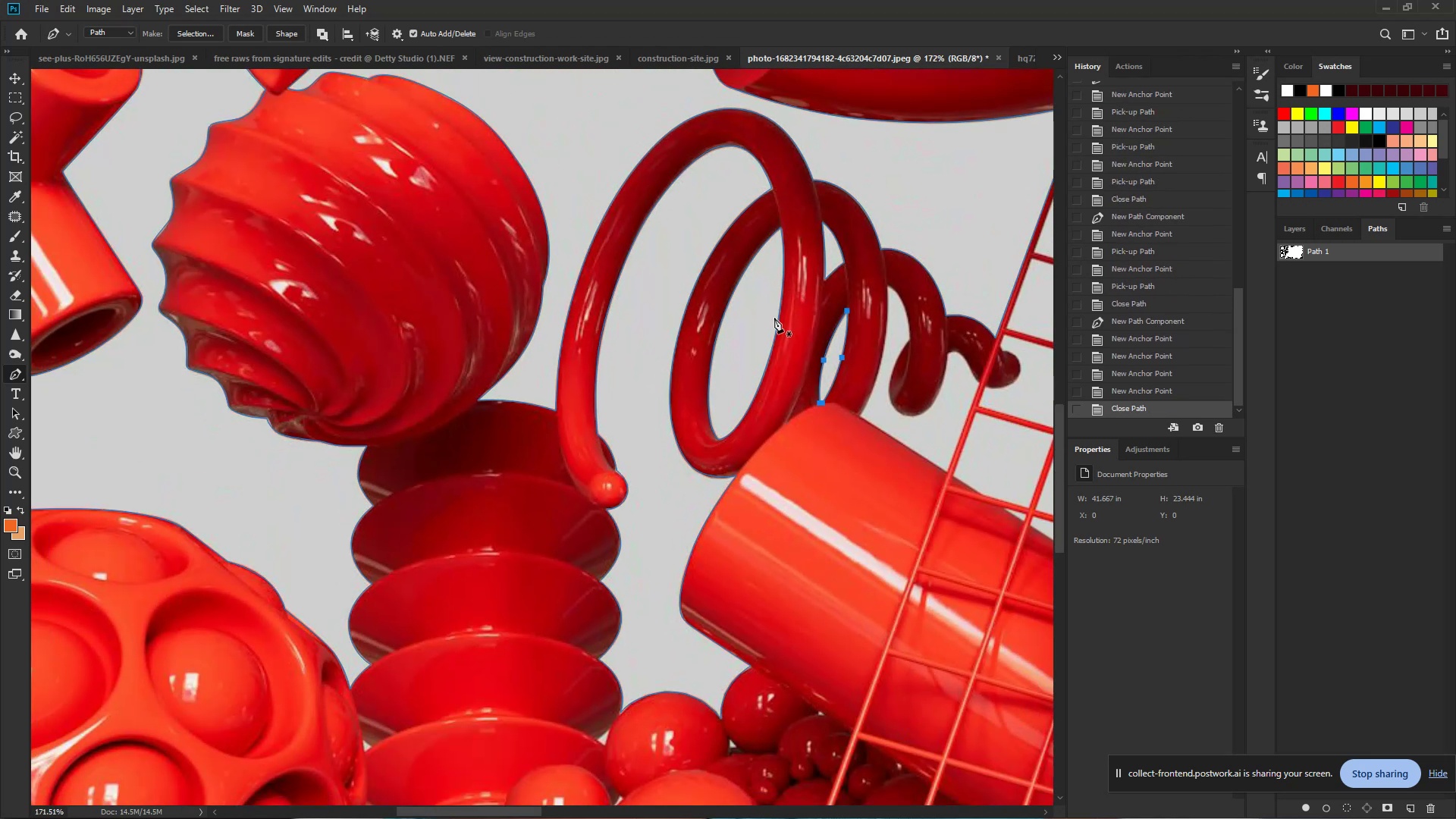 
hold_key(key=Space, duration=0.49)
 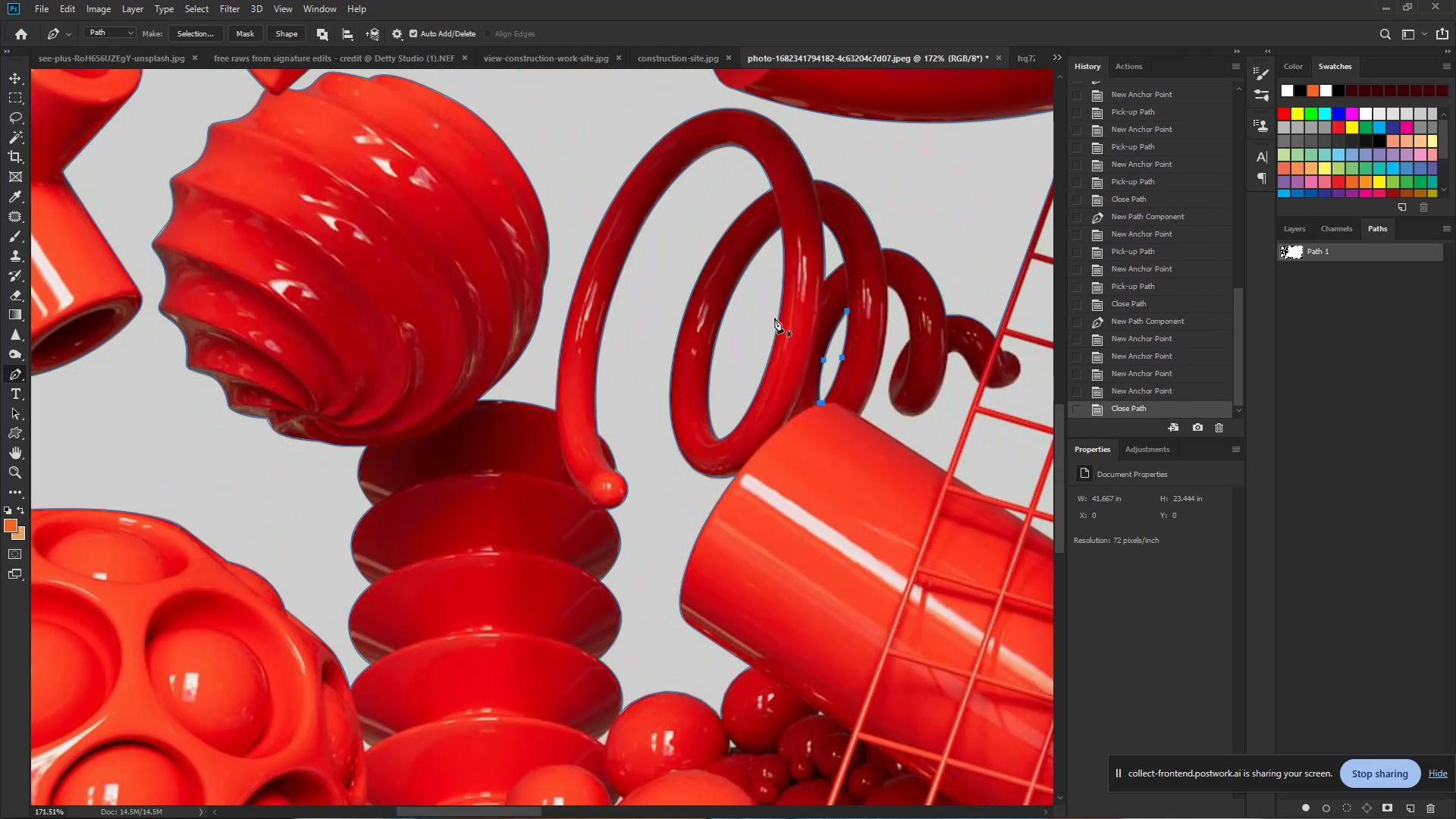 
left_click_drag(start_coordinate=[874, 322], to_coordinate=[774, 318])
 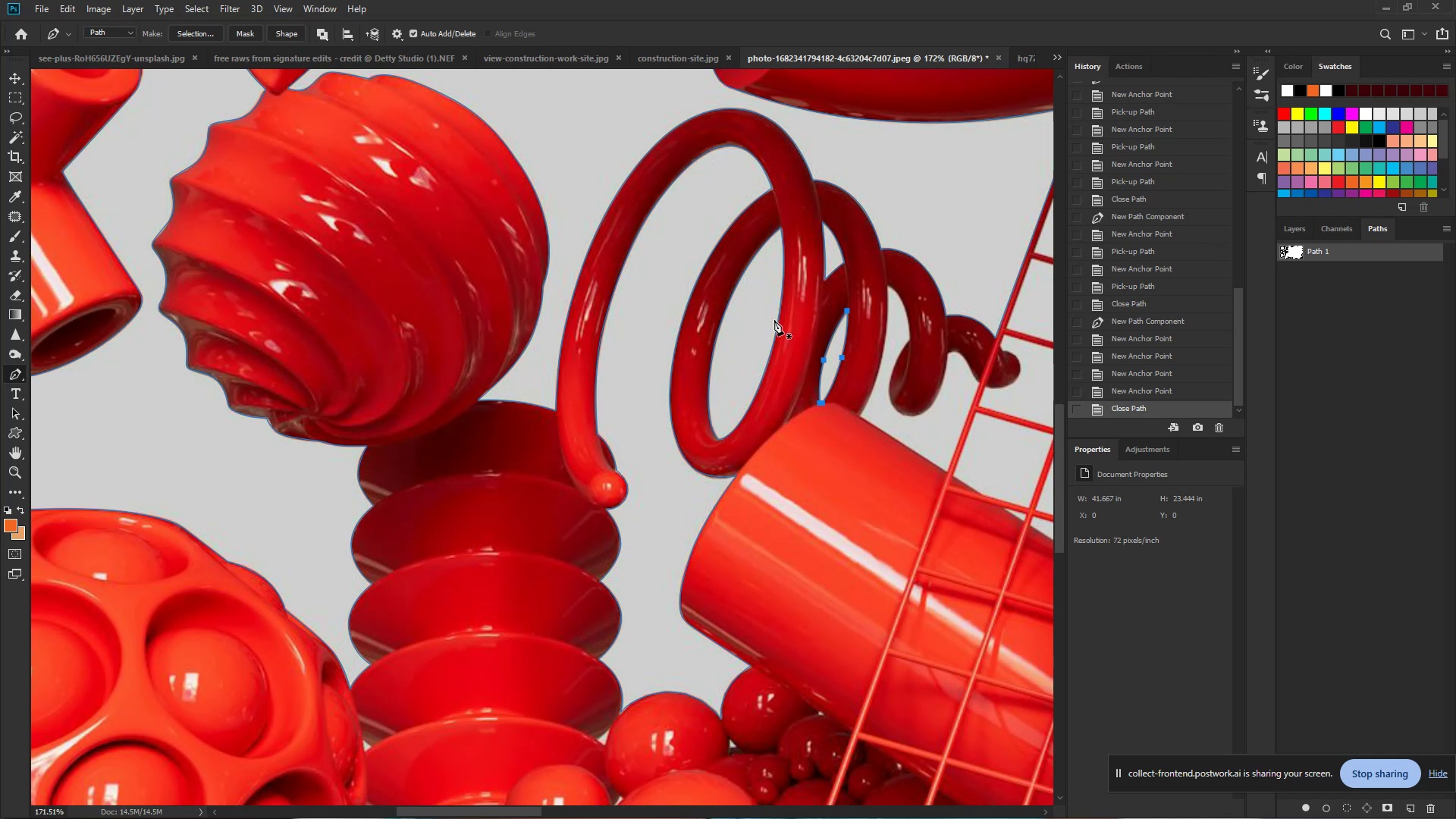 
wait(8.88)
 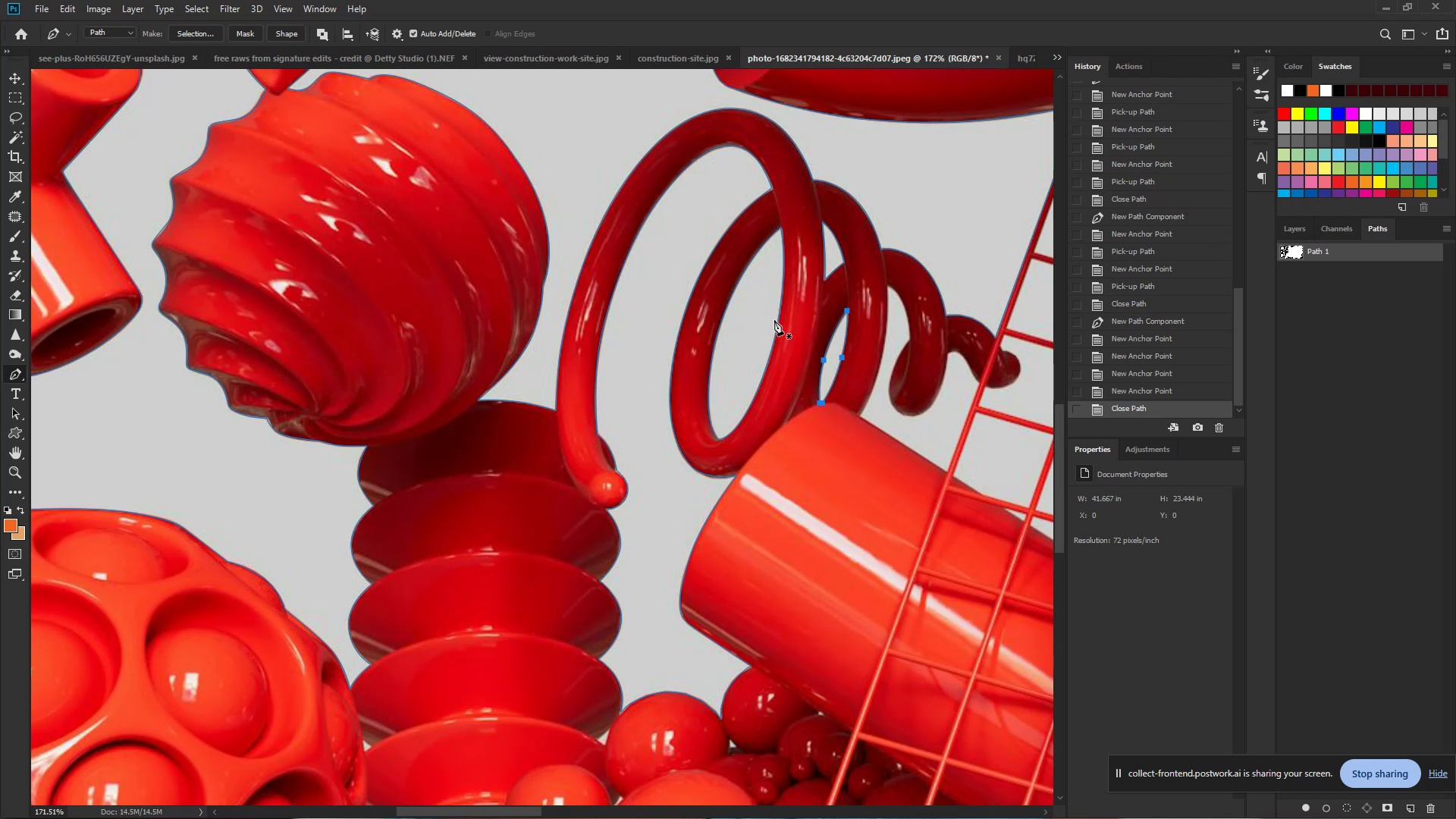 
hold_key(key=ControlLeft, duration=1.61)
 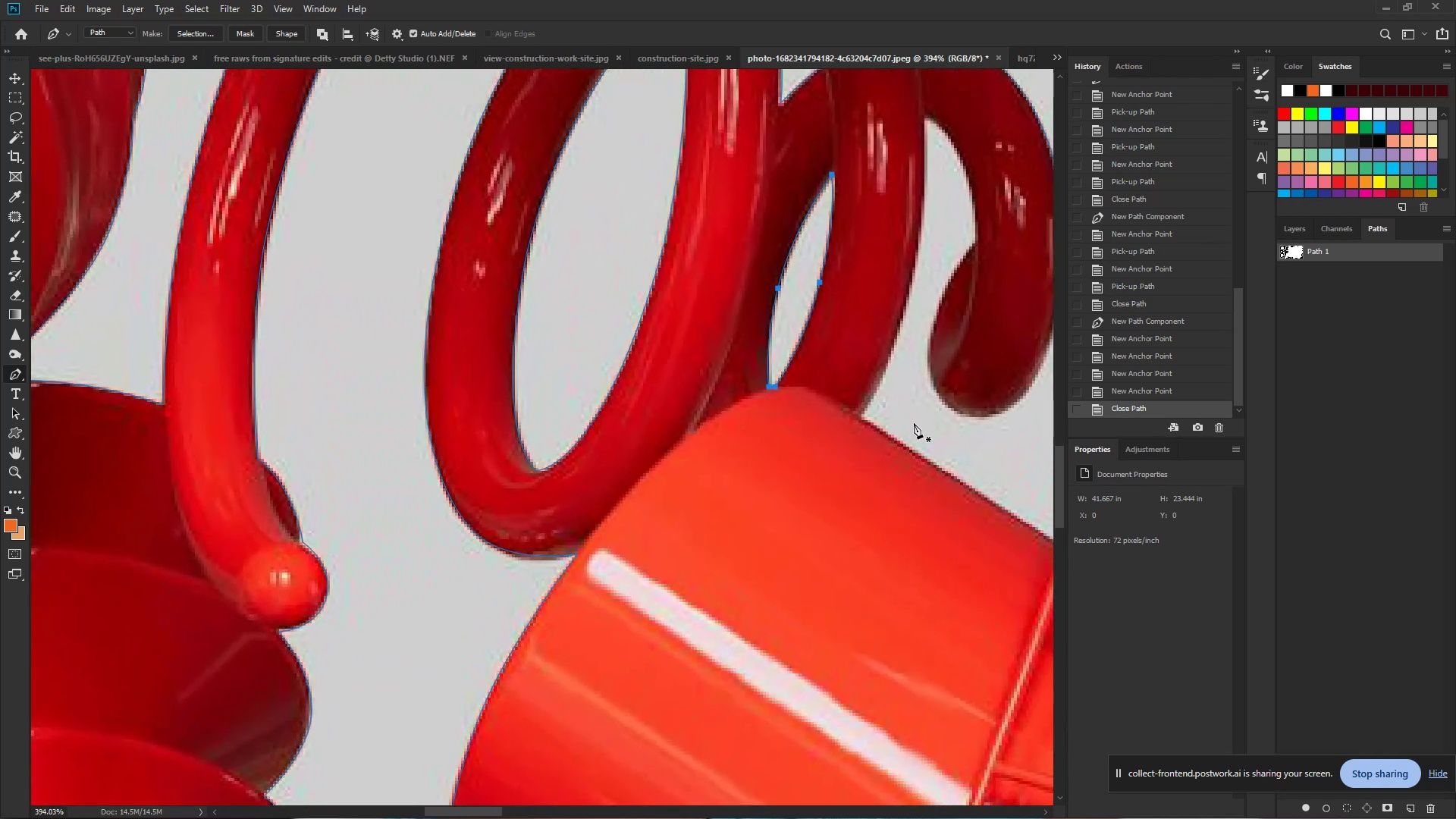 
hold_key(key=Space, duration=1.36)
 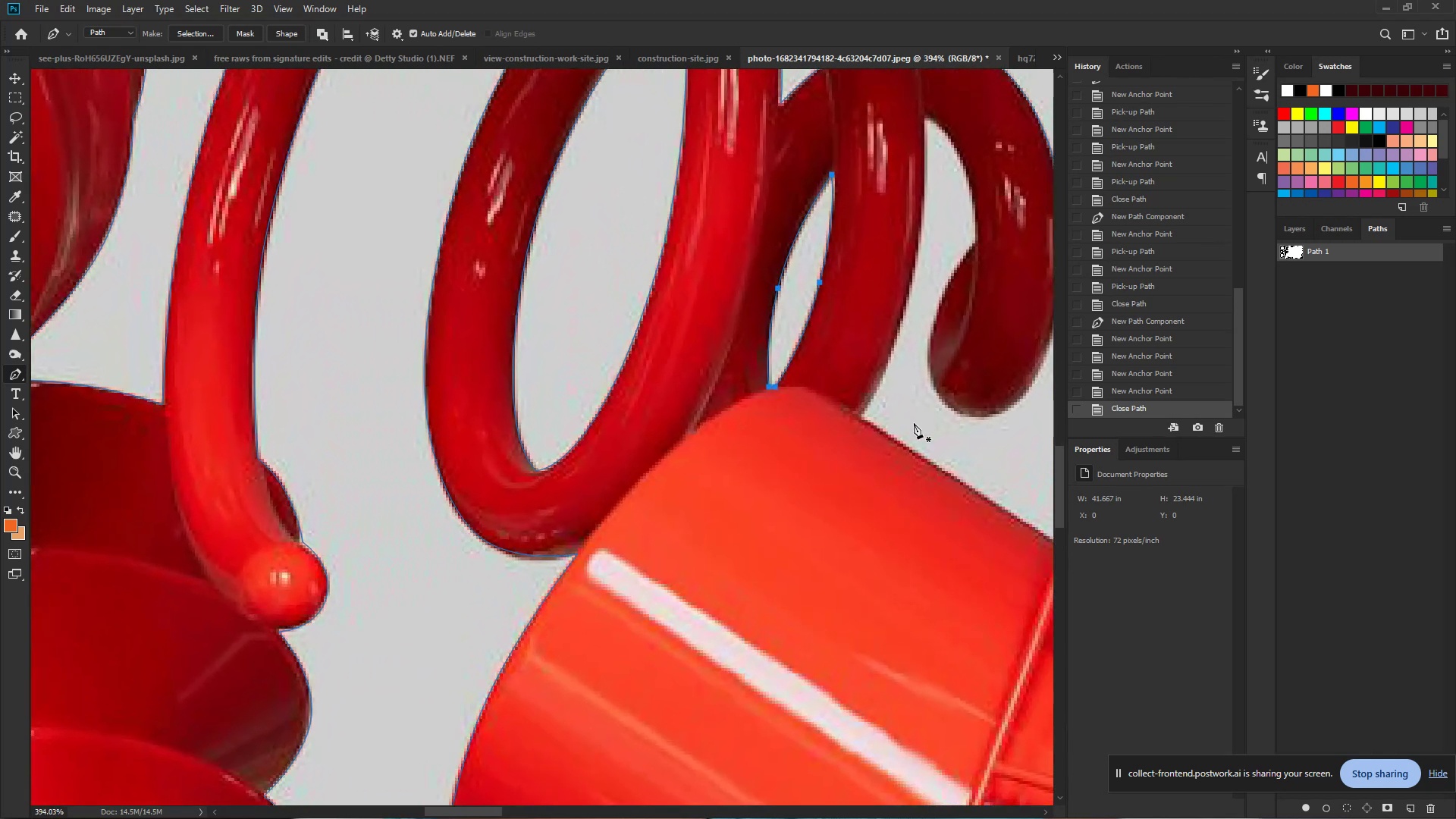 
left_click_drag(start_coordinate=[858, 416], to_coordinate=[914, 423])
 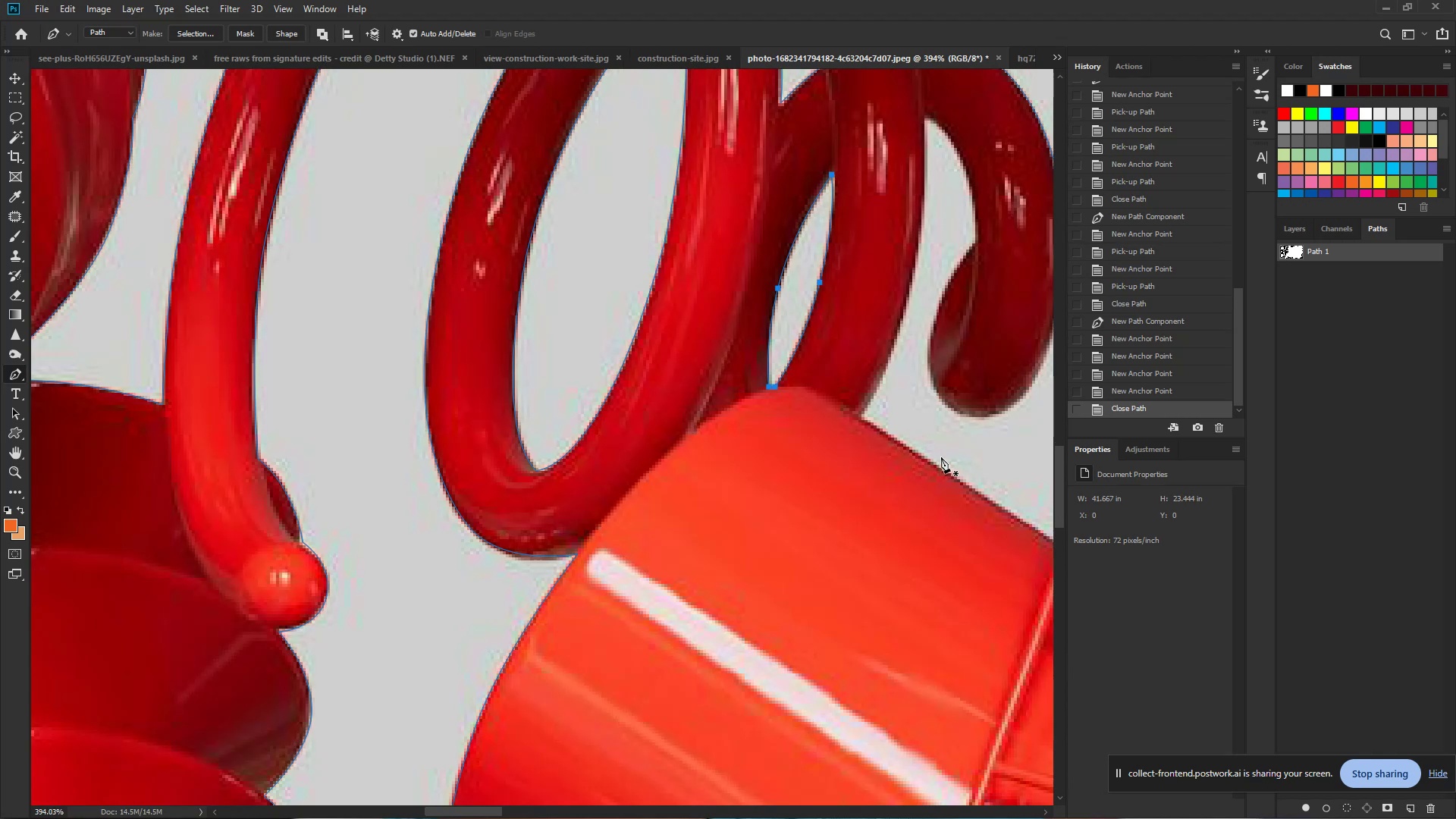 
wait(8.51)
 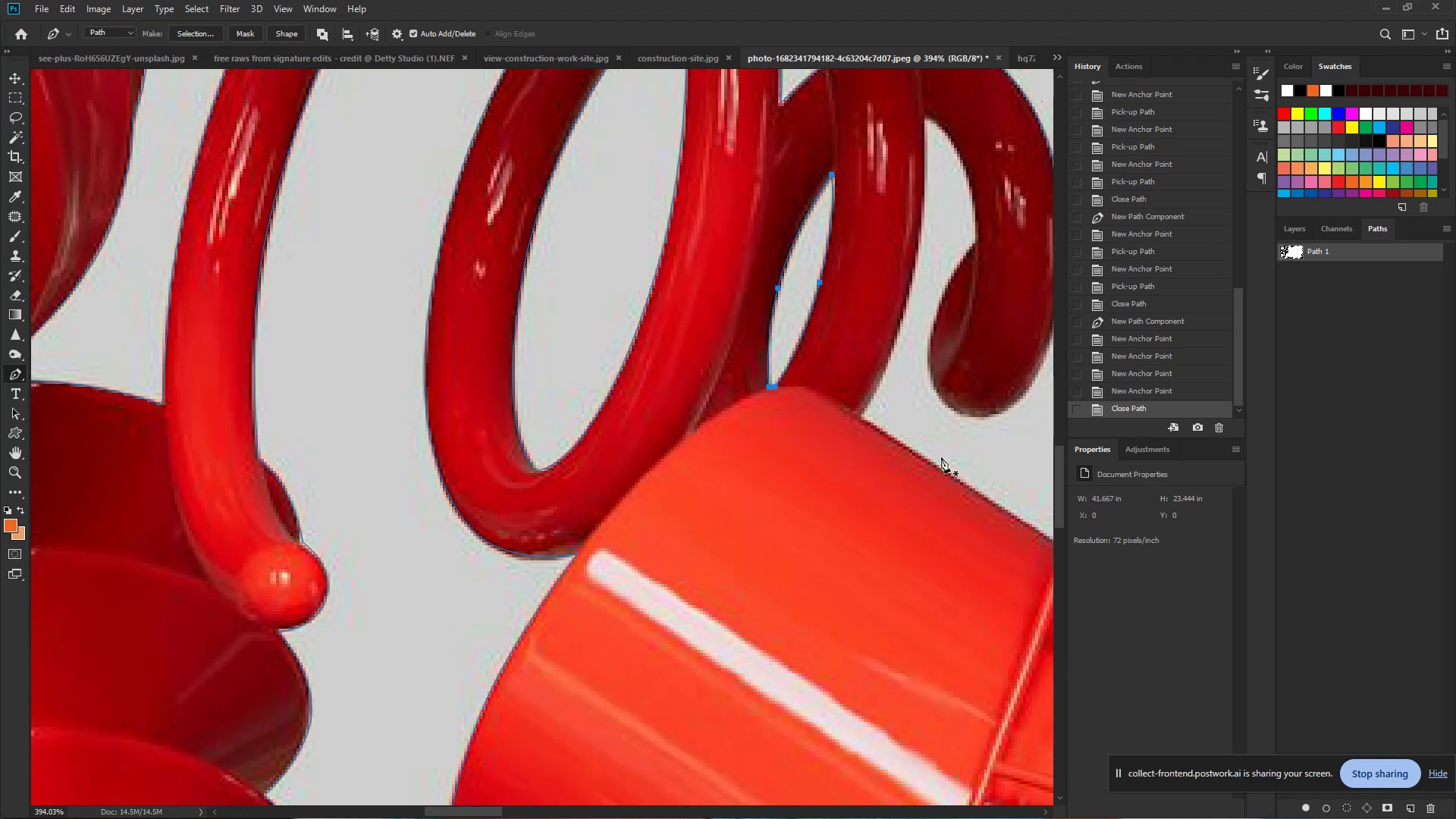 
hold_key(key=Space, duration=1.22)
 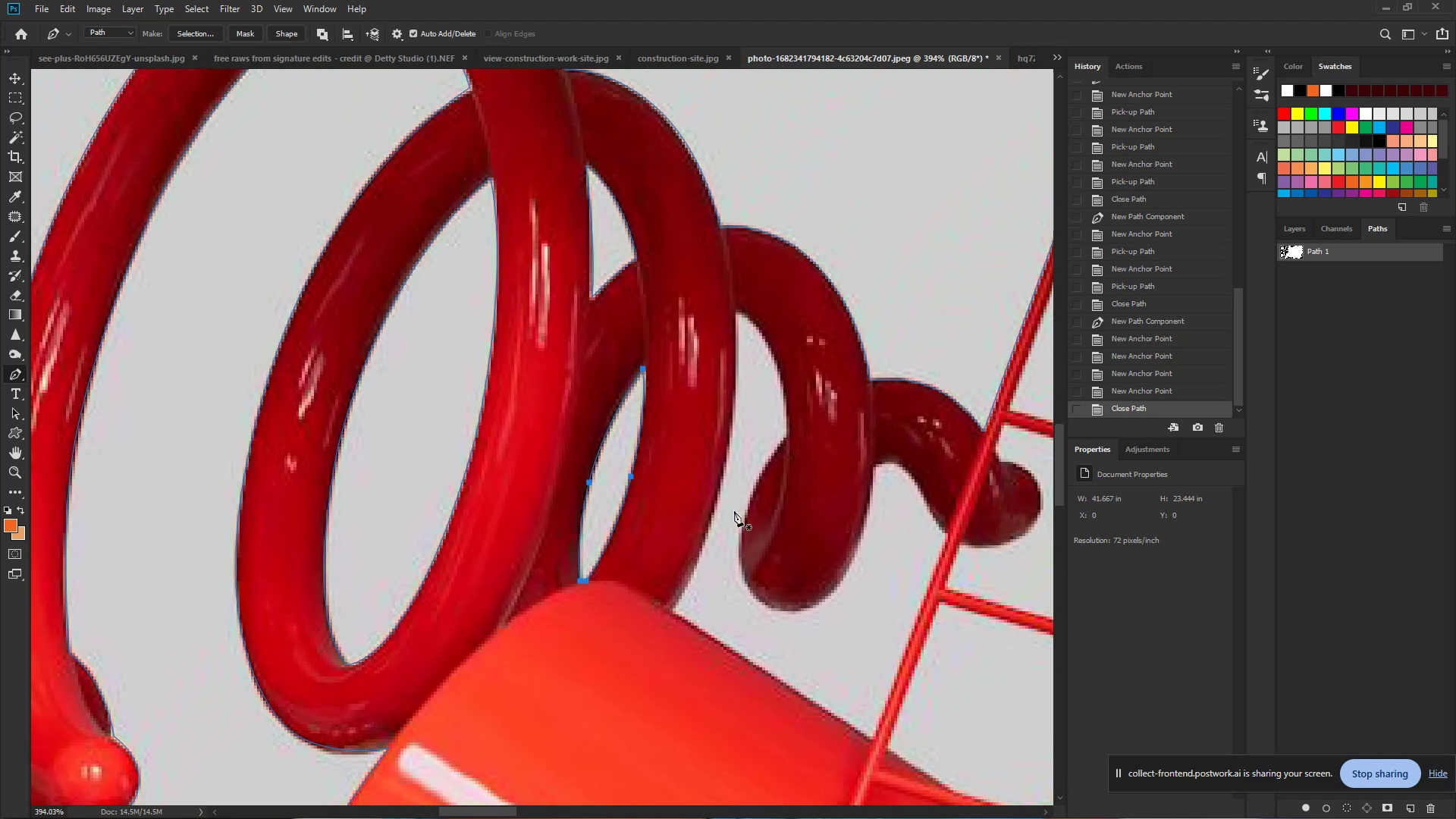 
left_click_drag(start_coordinate=[843, 318], to_coordinate=[654, 512])
 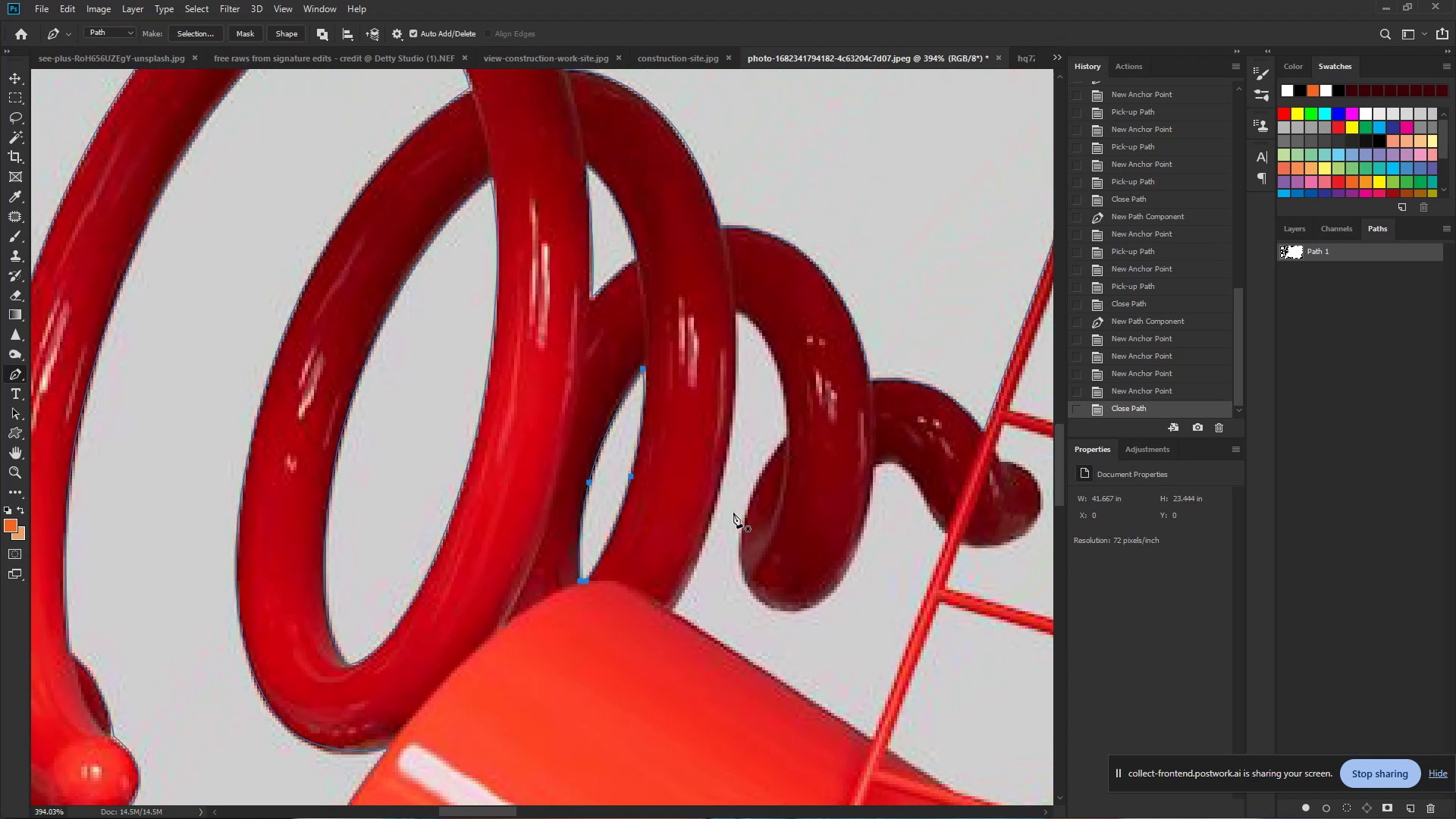 
hold_key(key=ControlLeft, duration=0.79)
 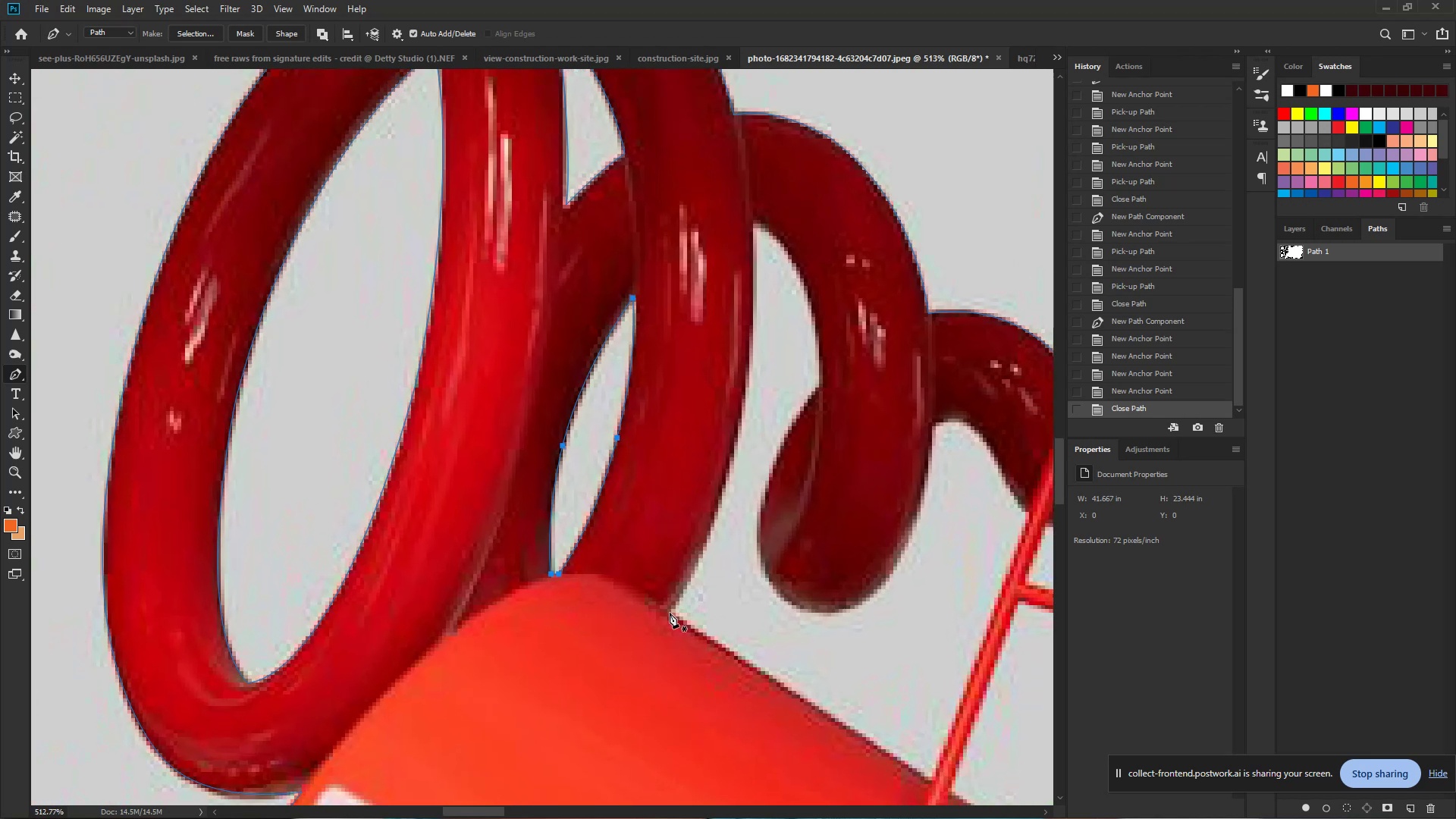 
hold_key(key=Space, duration=0.53)
 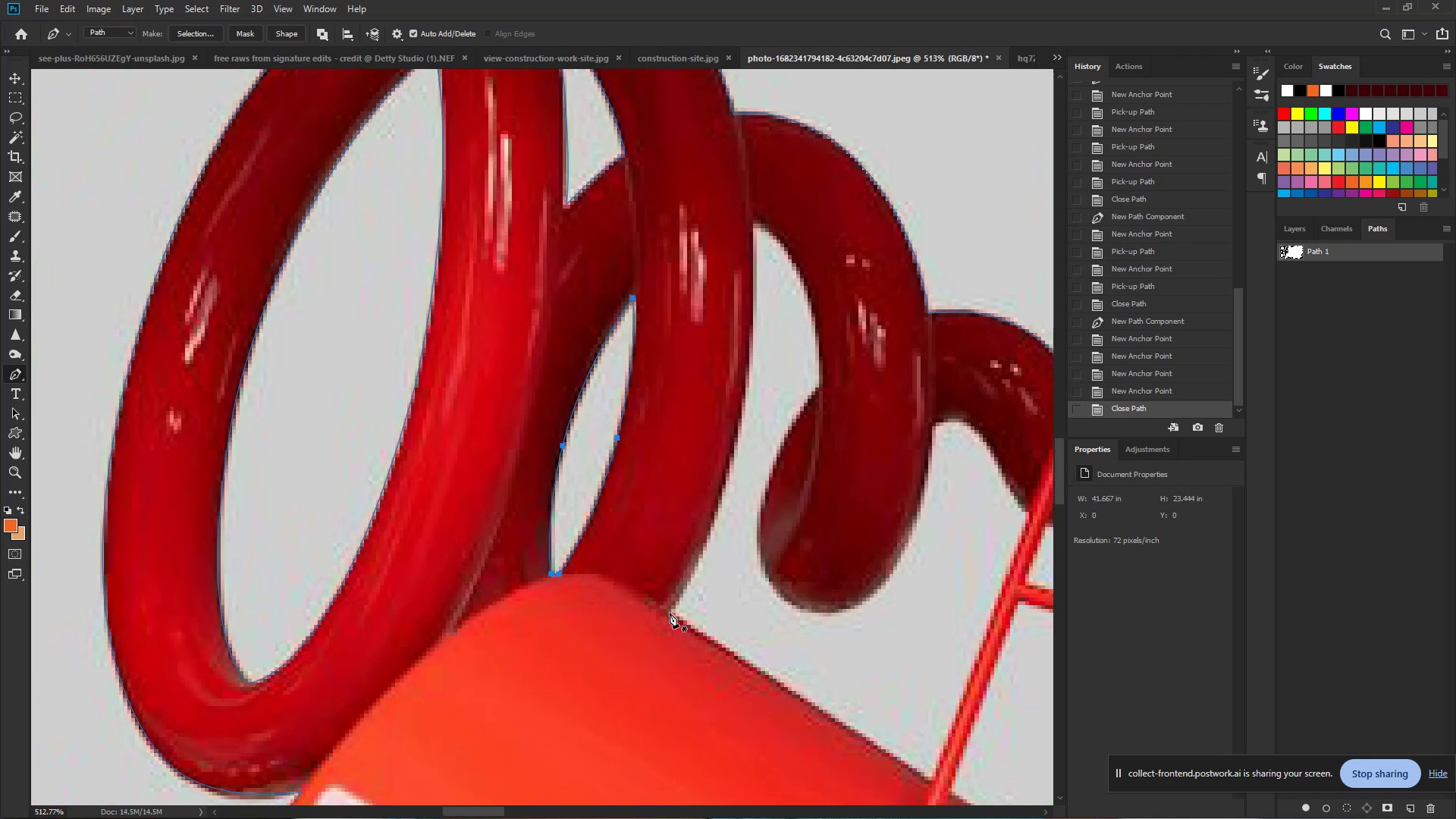 
left_click_drag(start_coordinate=[679, 604], to_coordinate=[702, 609])
 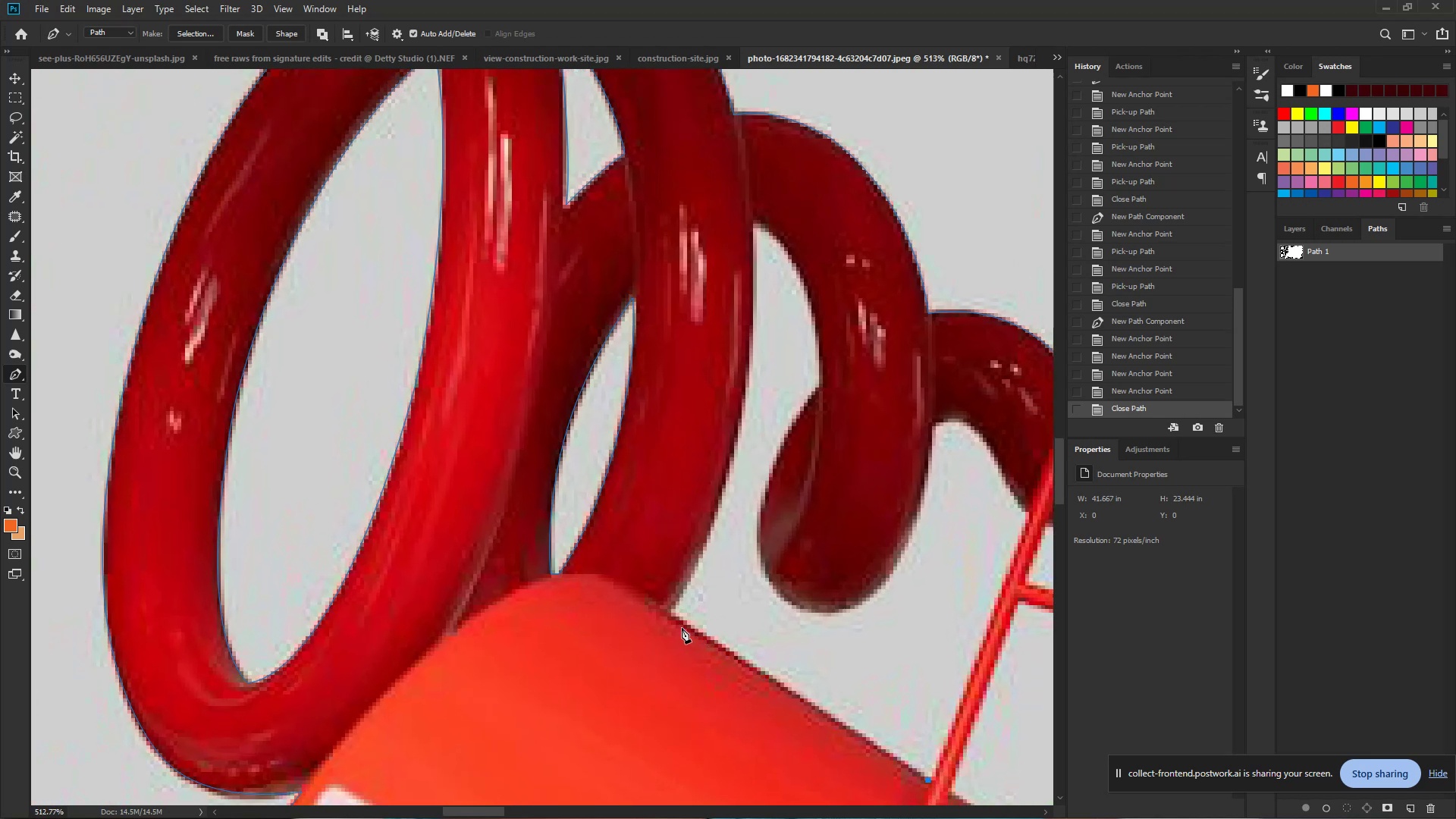 
left_click([669, 613])
 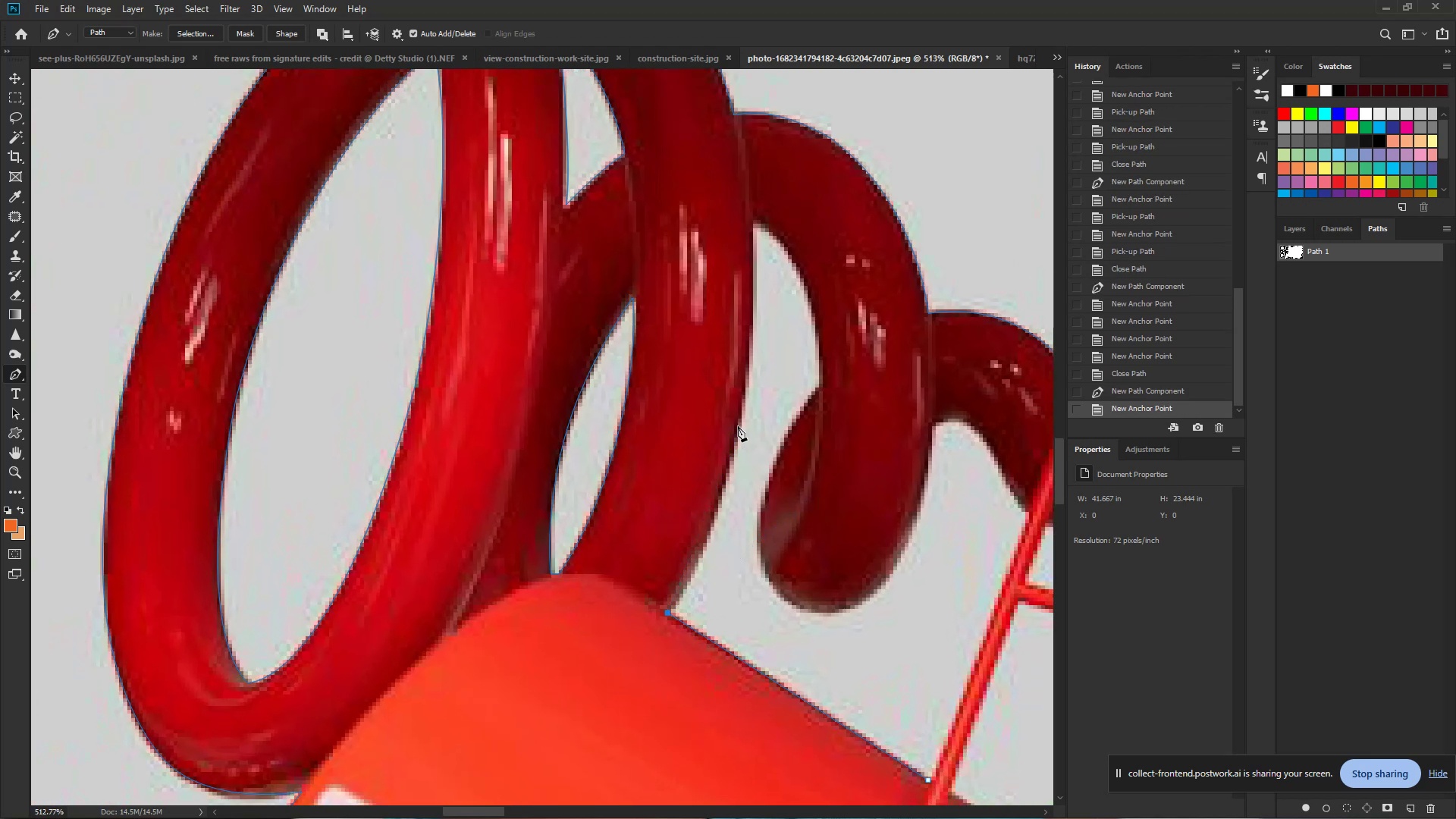 
left_click_drag(start_coordinate=[744, 399], to_coordinate=[764, 276])
 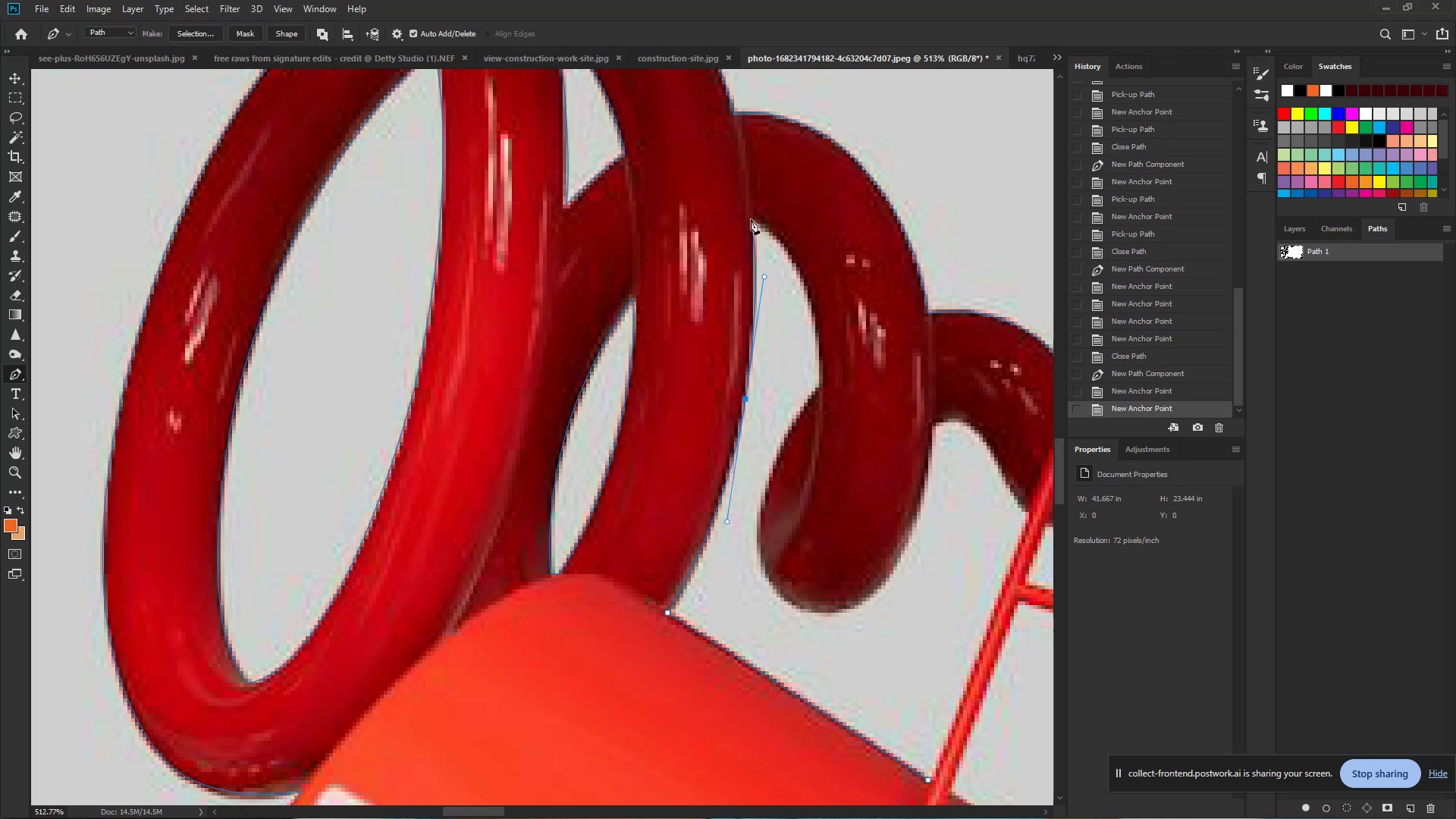 
left_click([752, 218])
 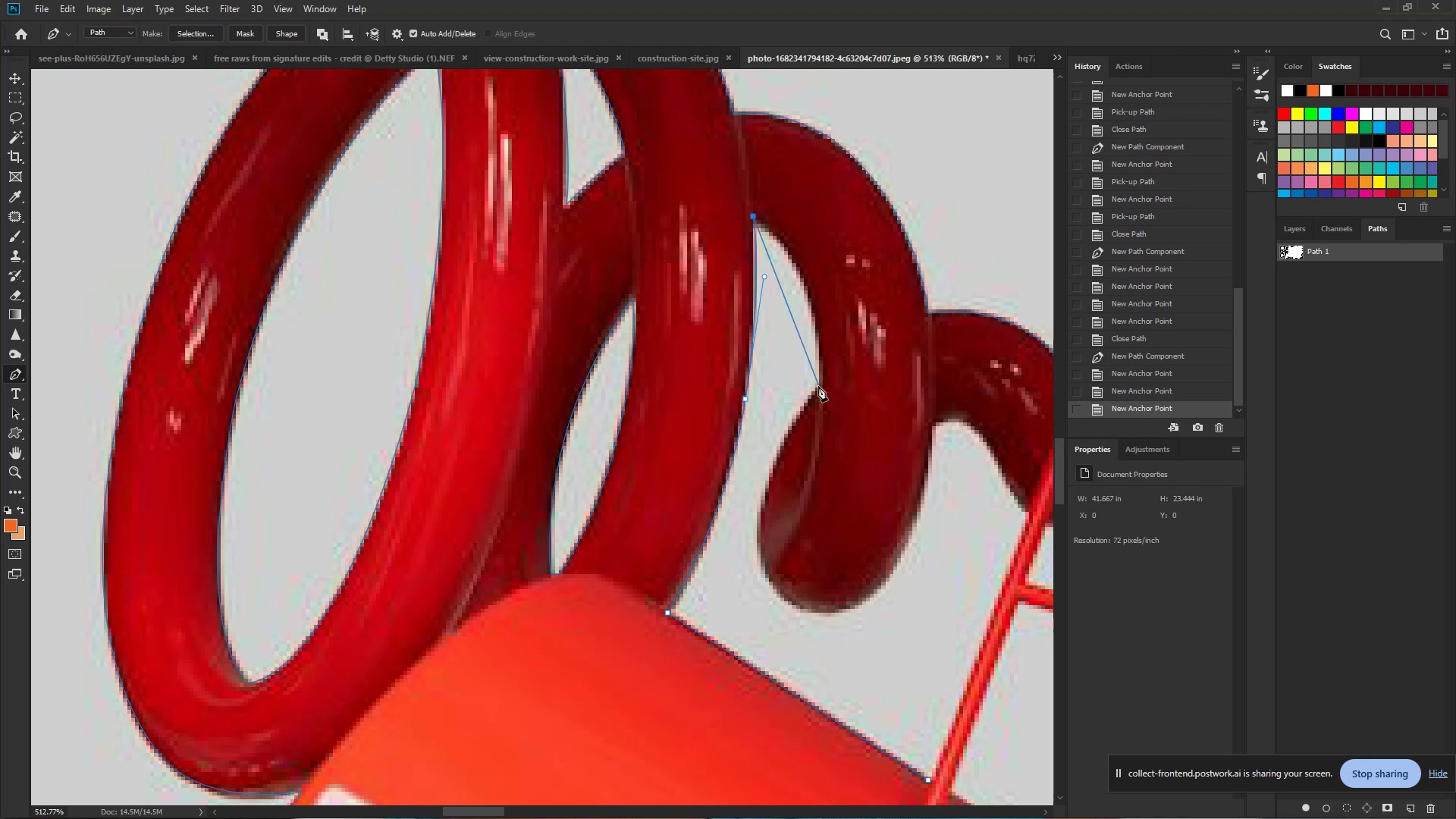 
left_click_drag(start_coordinate=[818, 386], to_coordinate=[811, 514])
 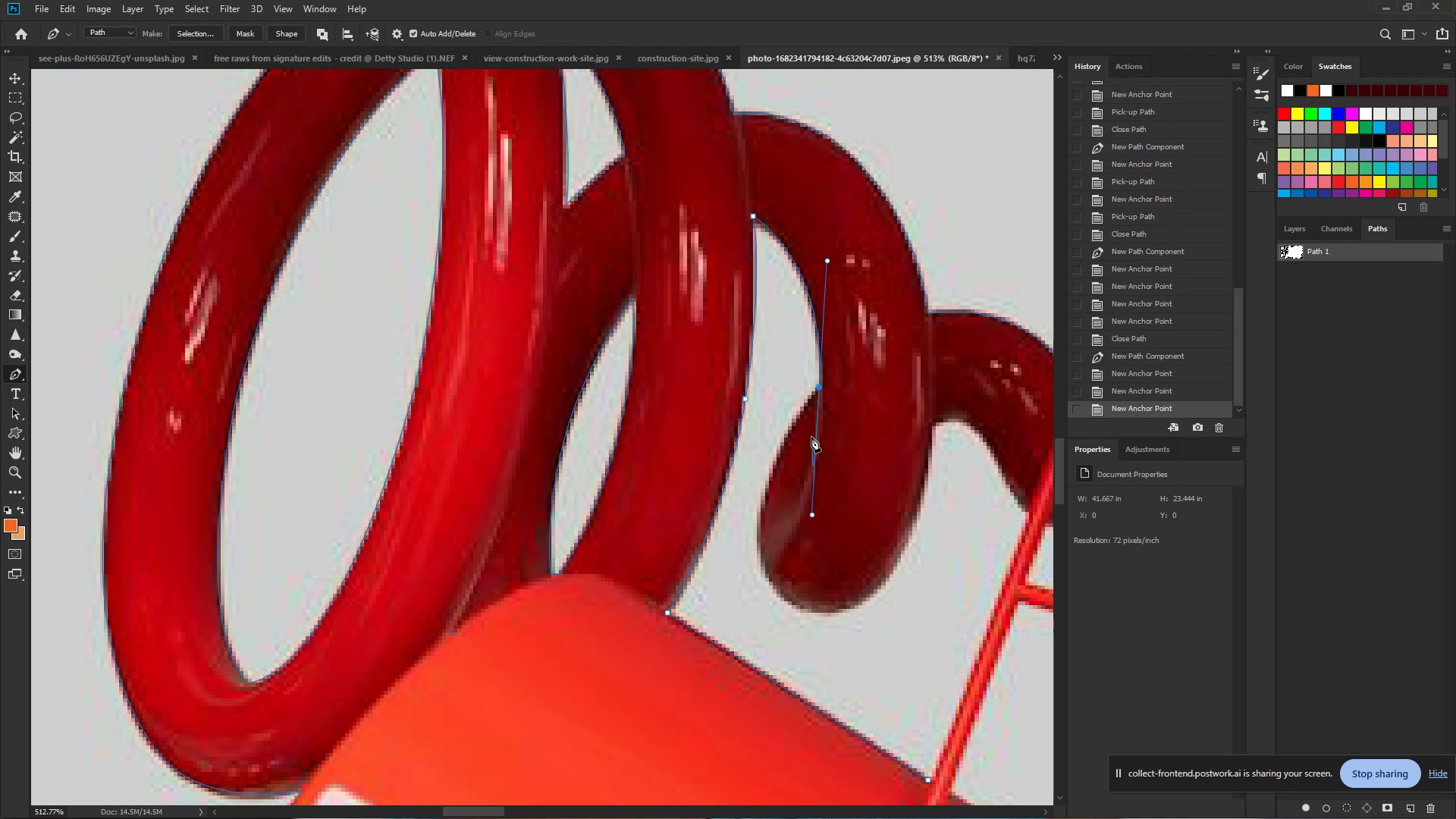 
hold_key(key=AltLeft, duration=1.29)
left_click([819, 386])
 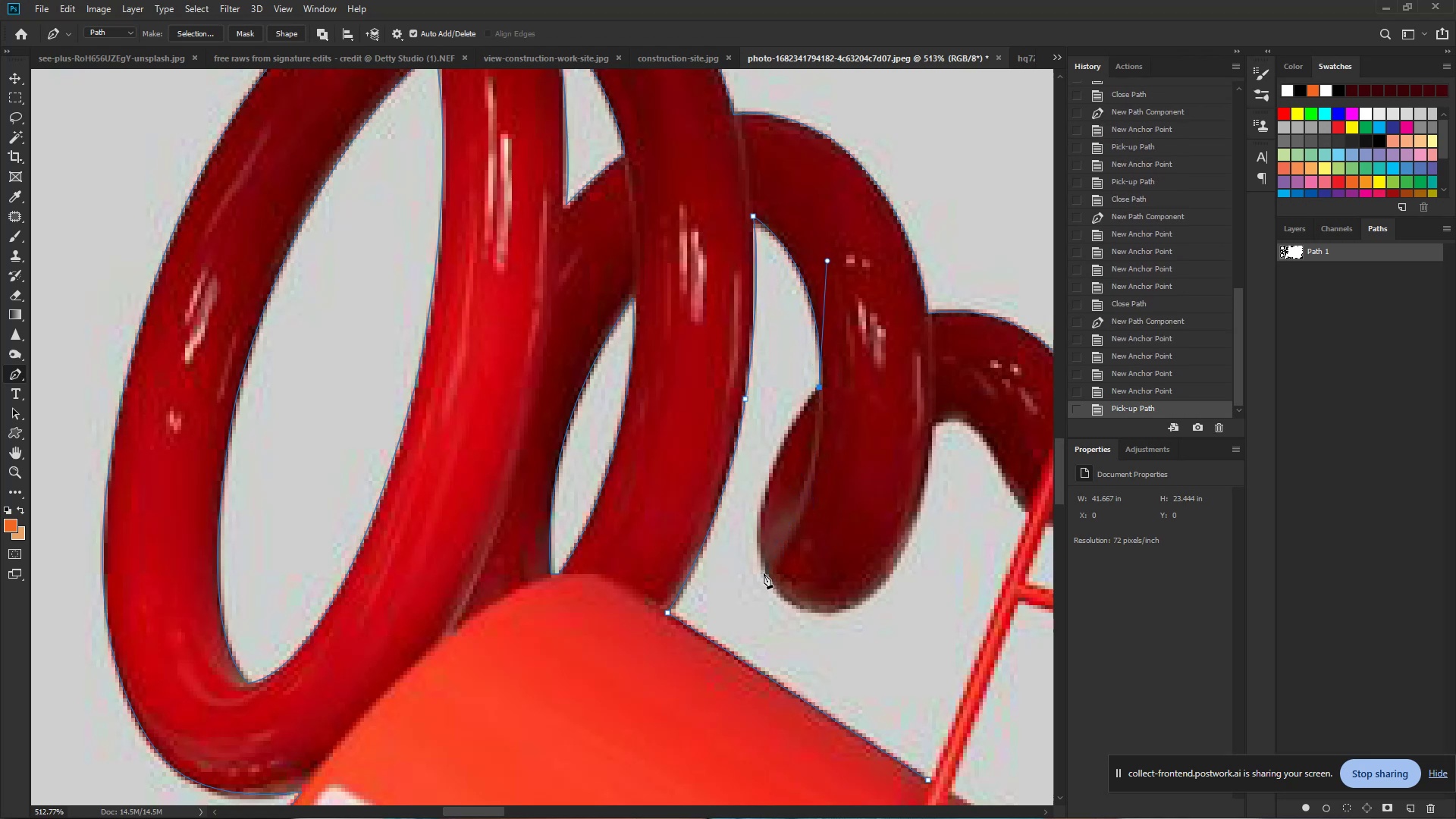 
left_click_drag(start_coordinate=[762, 563], to_coordinate=[782, 639])
 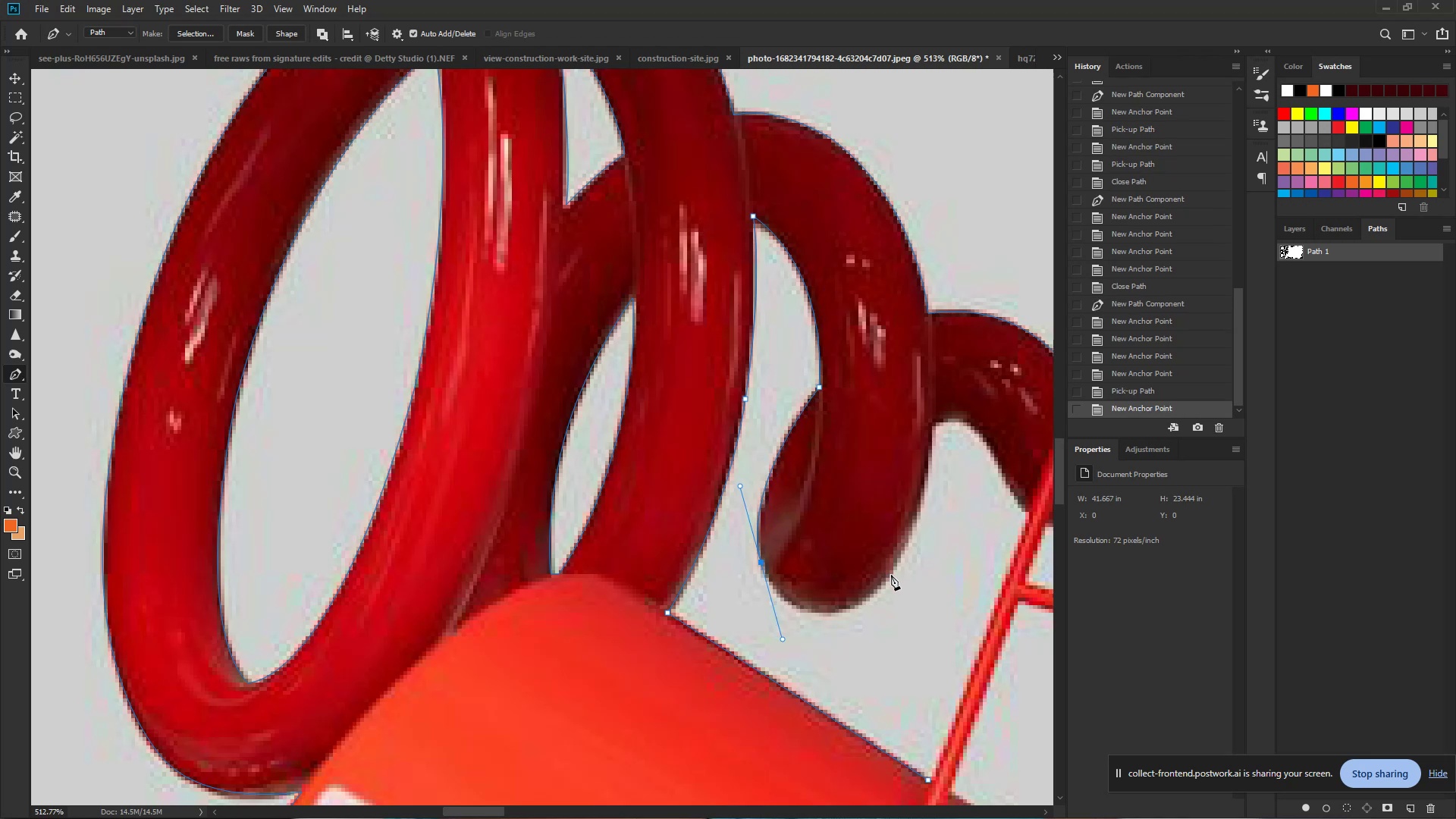 
left_click_drag(start_coordinate=[890, 577], to_coordinate=[912, 542])
 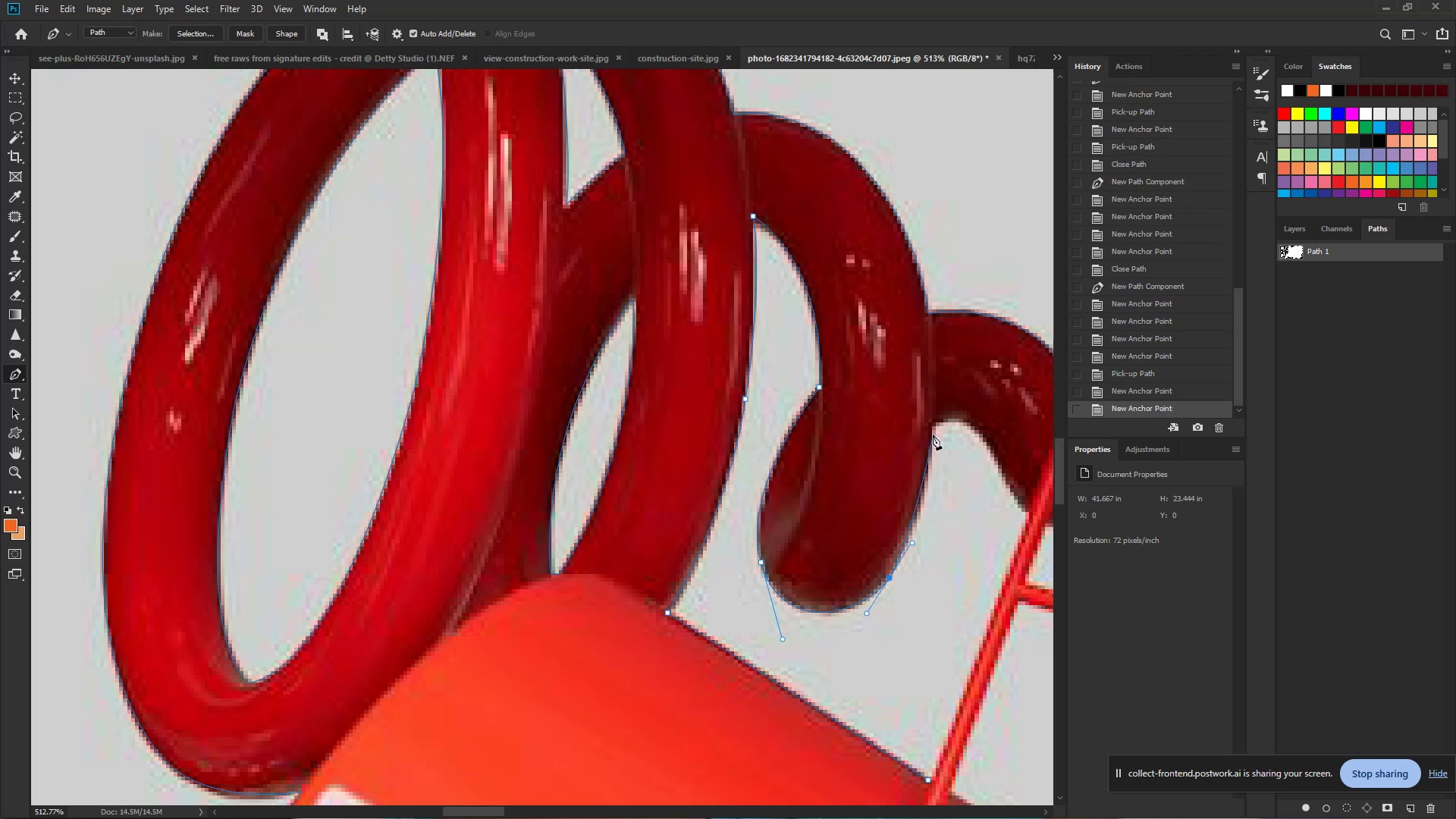 
left_click_drag(start_coordinate=[934, 426], to_coordinate=[930, 383])
 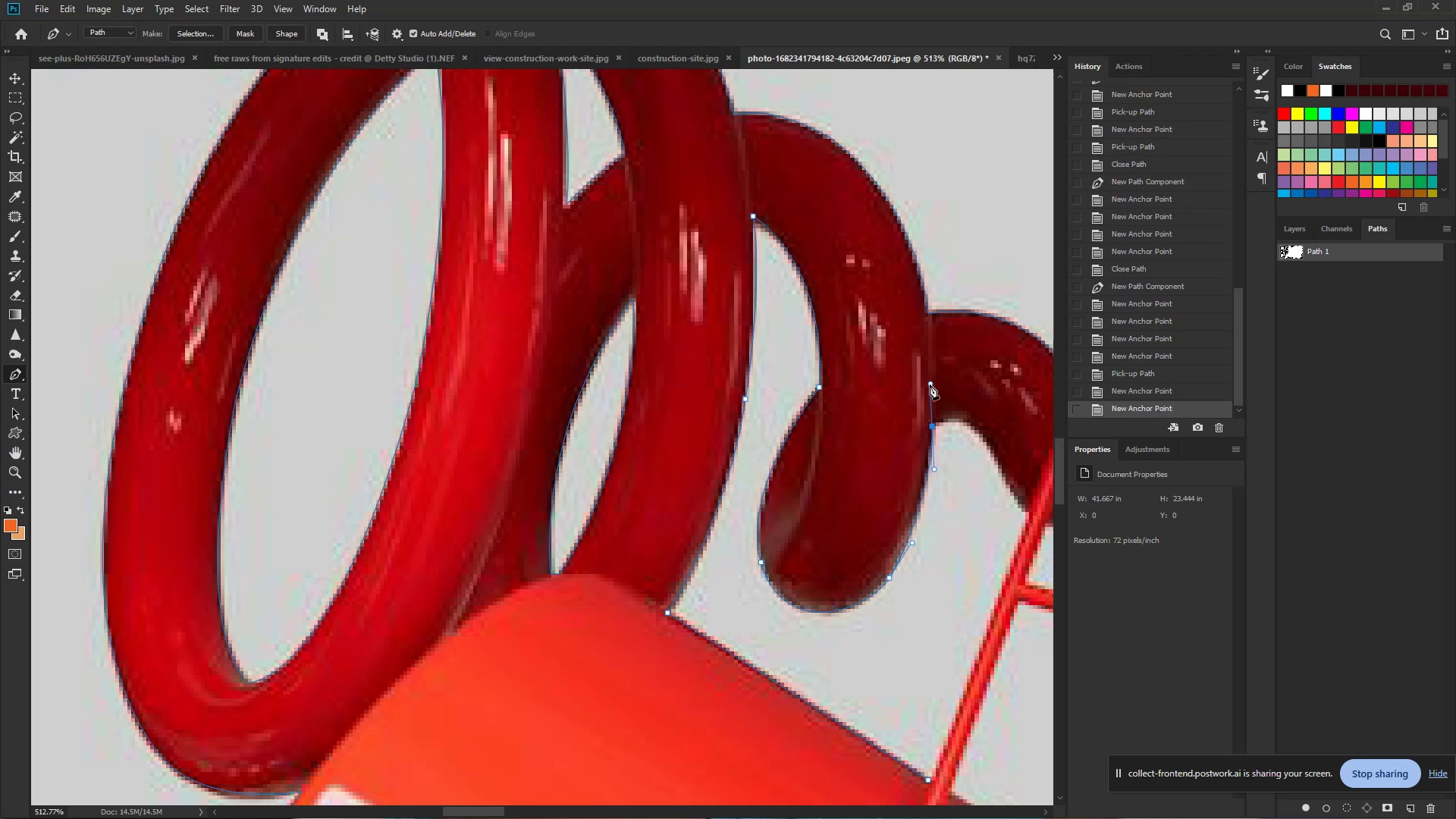 
hold_key(key=AltLeft, duration=0.62)
left_click([932, 425])
 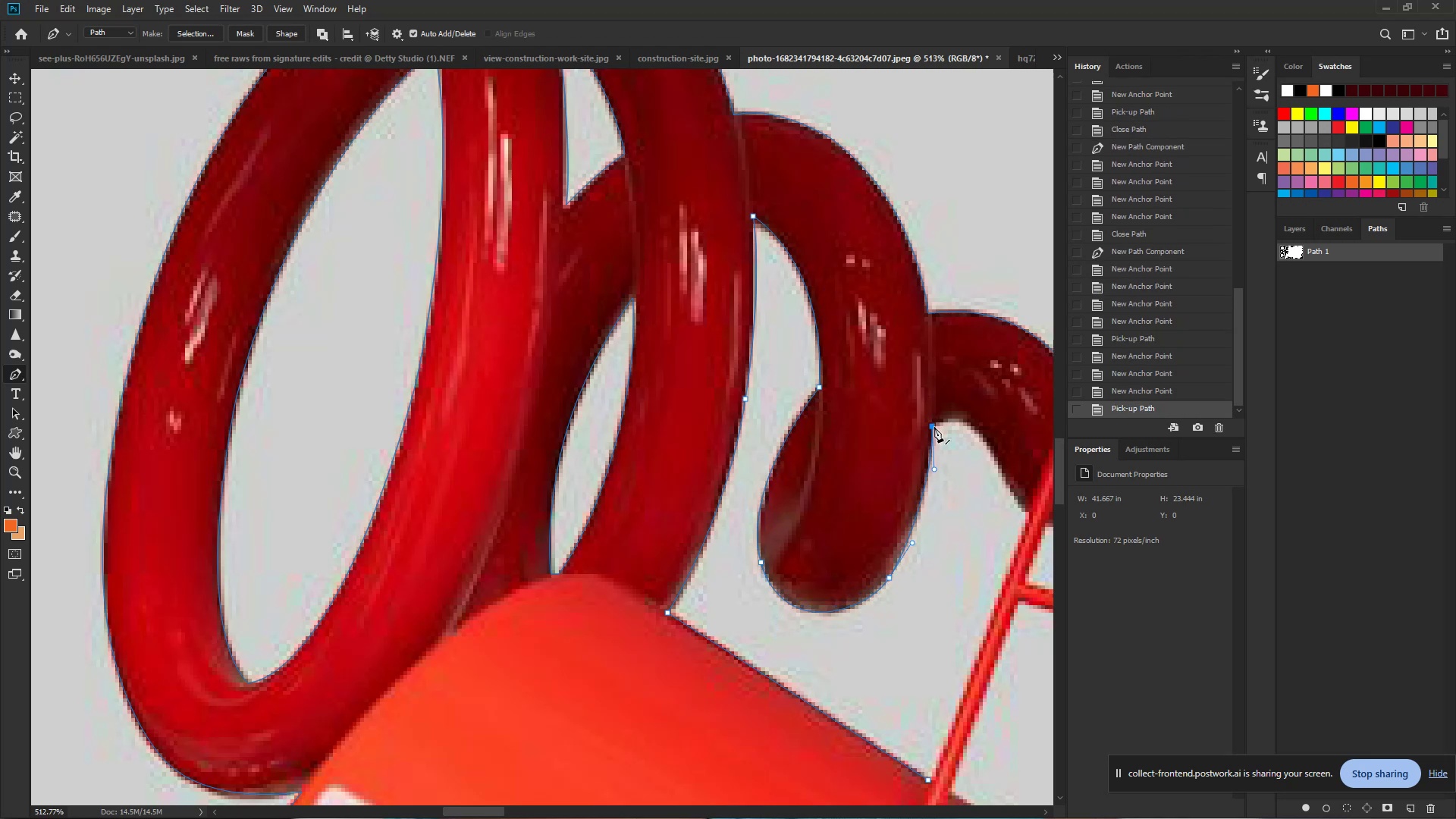 
hold_key(key=Space, duration=0.62)
 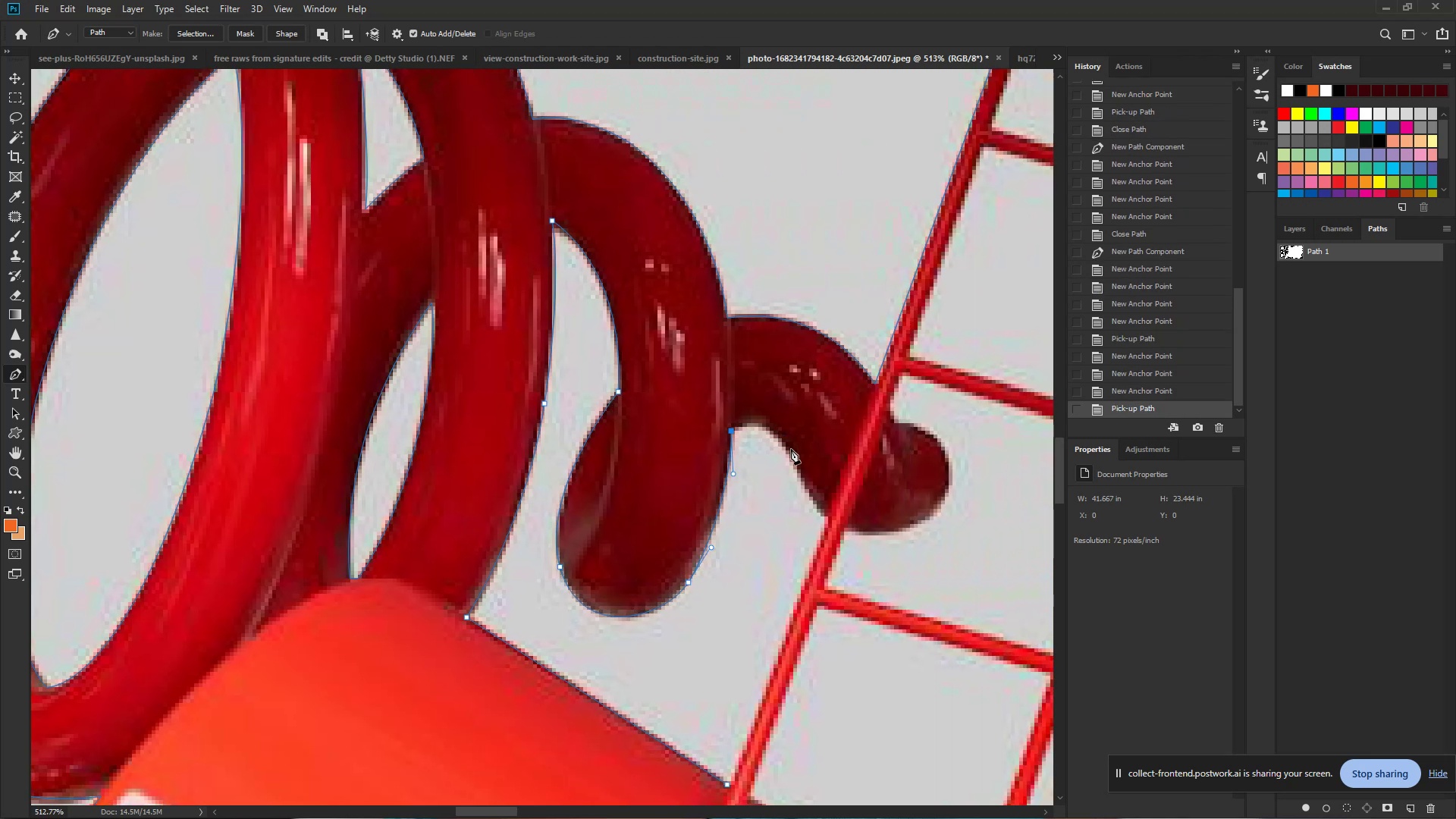 
left_click_drag(start_coordinate=[935, 427], to_coordinate=[734, 431])
 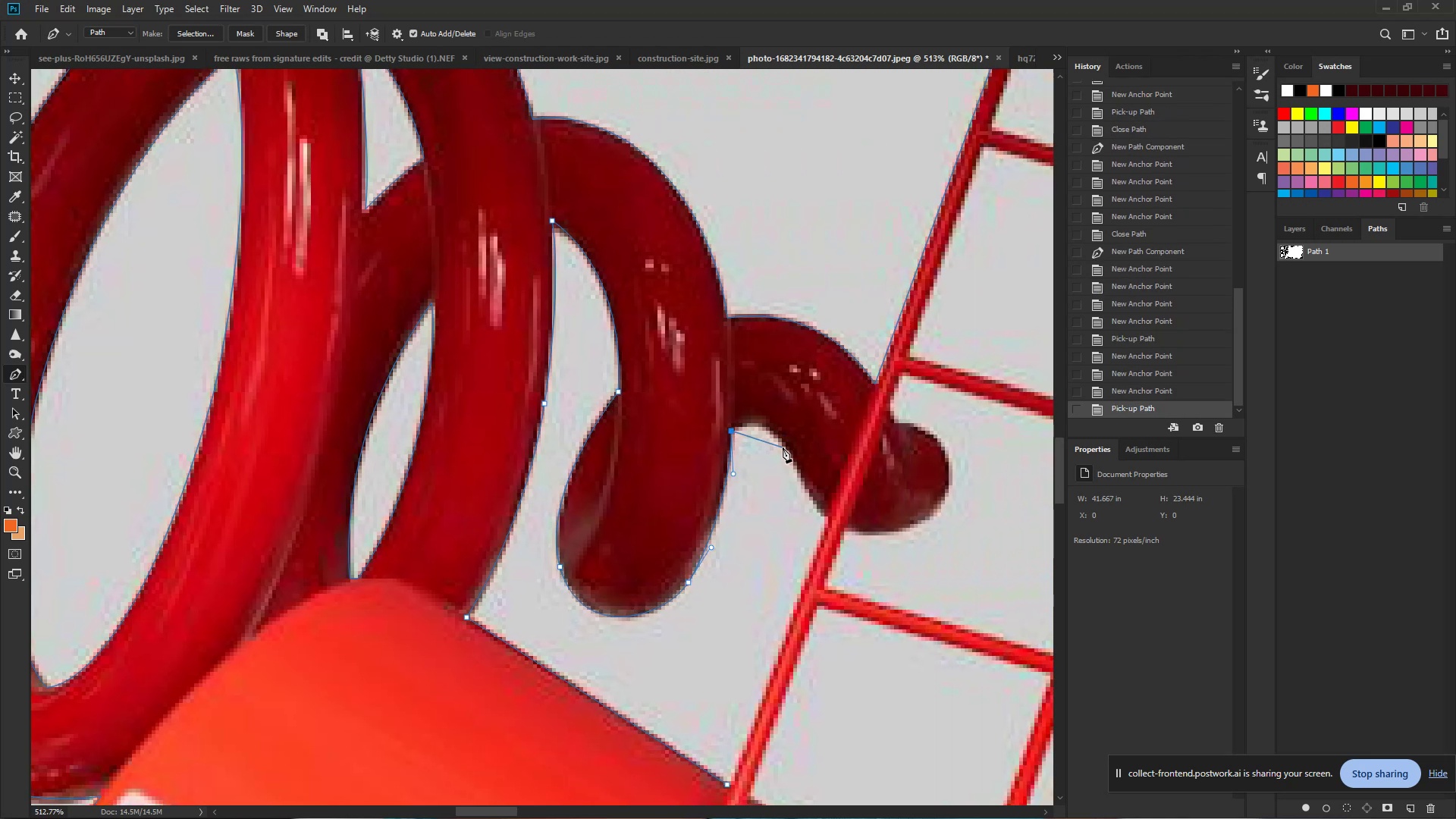 
left_click_drag(start_coordinate=[782, 445], to_coordinate=[799, 481])
 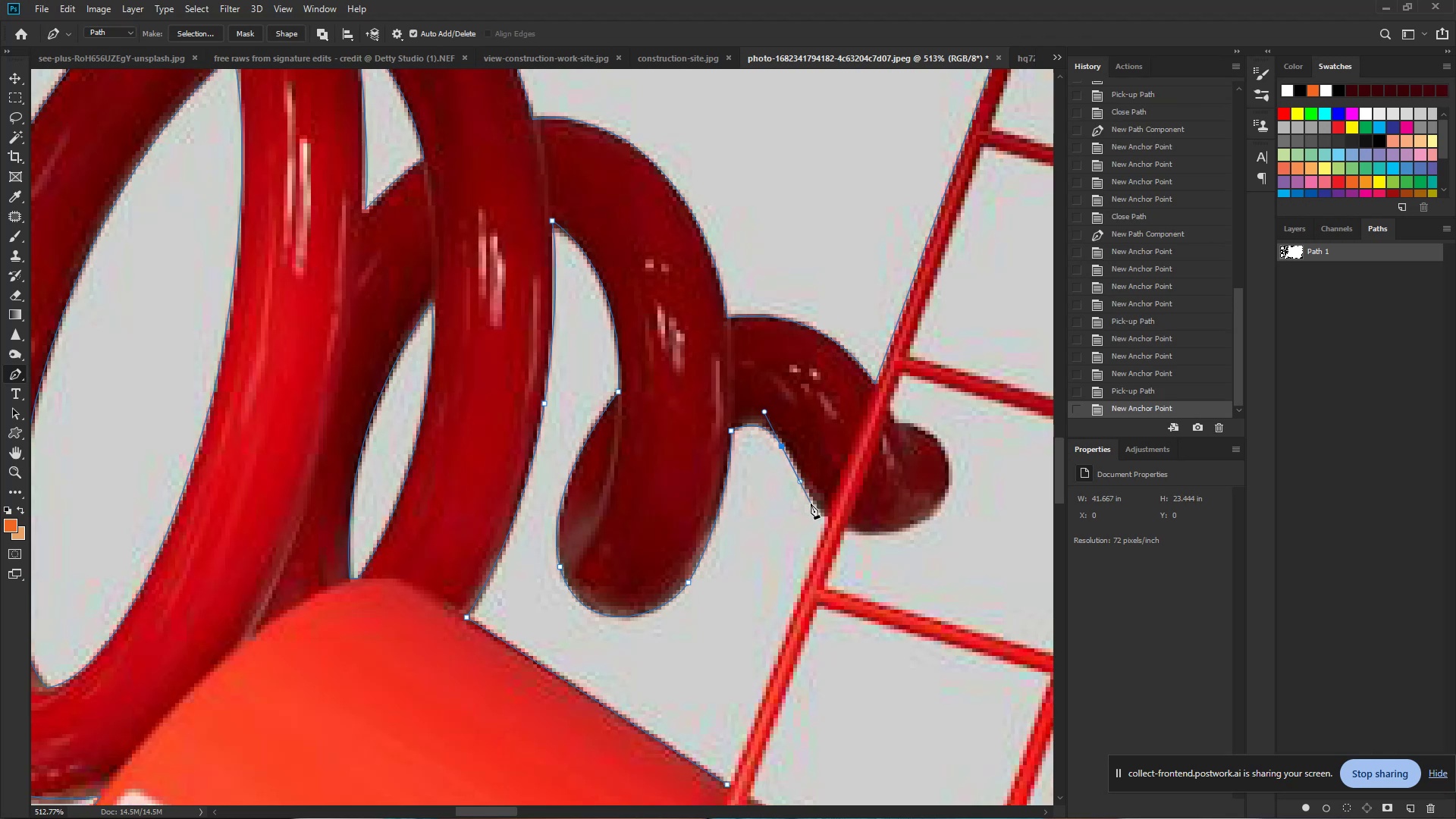 
left_click_drag(start_coordinate=[814, 505], to_coordinate=[819, 513])
 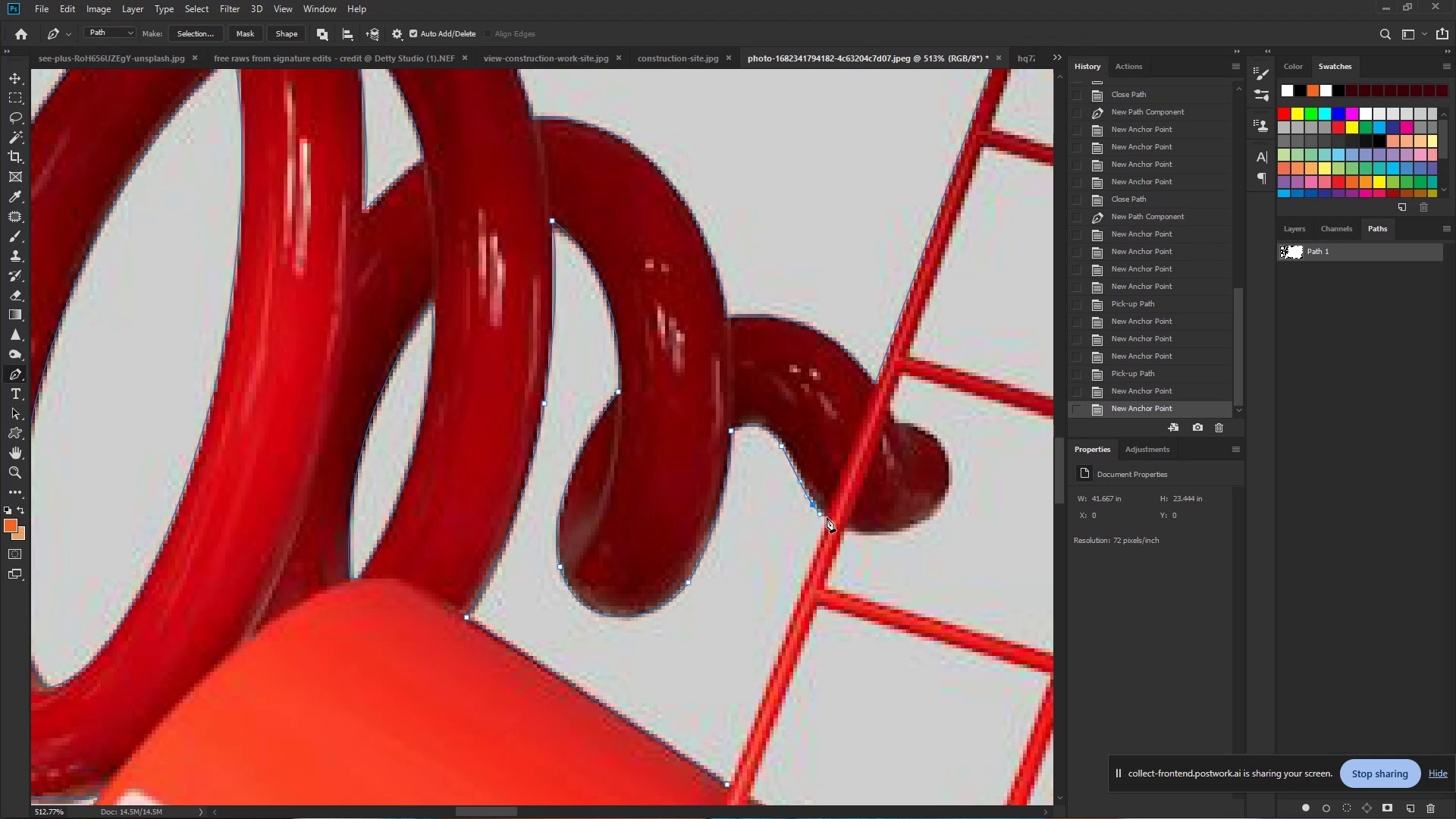 
left_click([826, 517])
 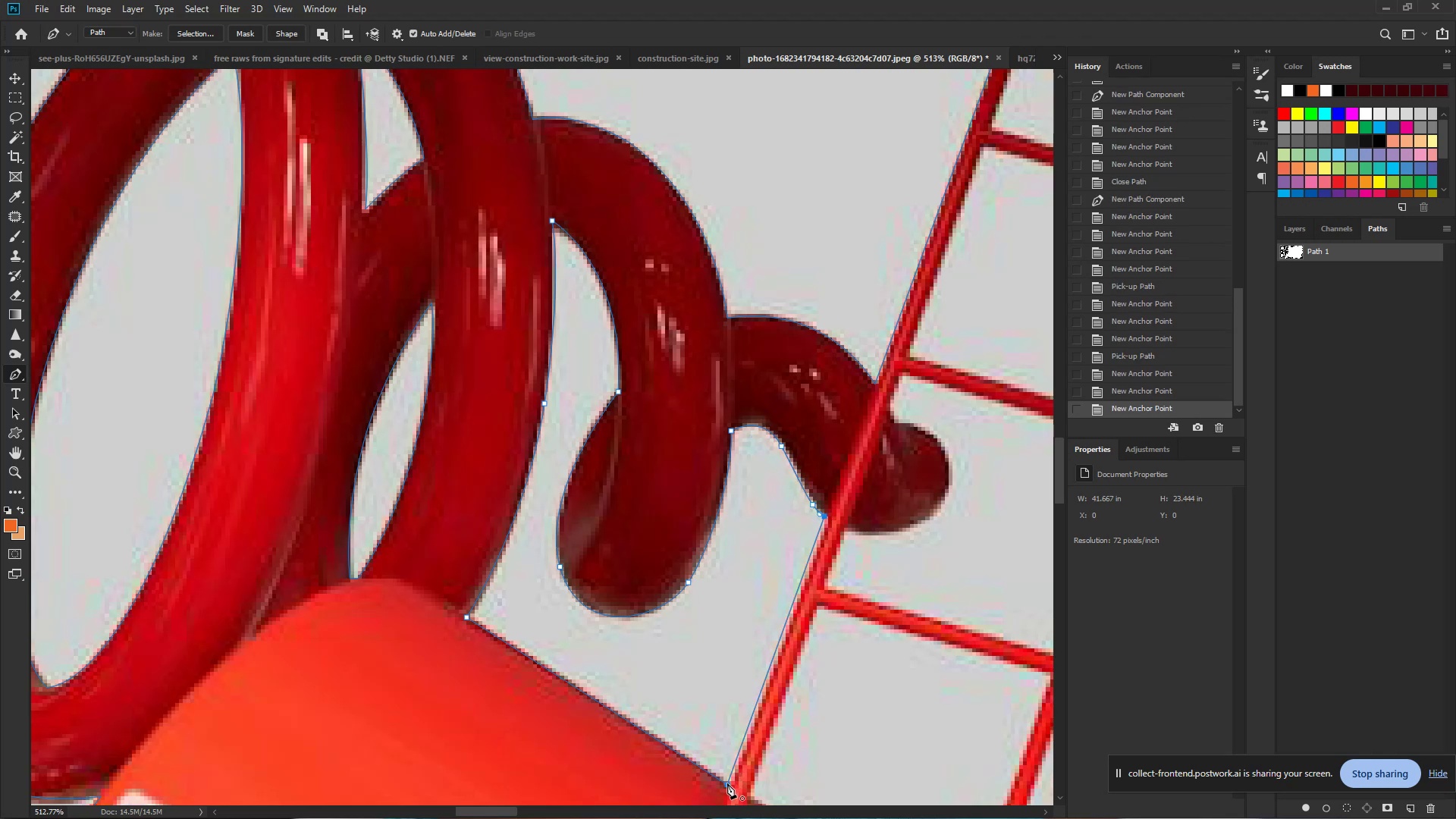 
left_click([729, 783])
 